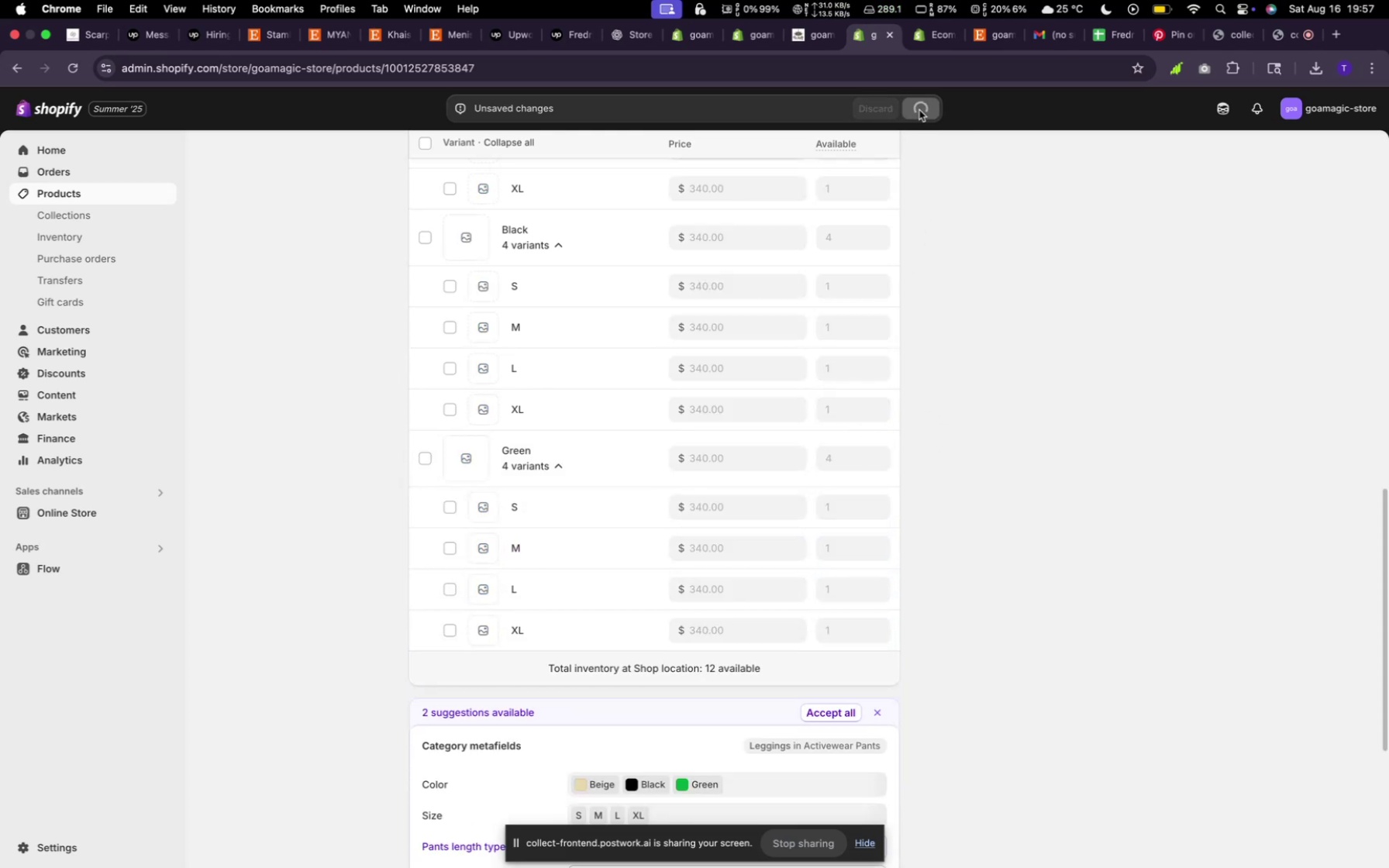 
scroll: coordinate [515, 261], scroll_direction: up, amount: 55.0
 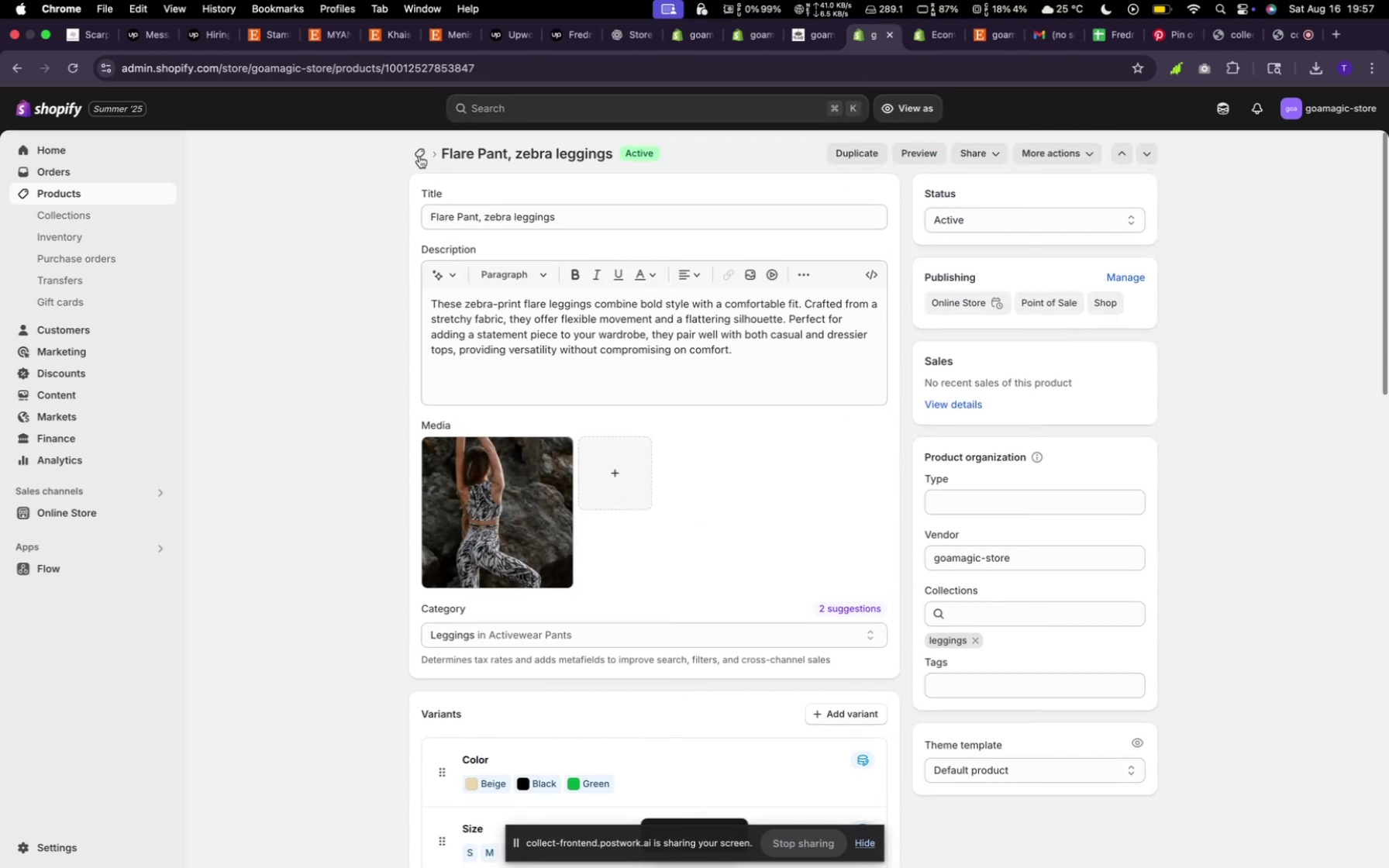 
left_click([419, 156])
 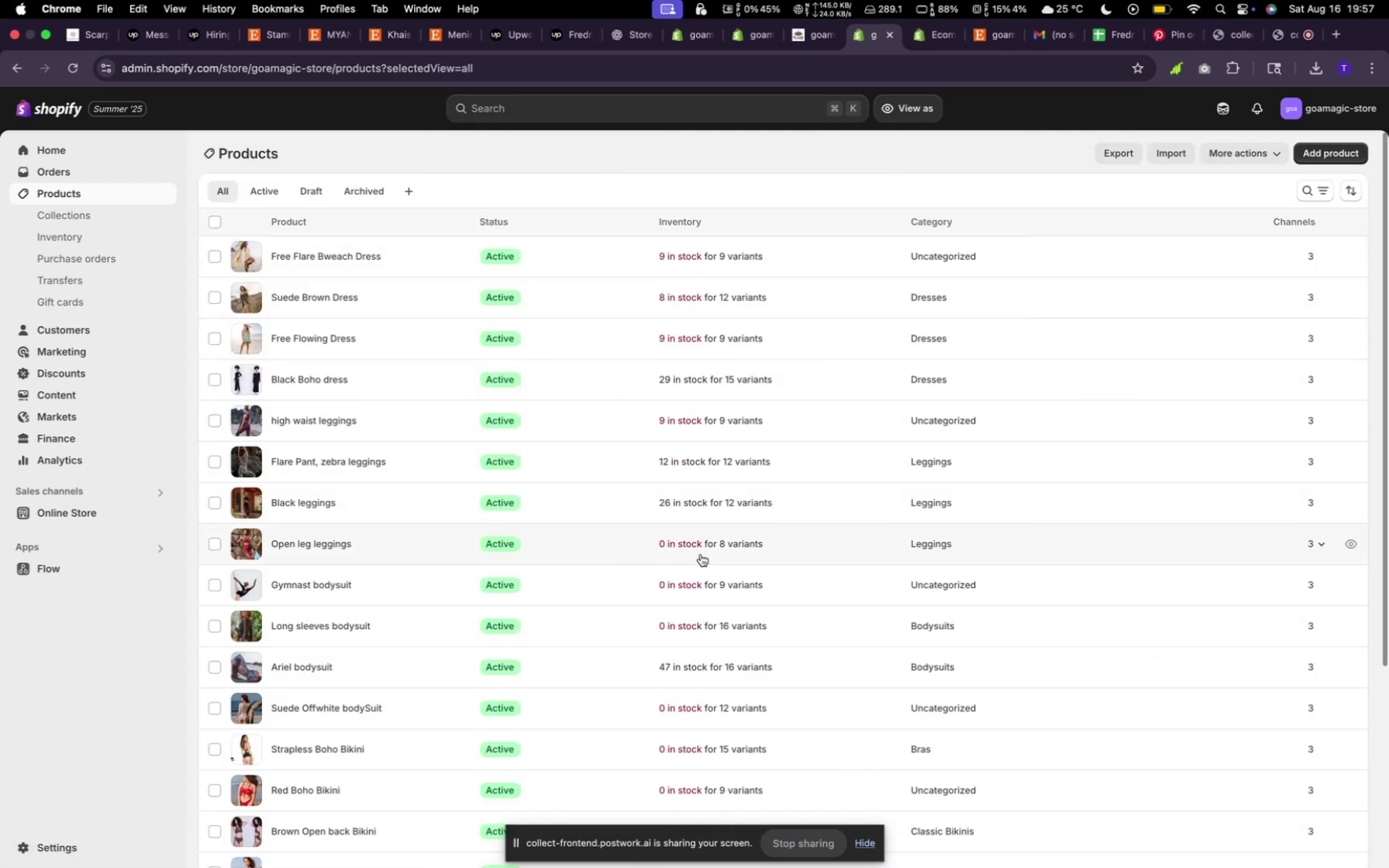 
left_click([698, 547])
 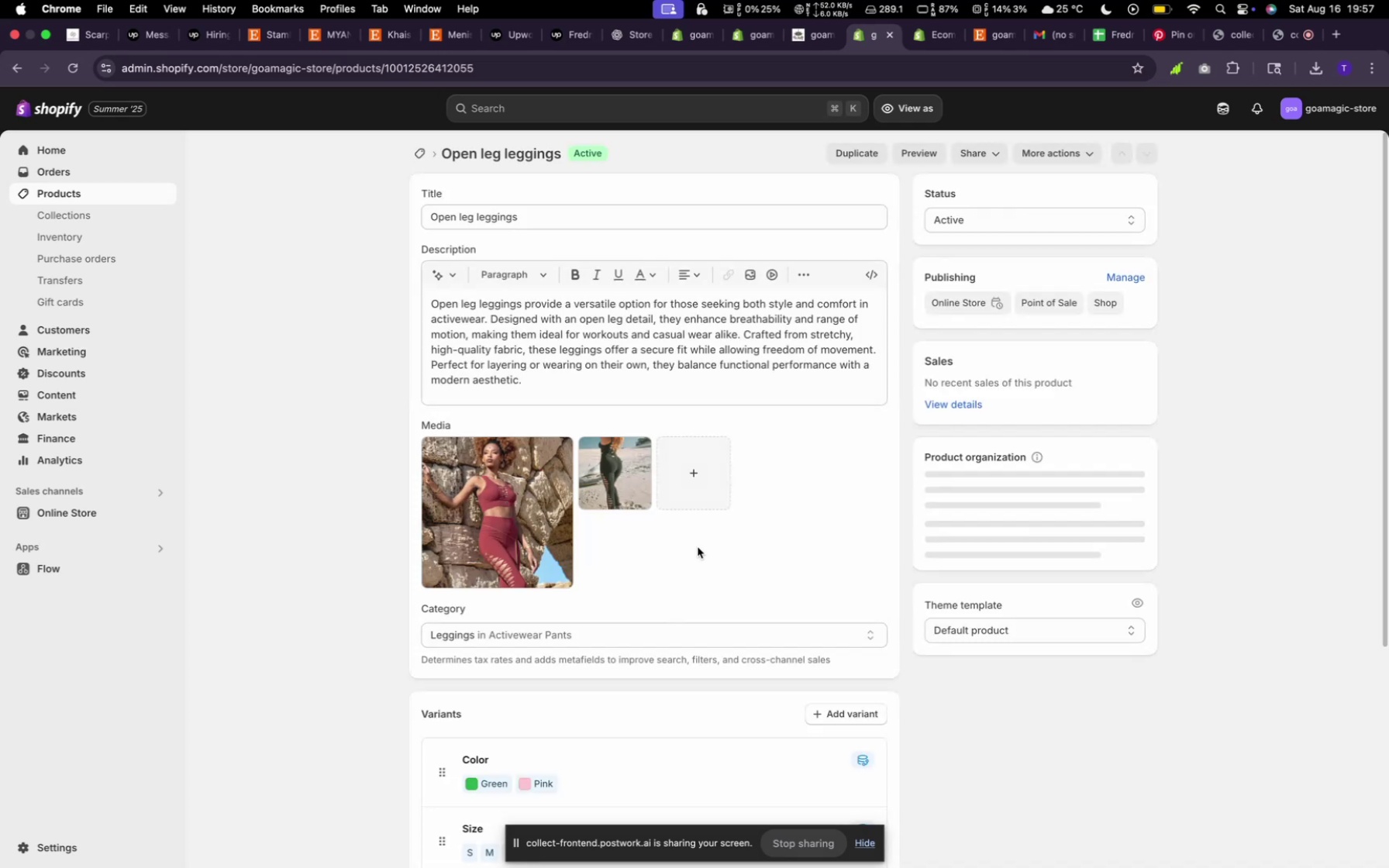 
scroll: coordinate [698, 532], scroll_direction: down, amount: 15.0
 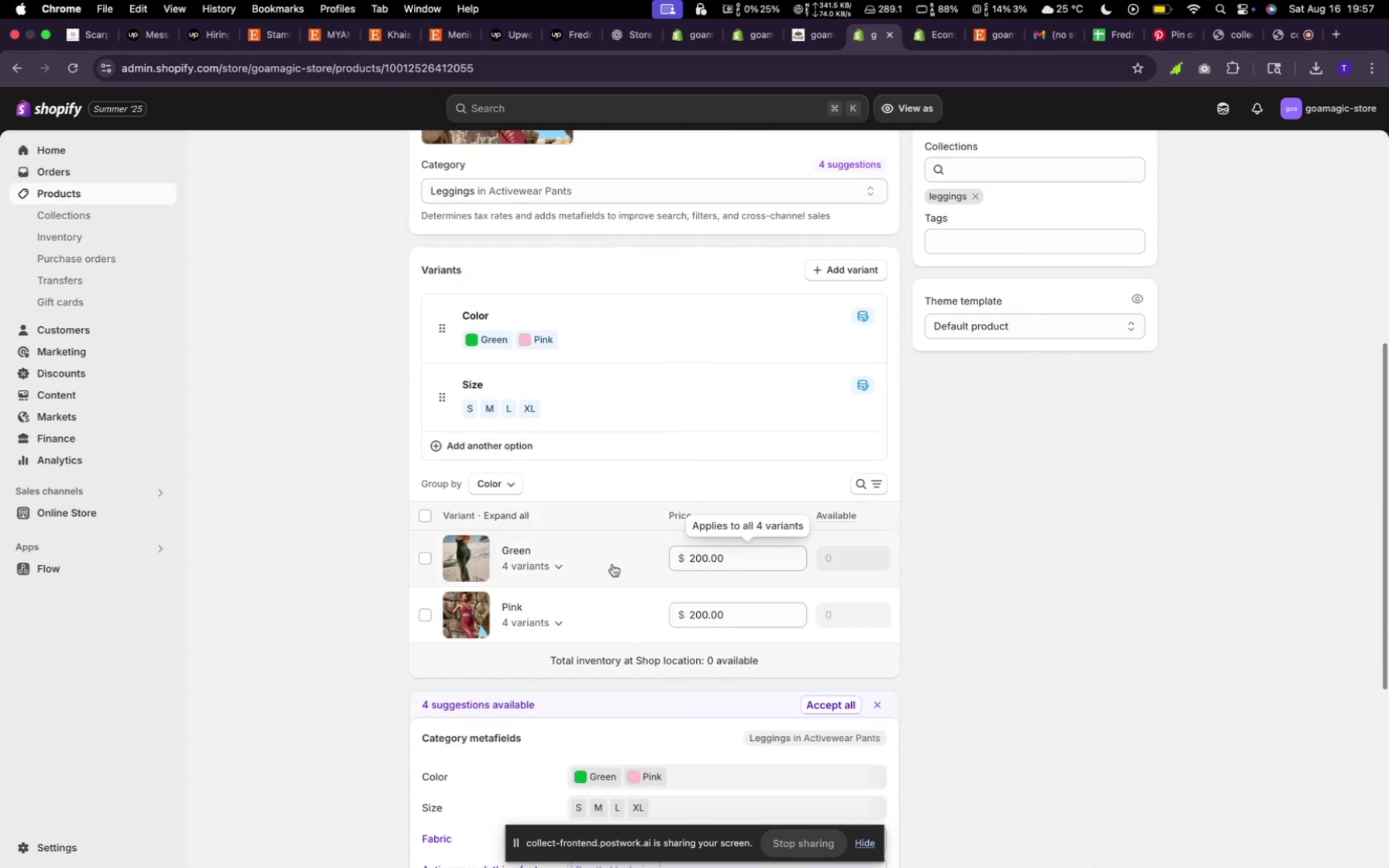 
left_click([555, 566])
 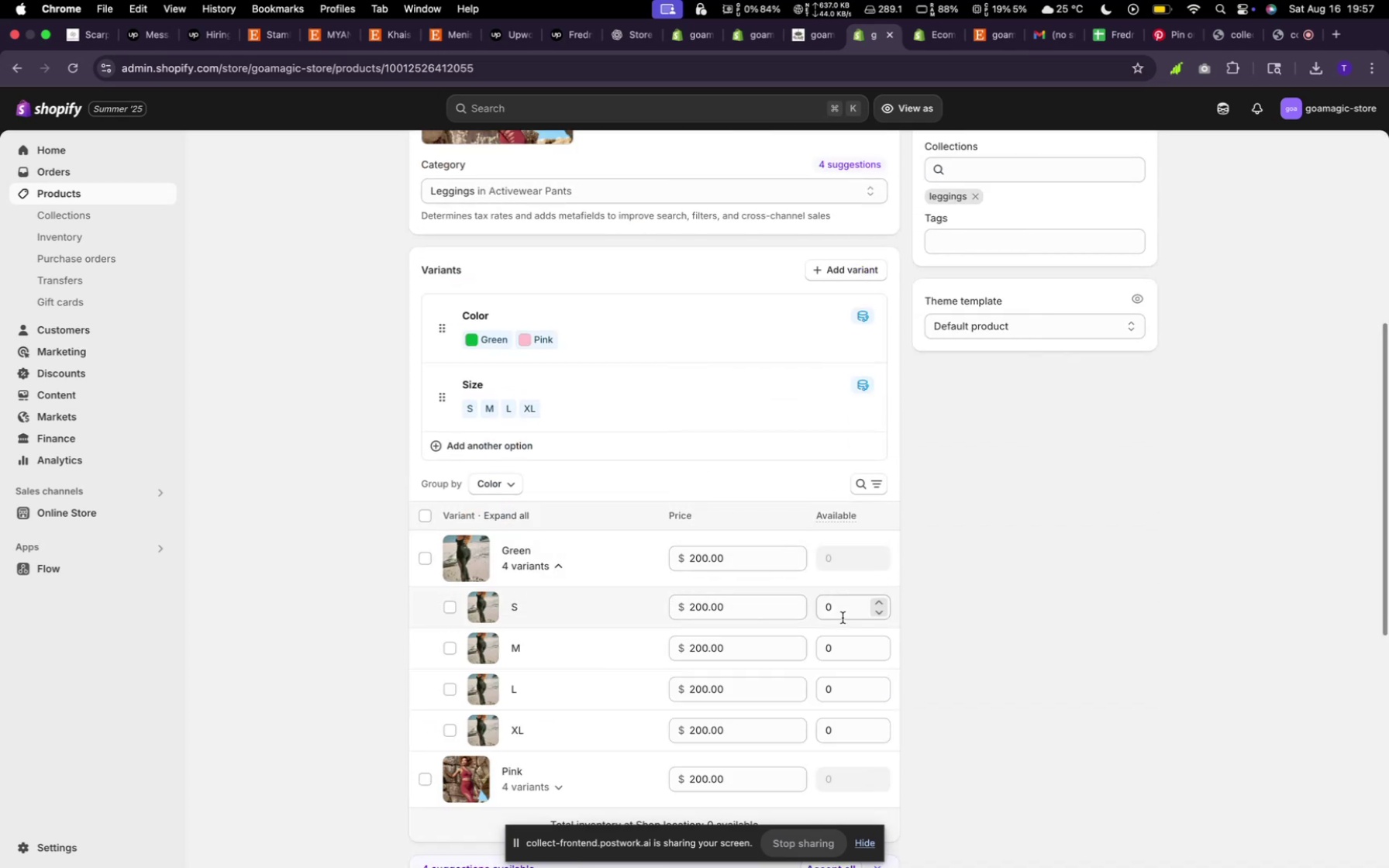 
key(1)
 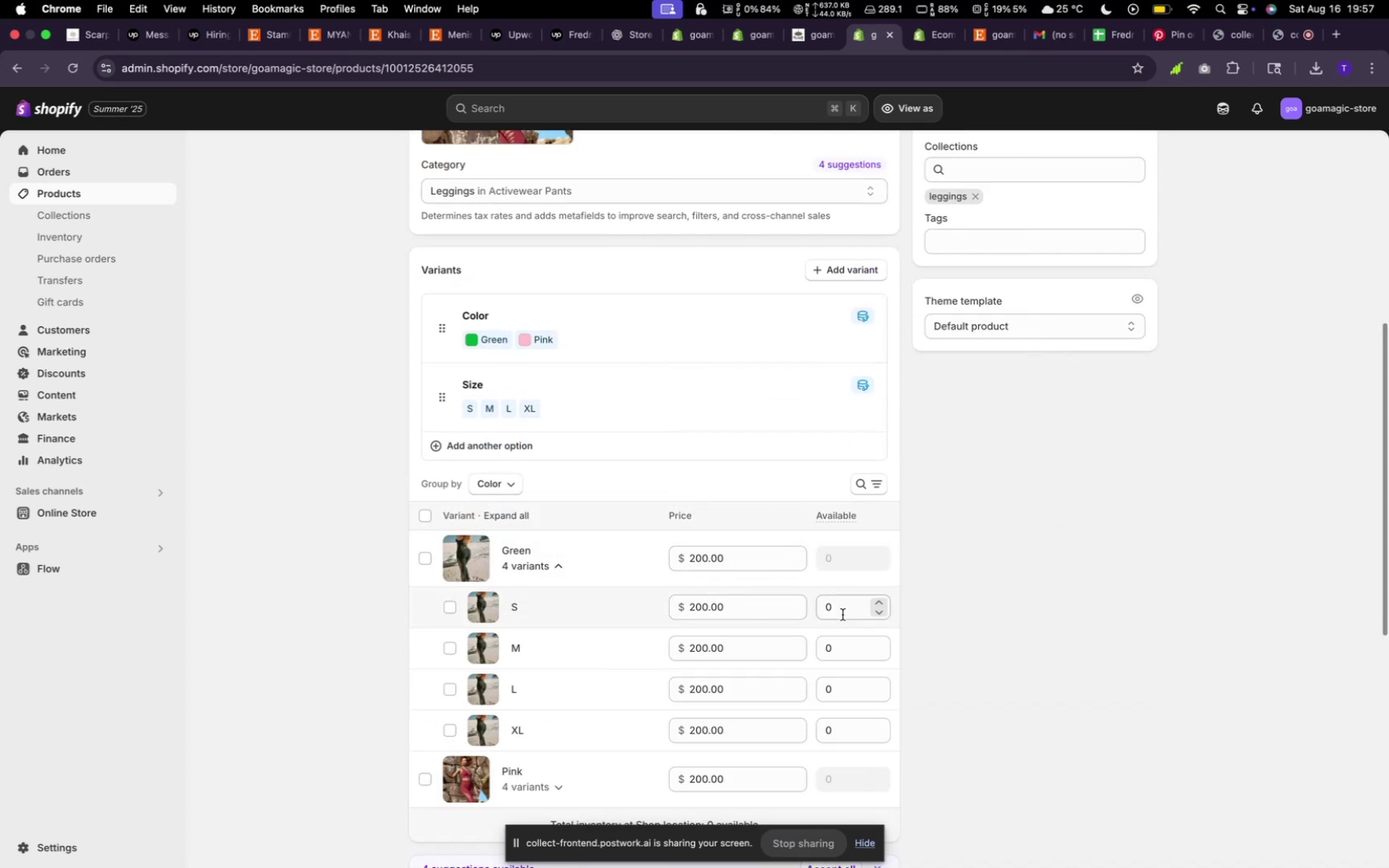 
left_click([843, 615])
 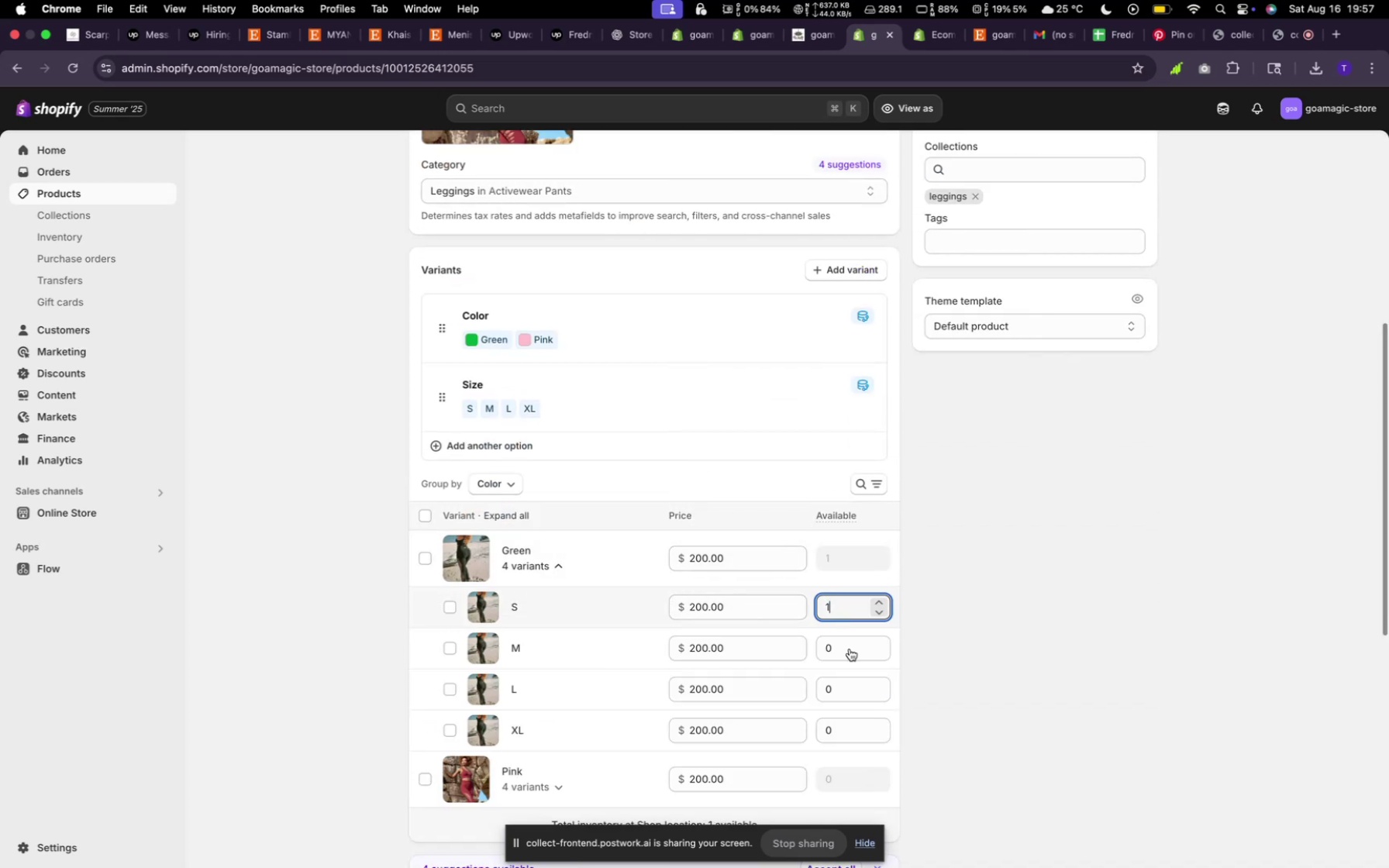 
key(1)
 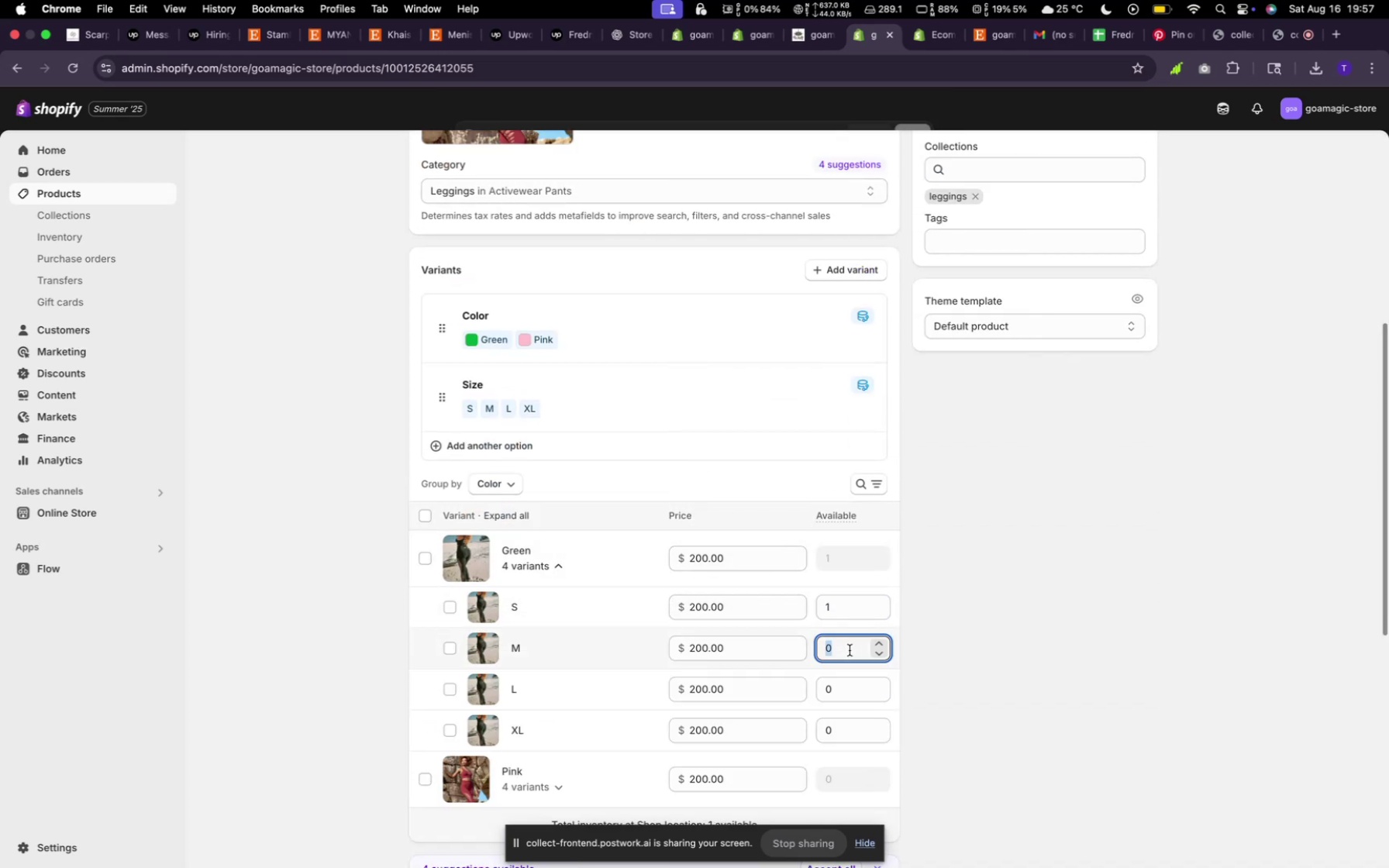 
left_click([850, 650])
 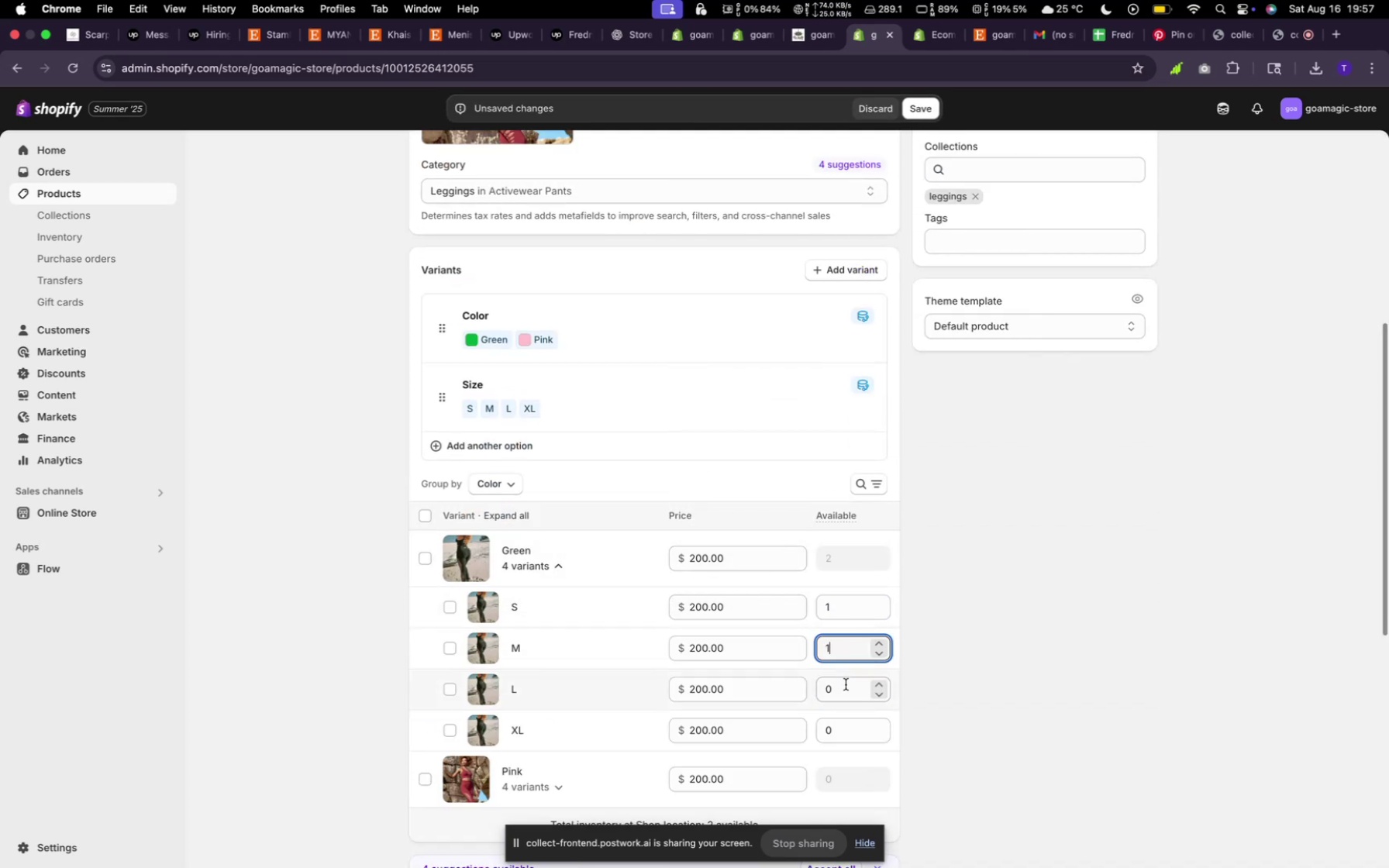 
key(1)
 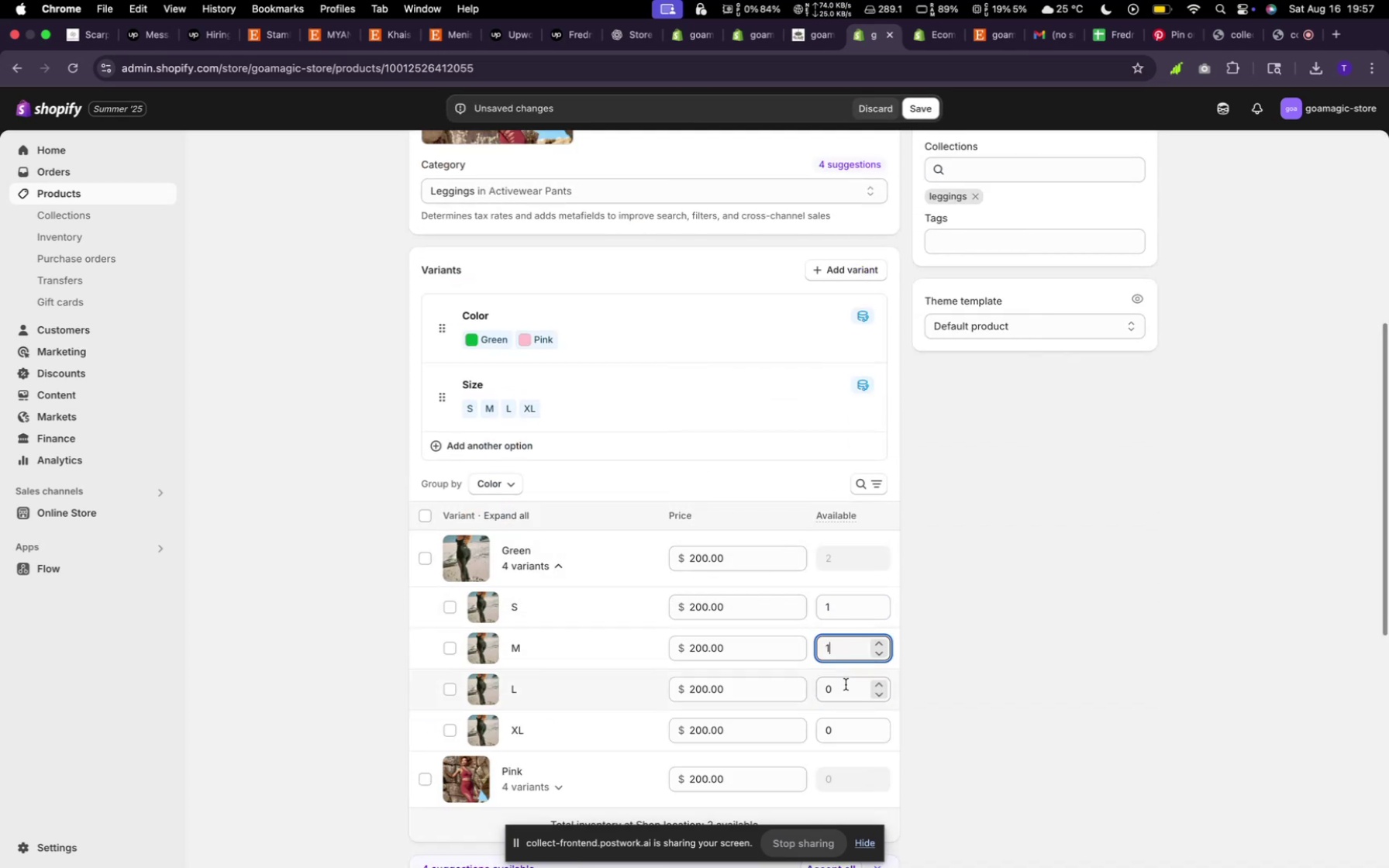 
left_click([846, 684])
 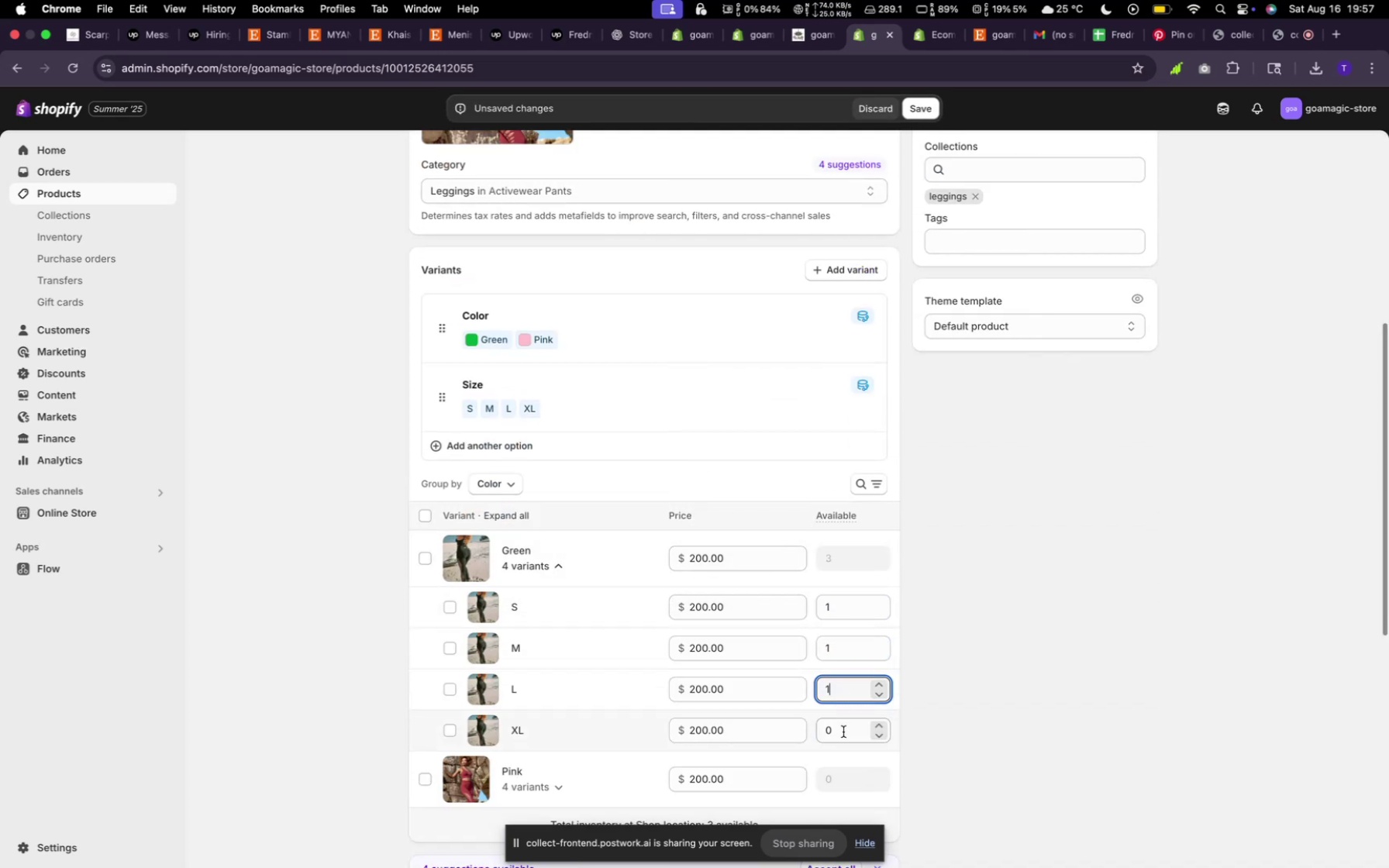 
key(1)
 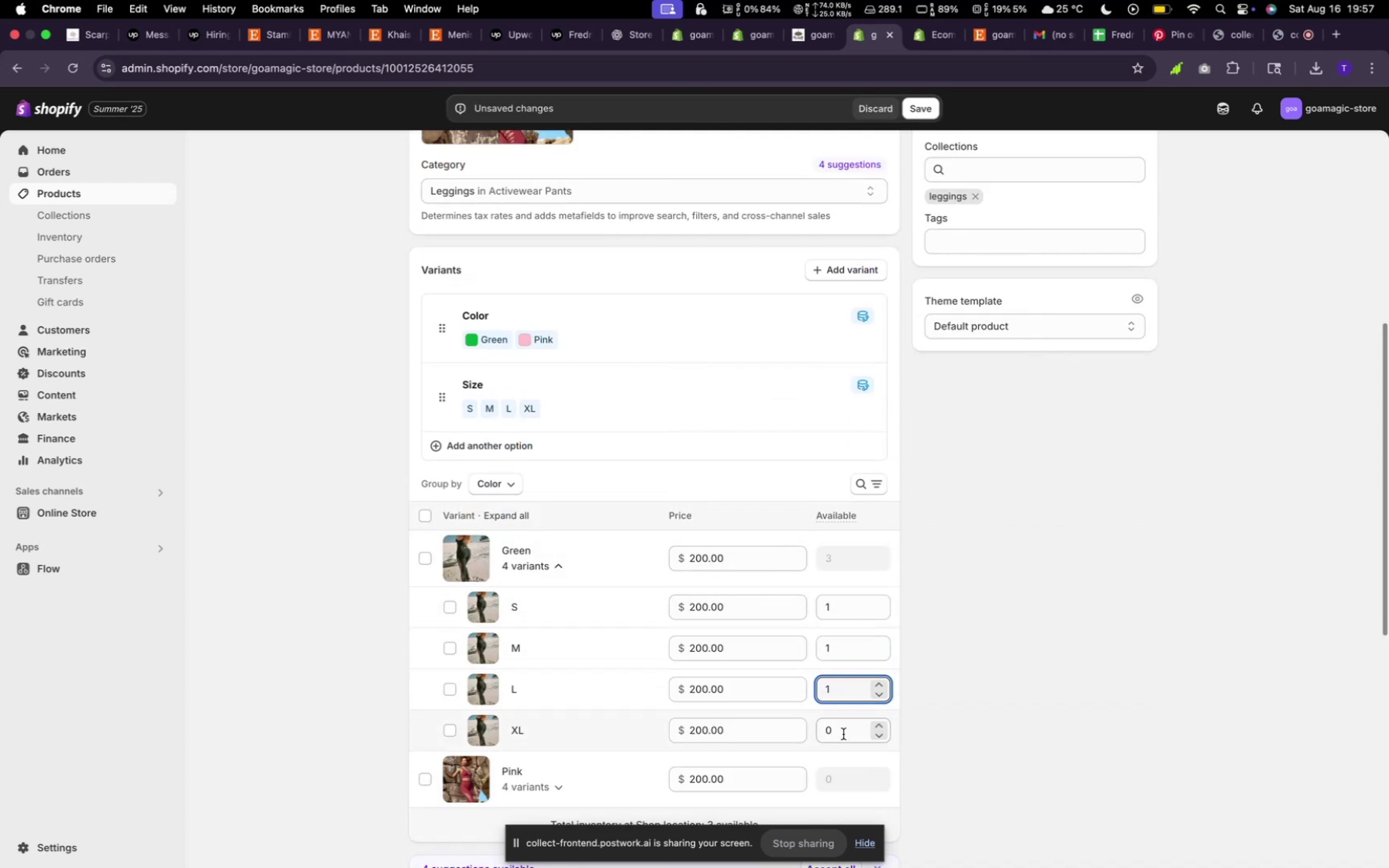 
left_click([843, 734])
 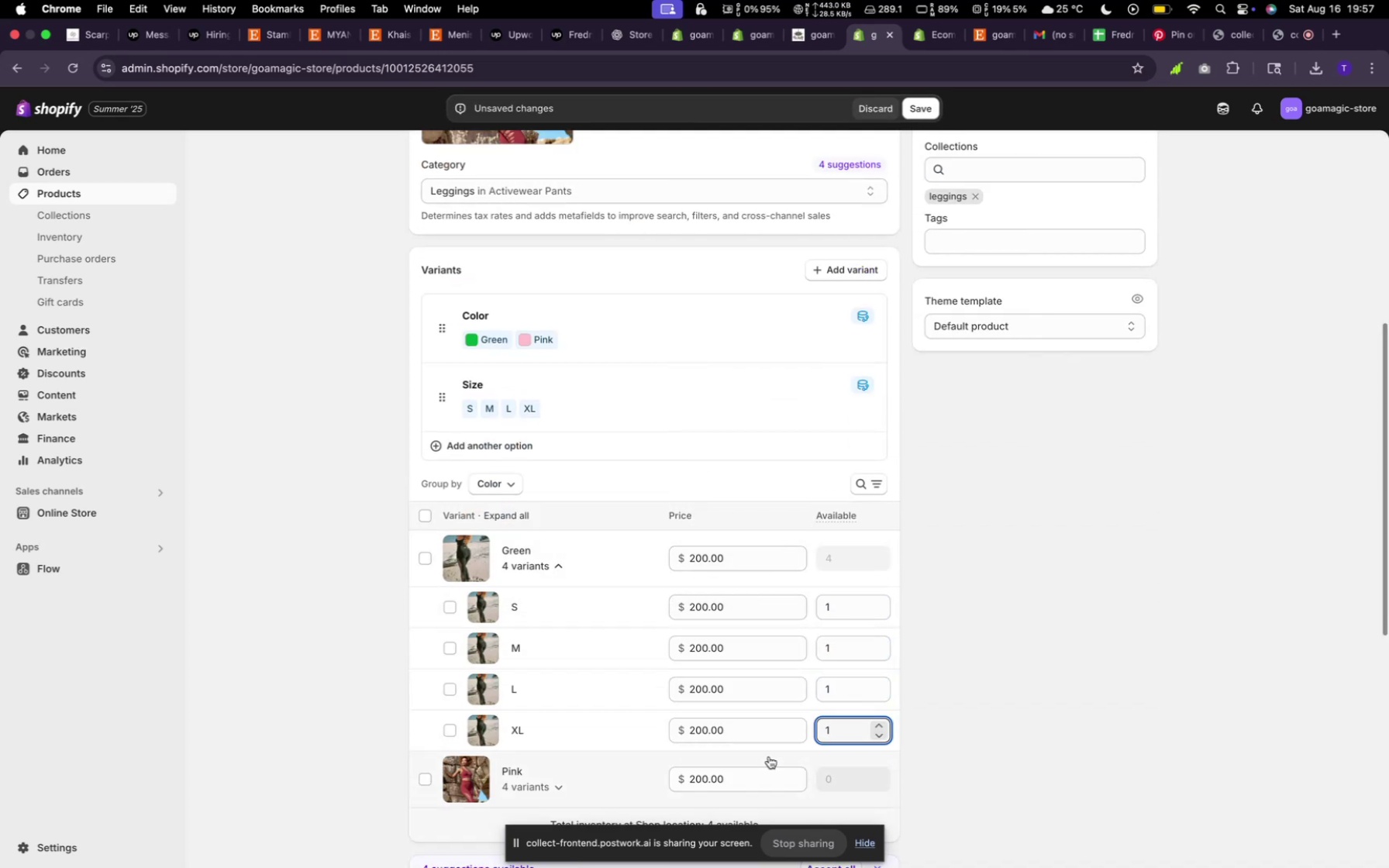 
scroll: coordinate [695, 721], scroll_direction: down, amount: 9.0
 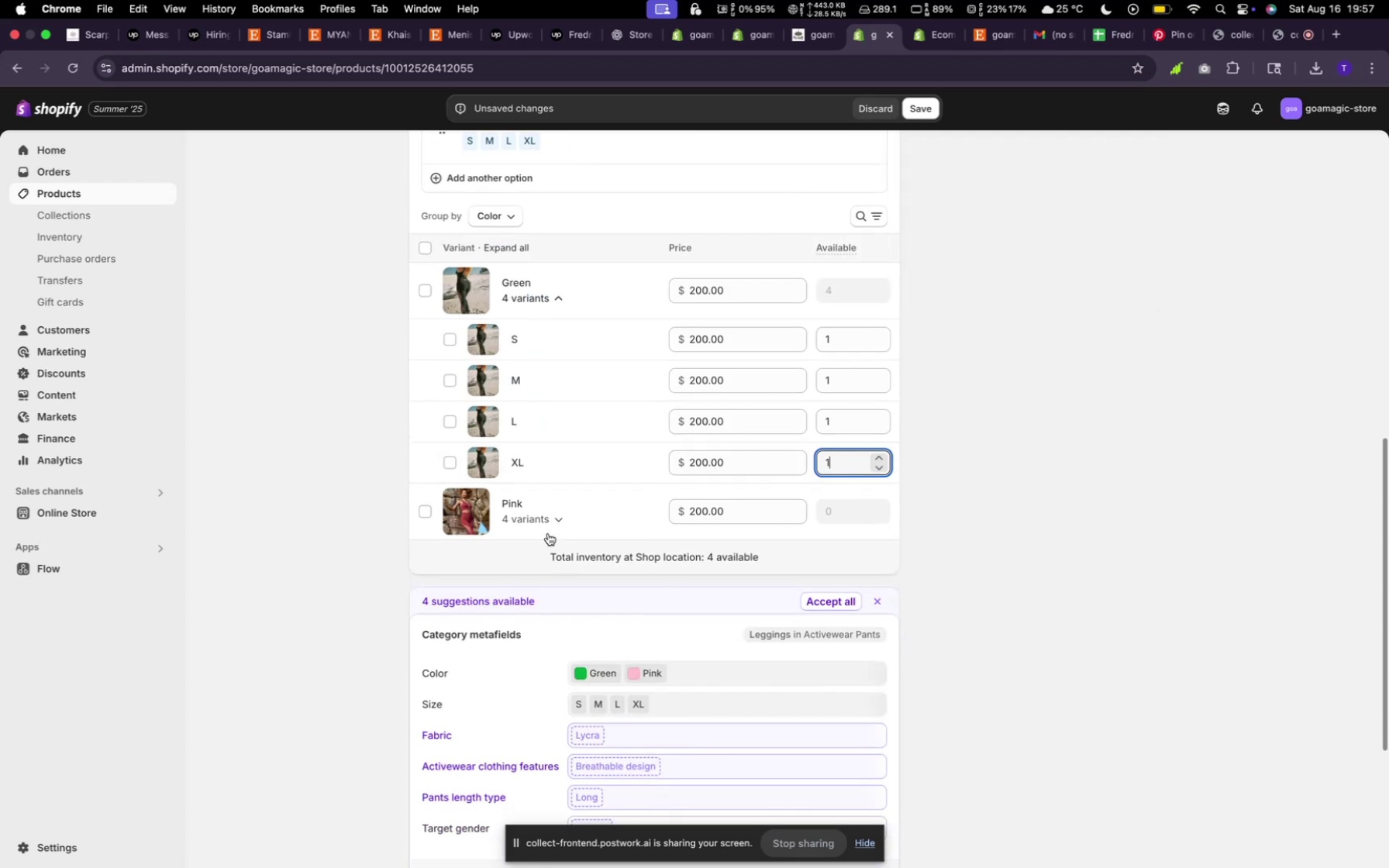 
left_click([553, 508])
 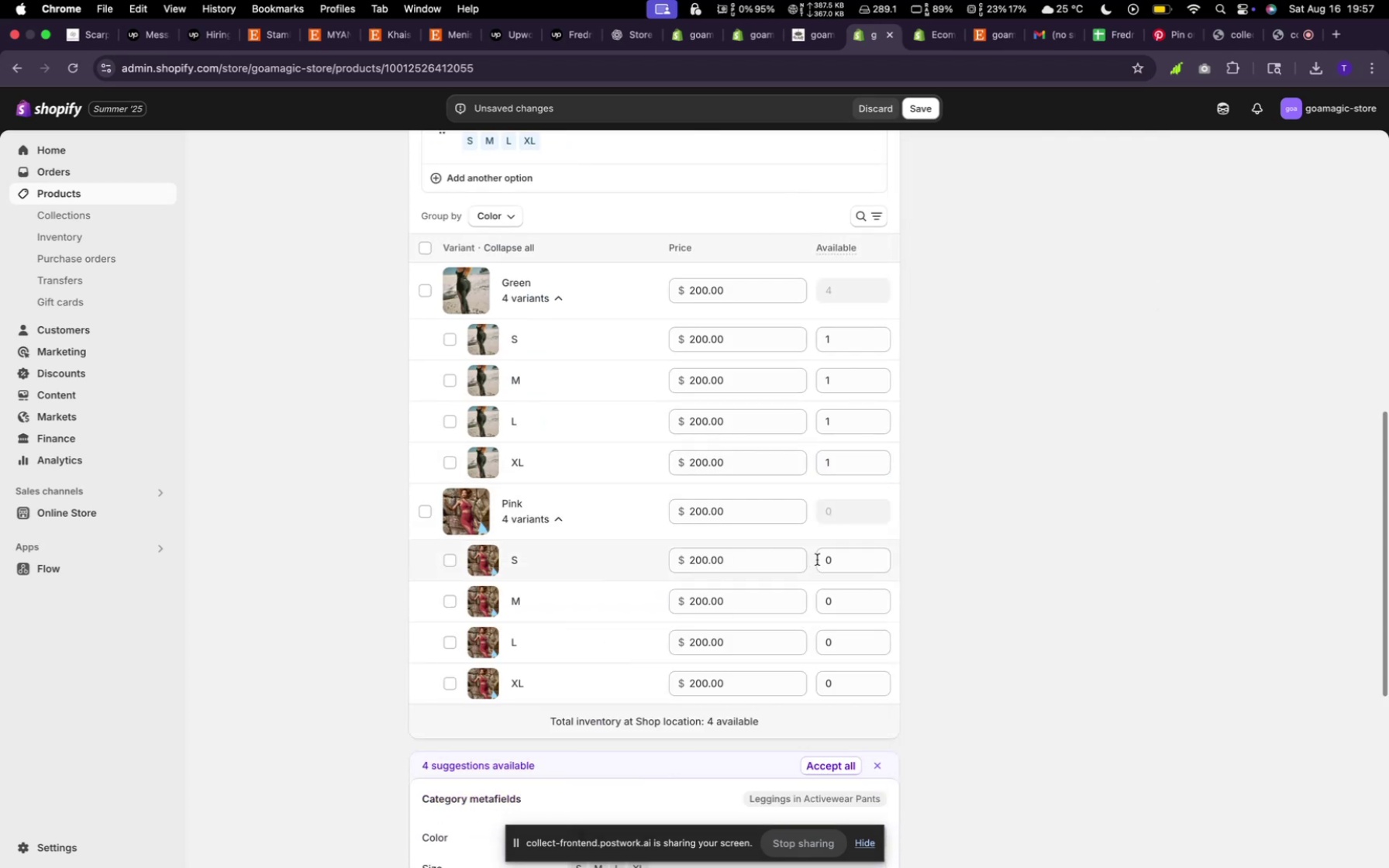 
left_click([826, 560])
 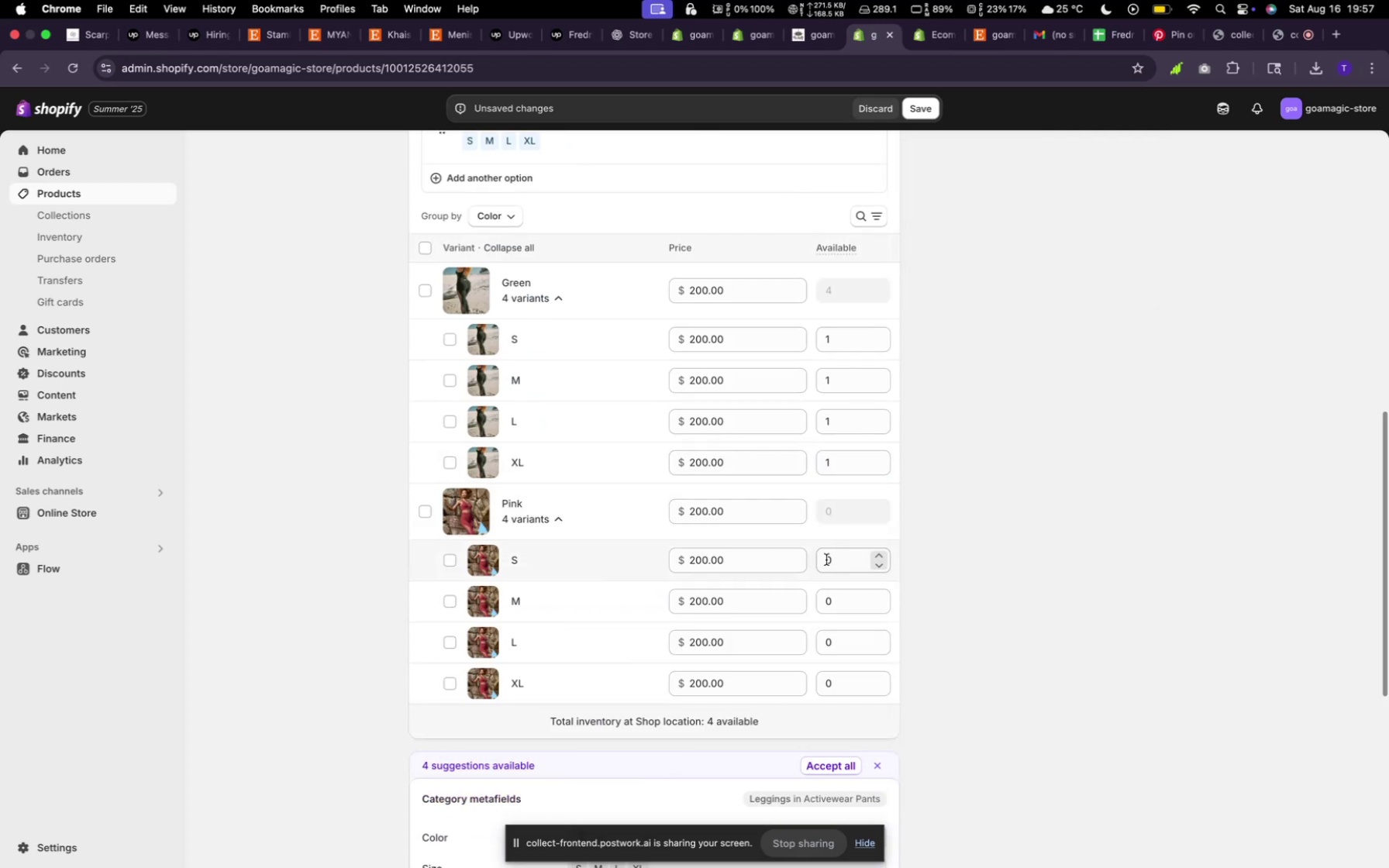 
key(1)
 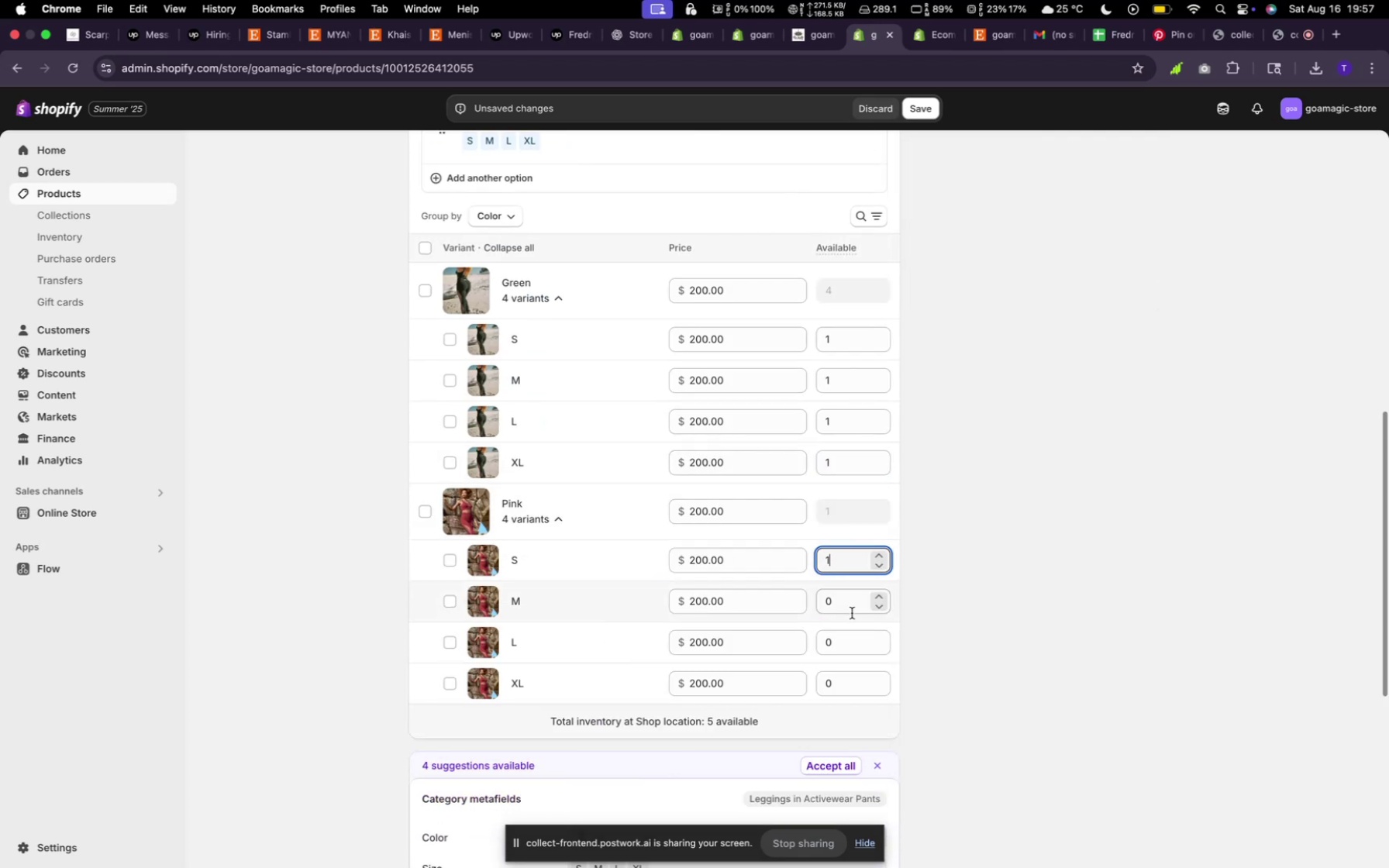 
left_click([848, 606])
 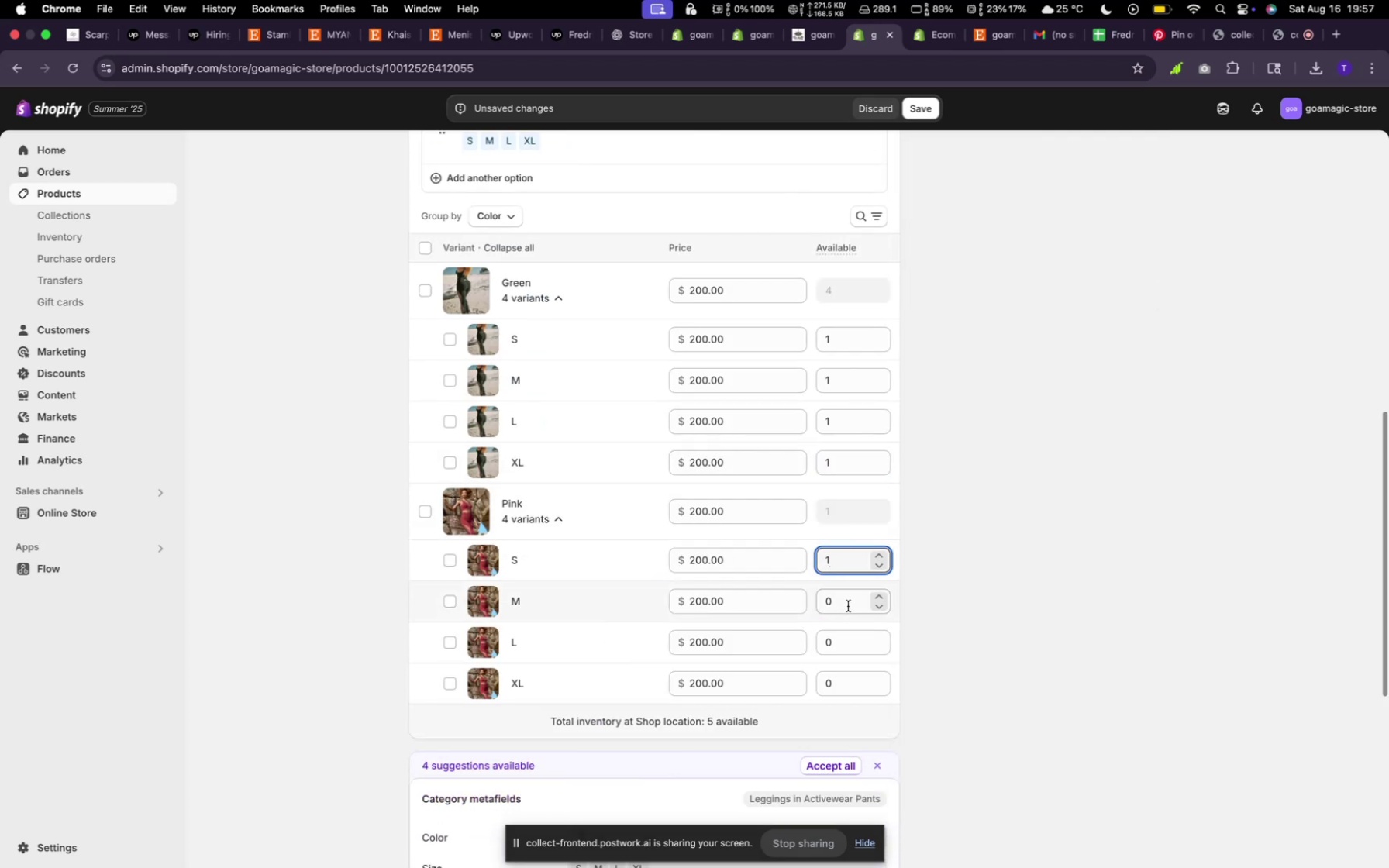 
type(11)
 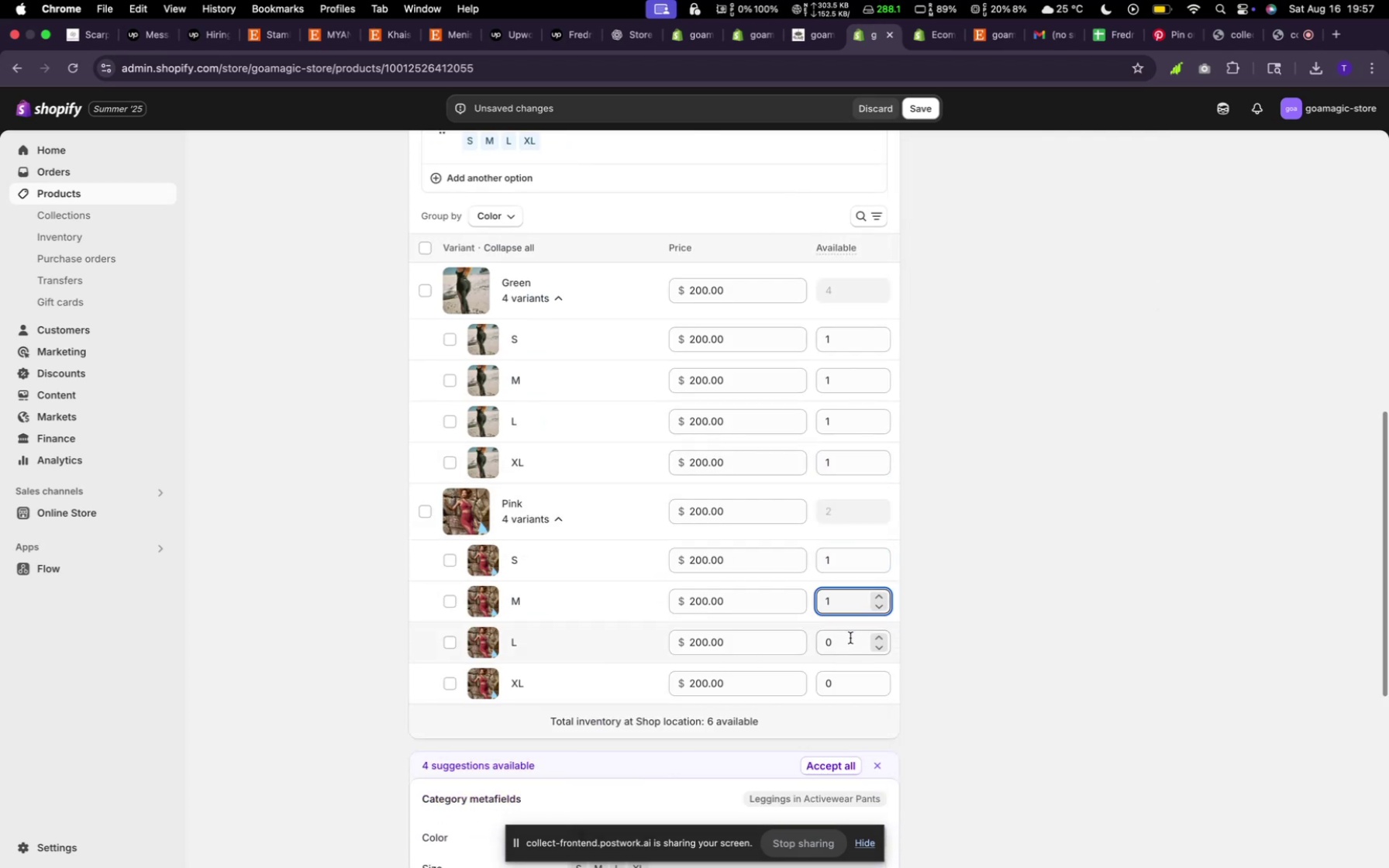 
left_click([850, 638])
 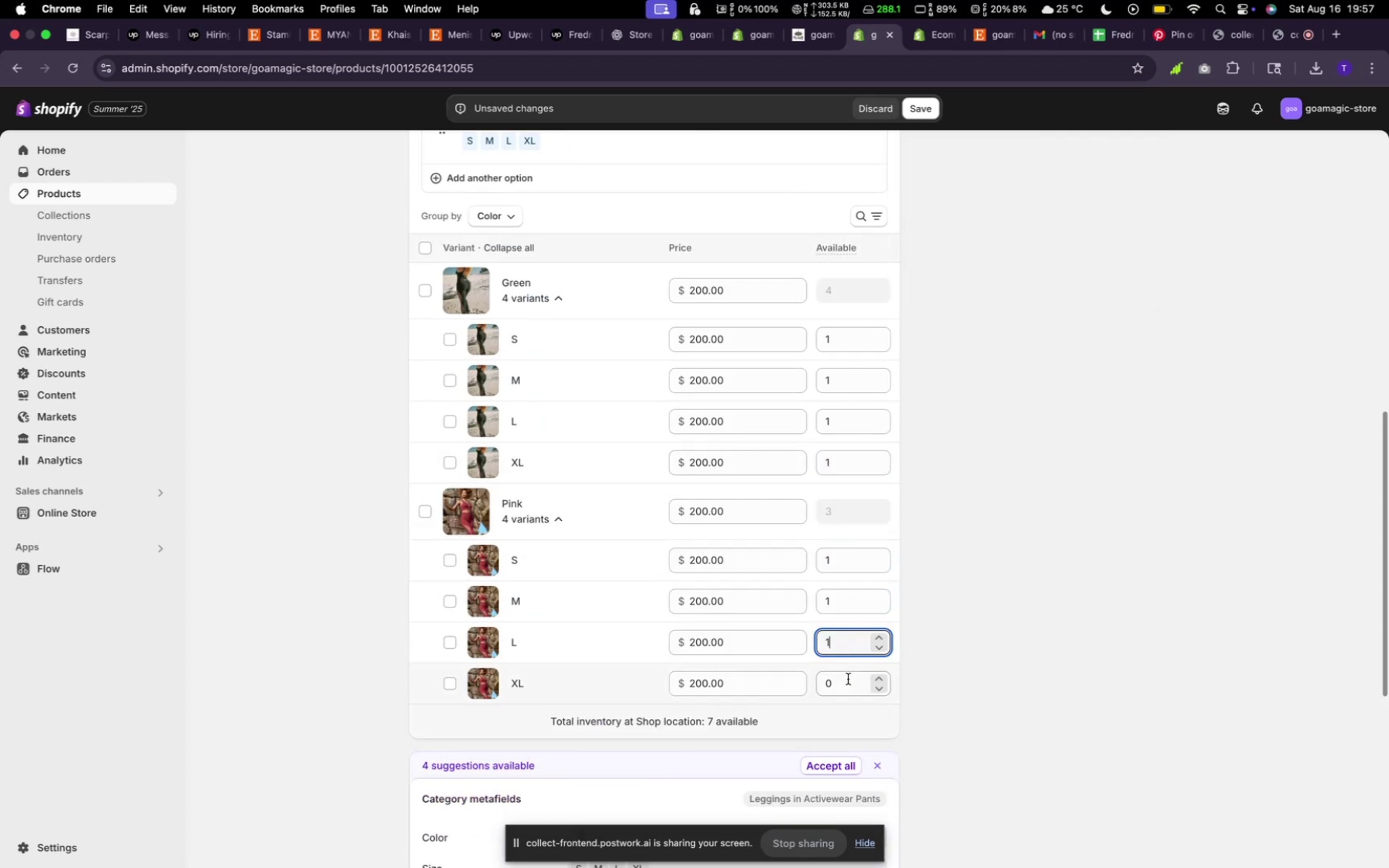 
left_click([848, 679])
 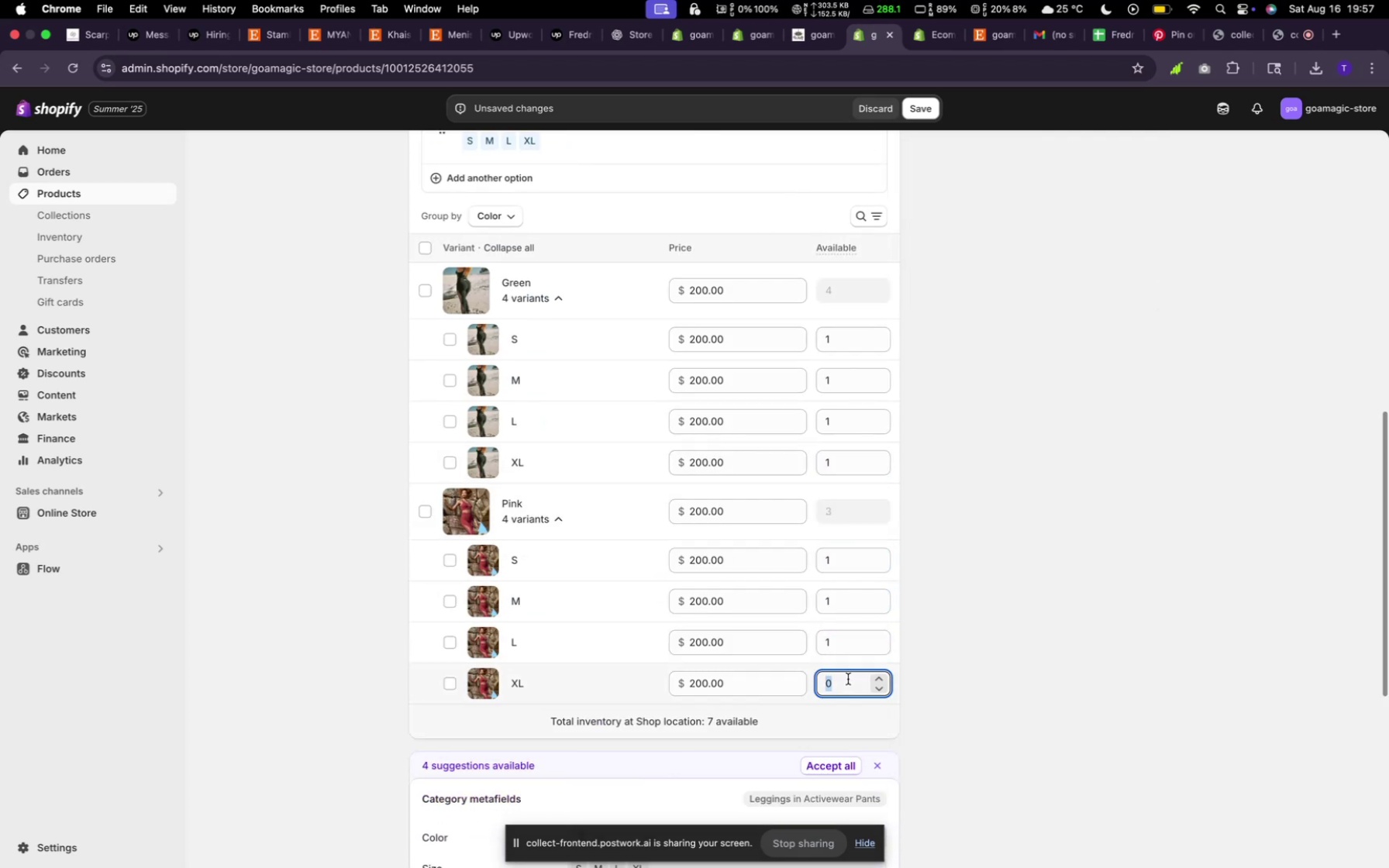 
key(1)
 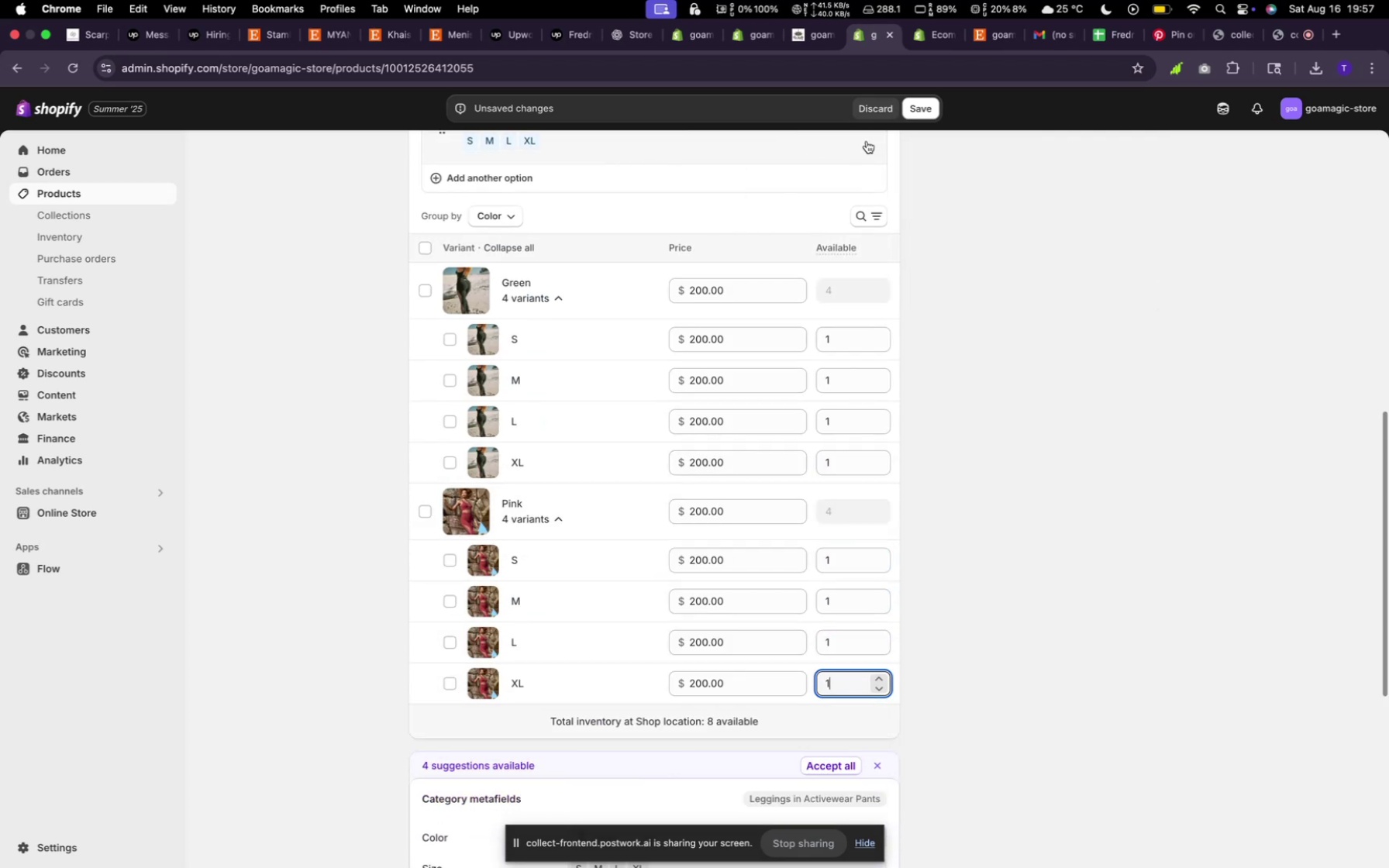 
left_click([919, 110])
 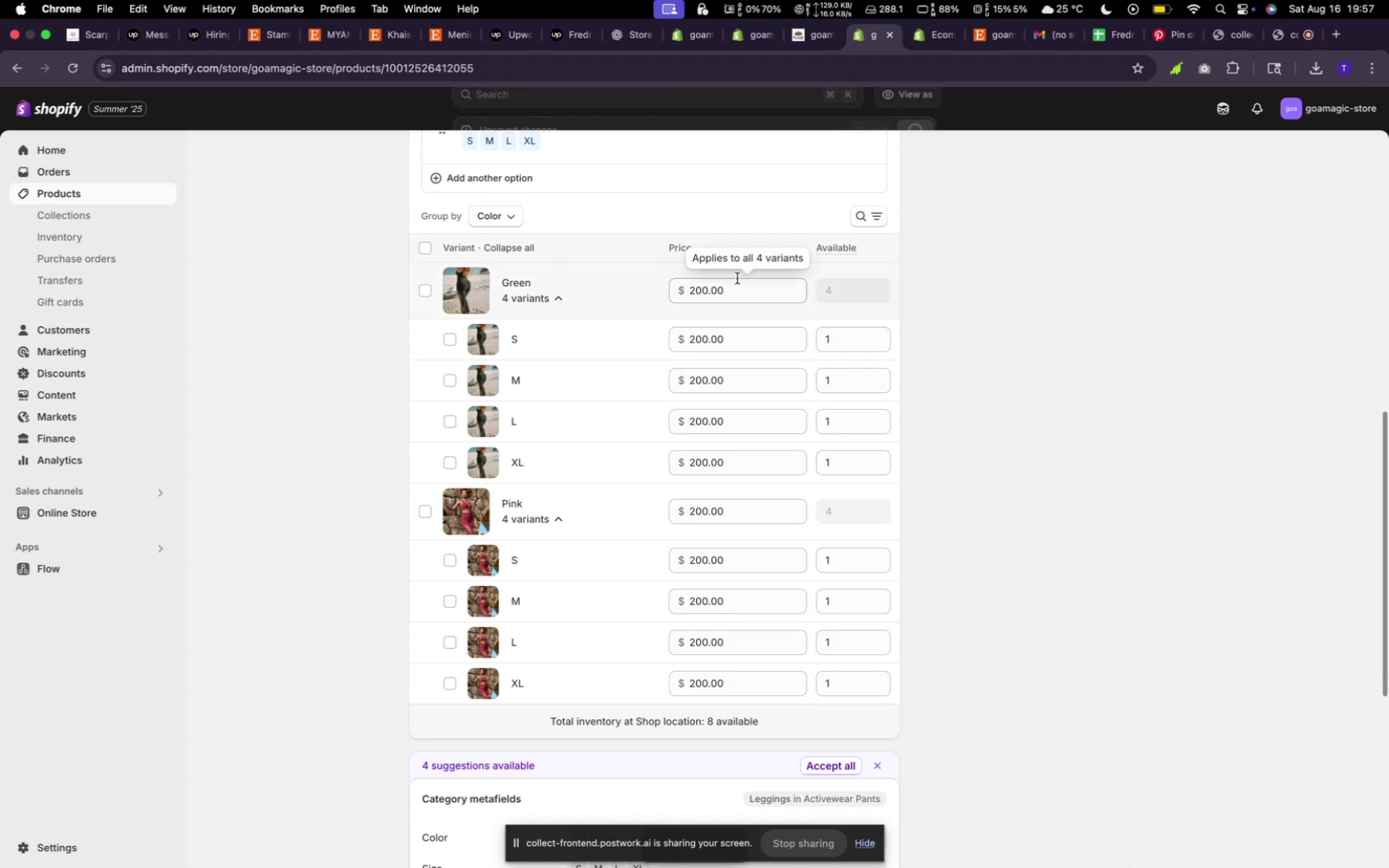 
wait(5.8)
 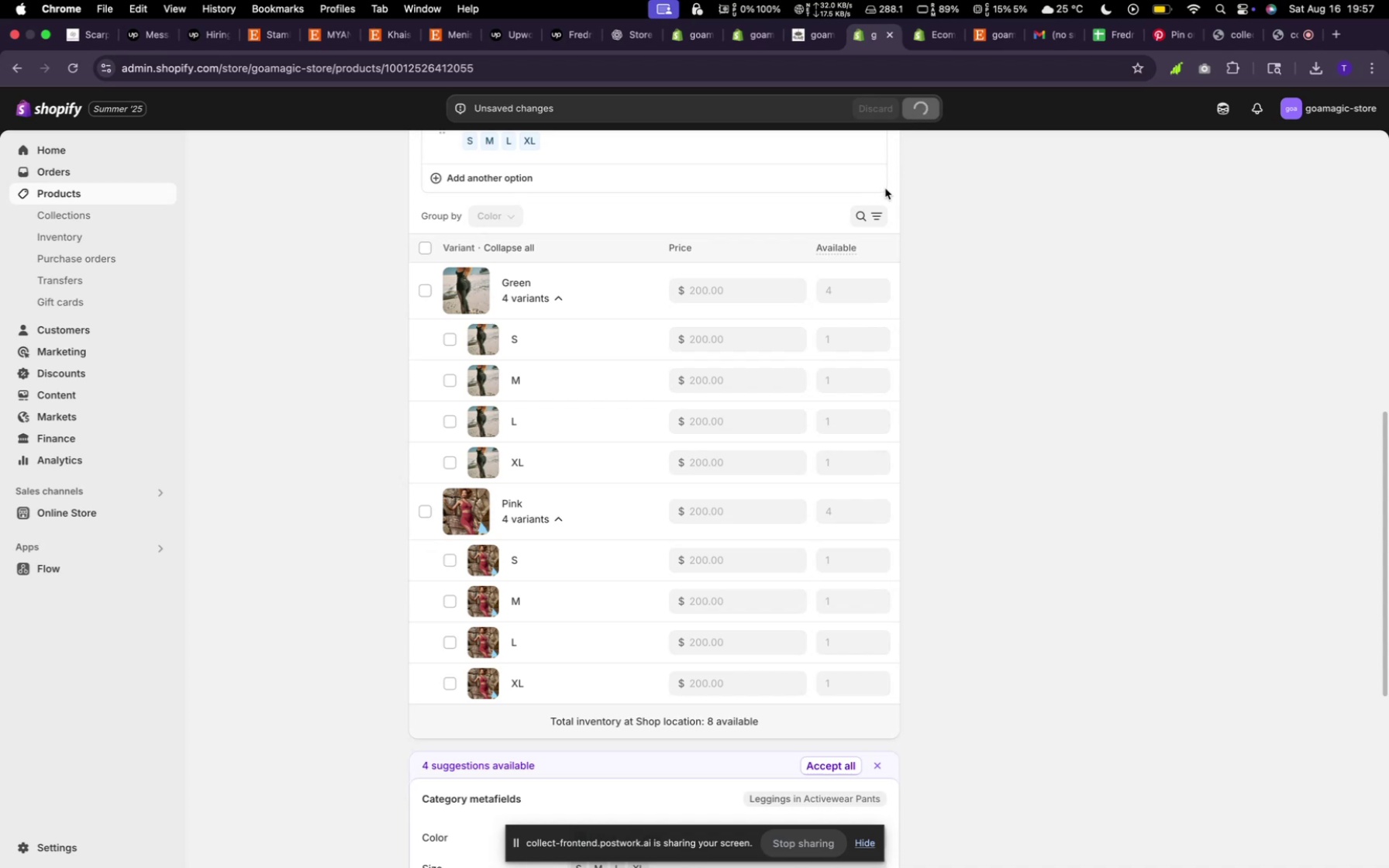 
scroll: coordinate [452, 258], scroll_direction: up, amount: 27.0
 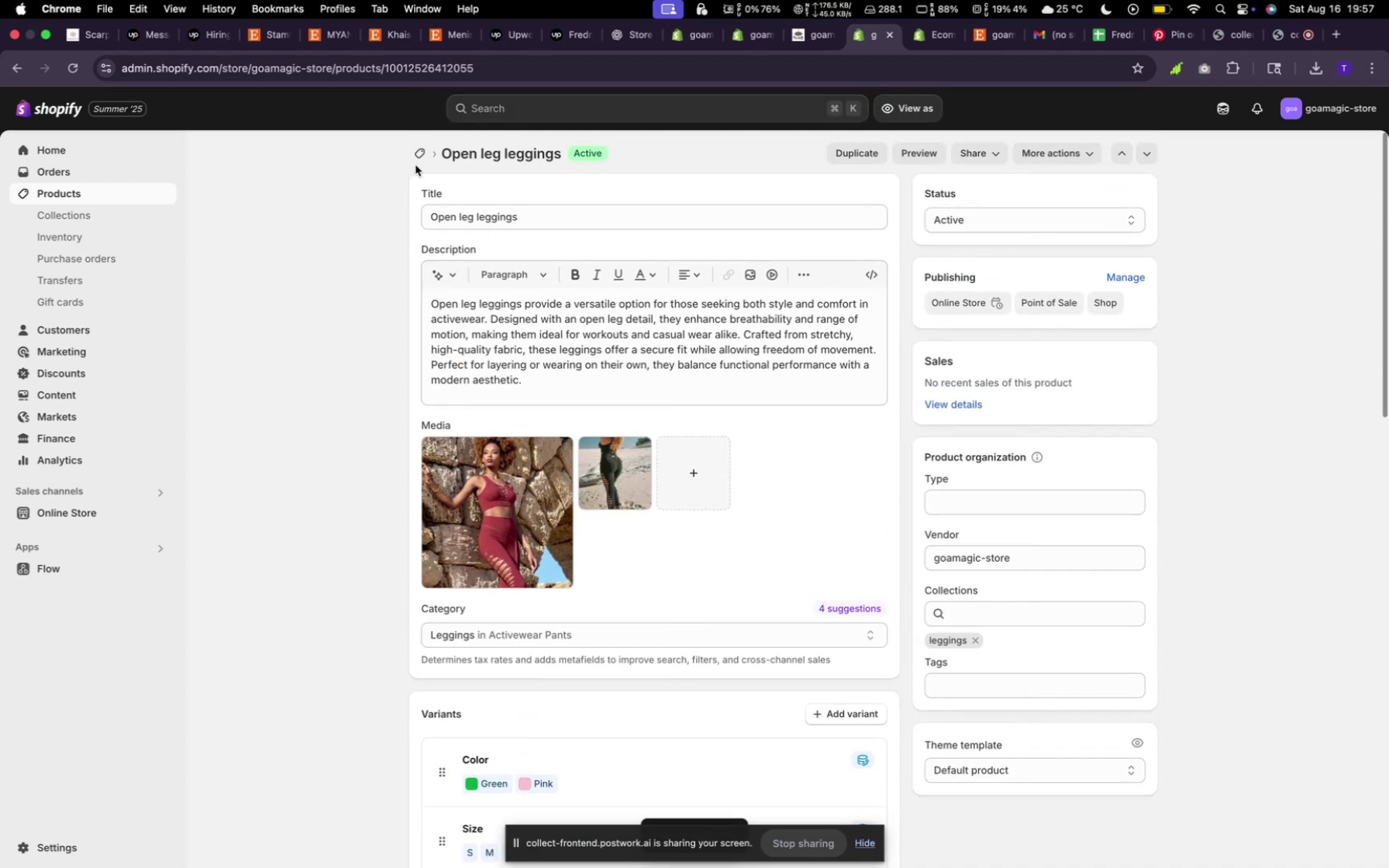 
left_click([419, 159])
 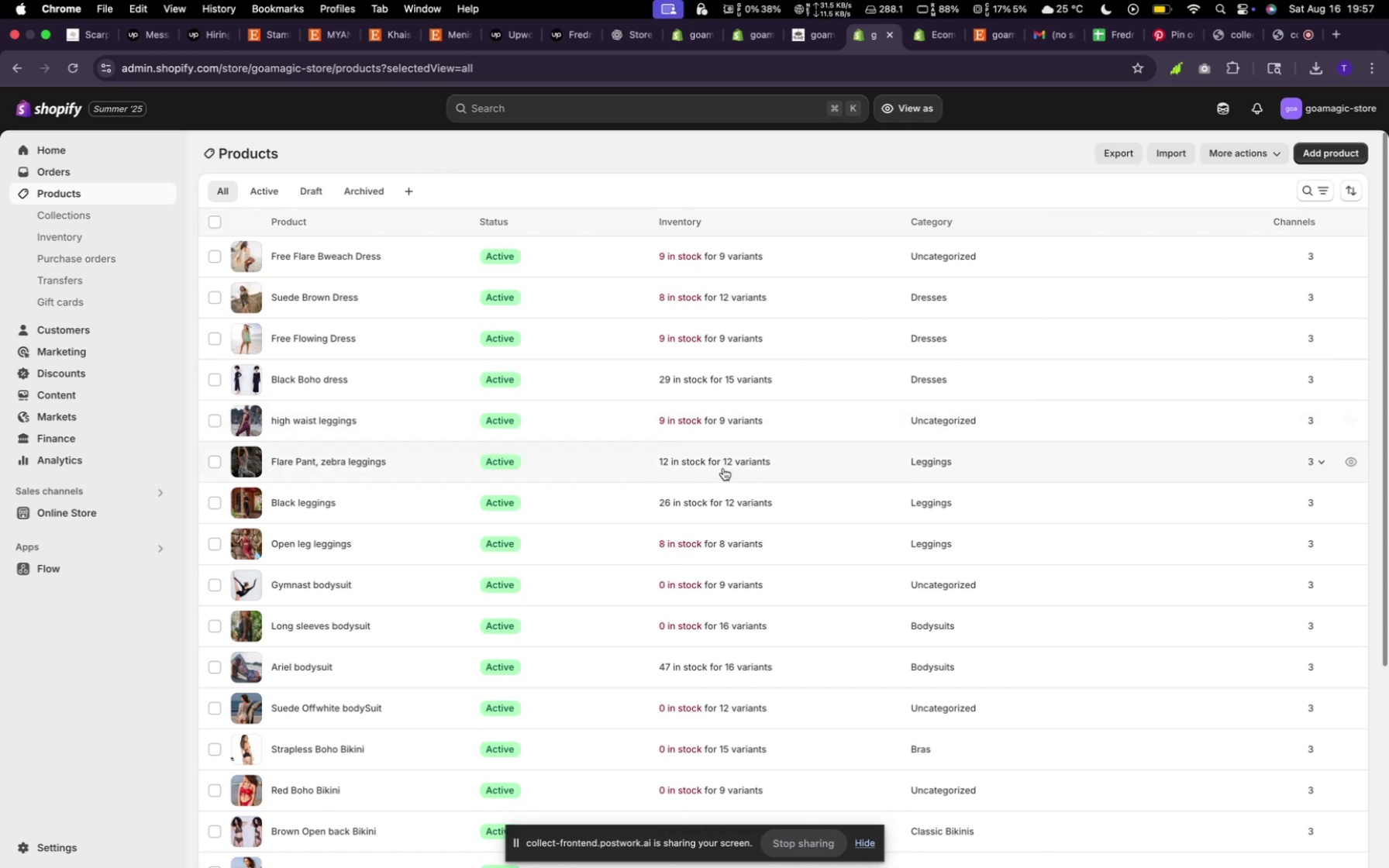 
scroll: coordinate [689, 576], scroll_direction: down, amount: 7.0
 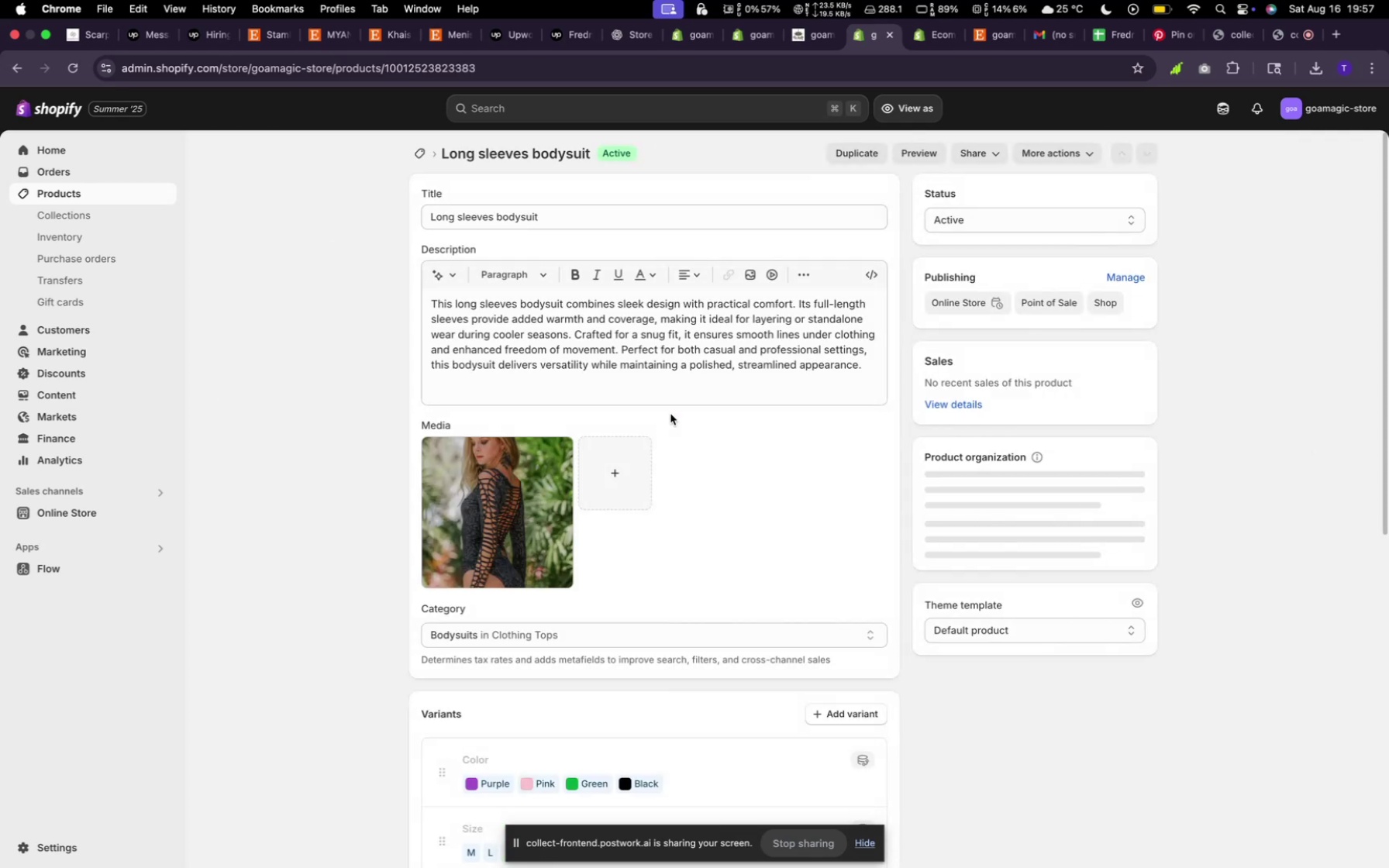 
wait(6.02)
 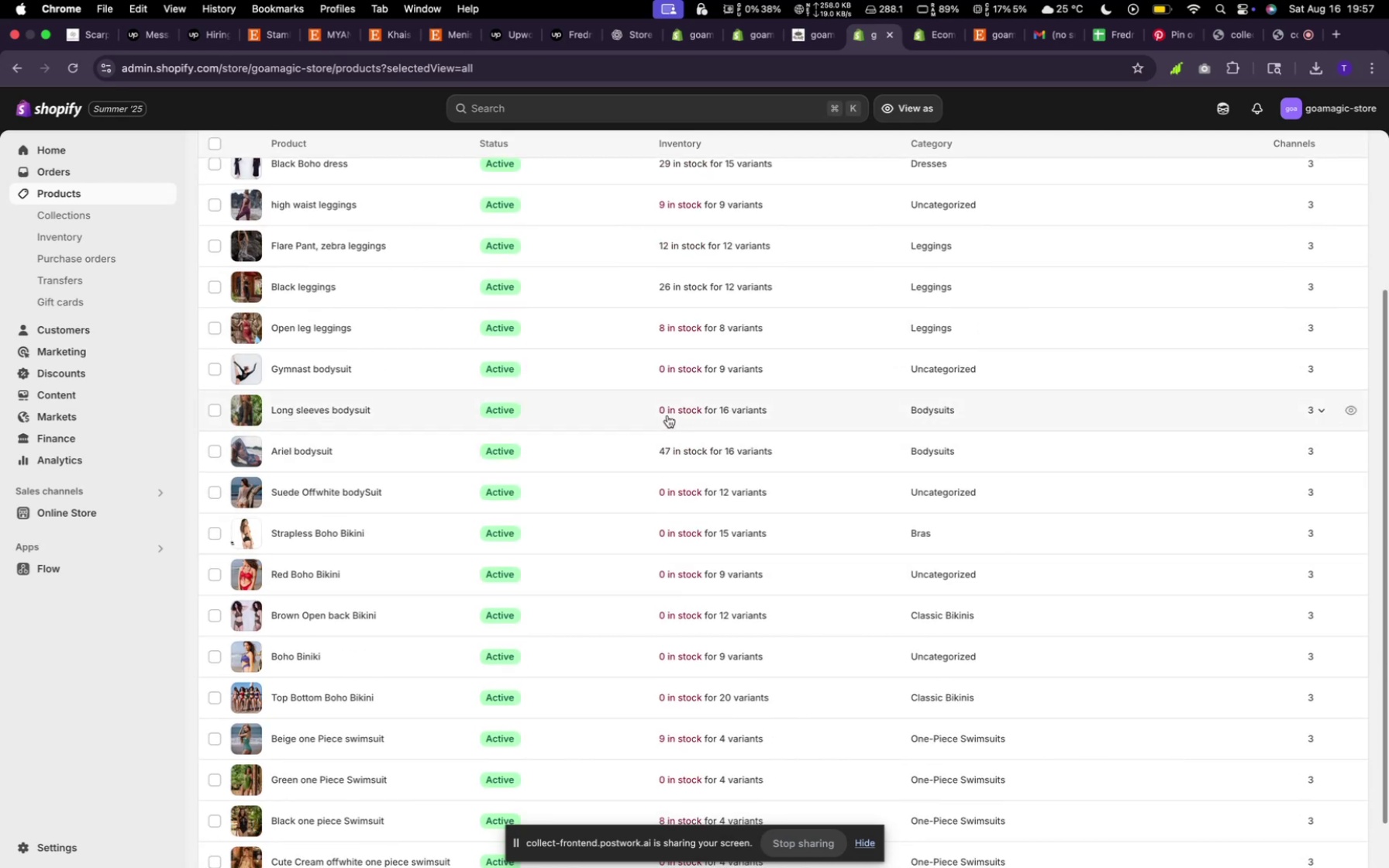 
scroll: coordinate [774, 590], scroll_direction: down, amount: 17.0
 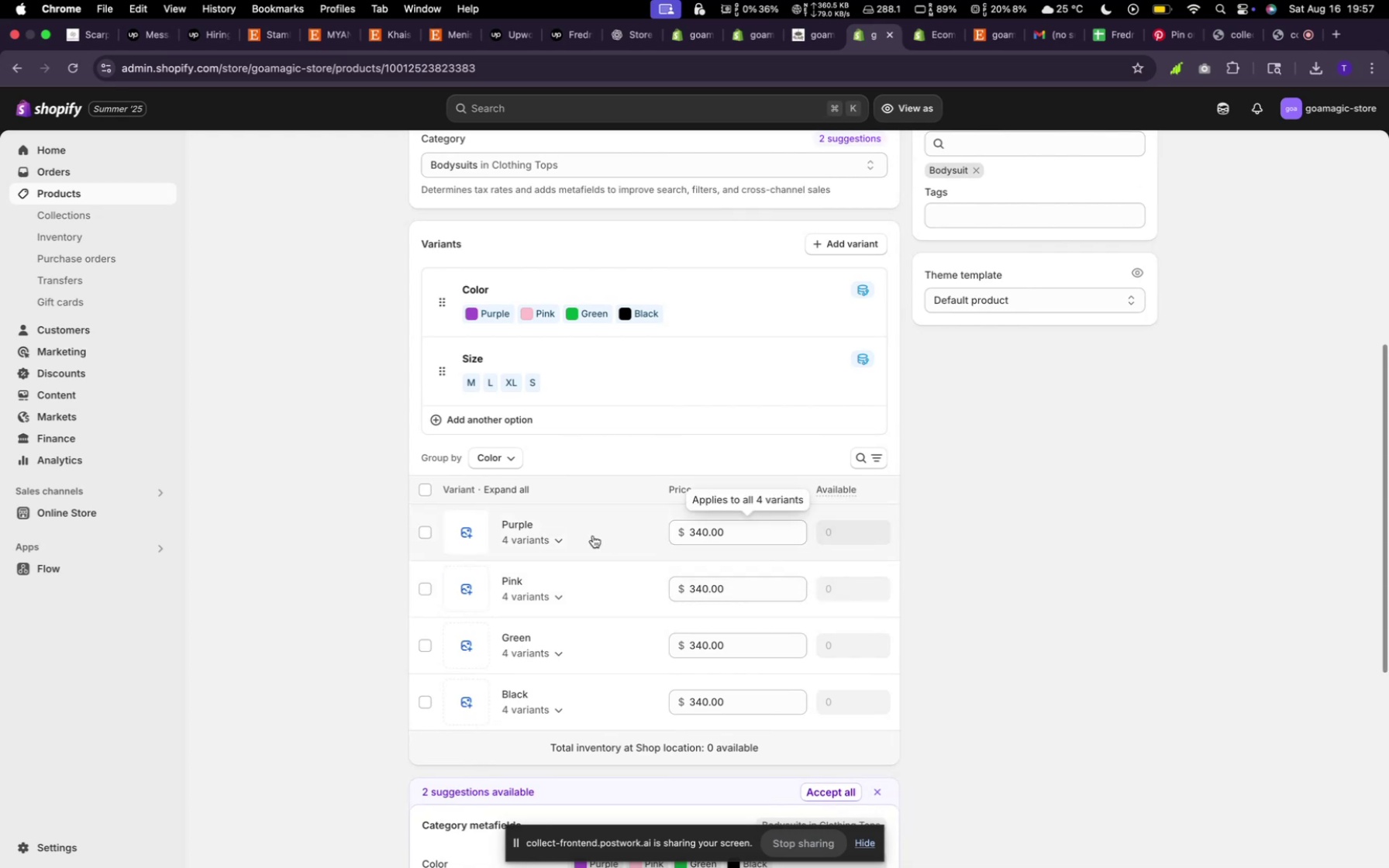 
left_click([560, 537])
 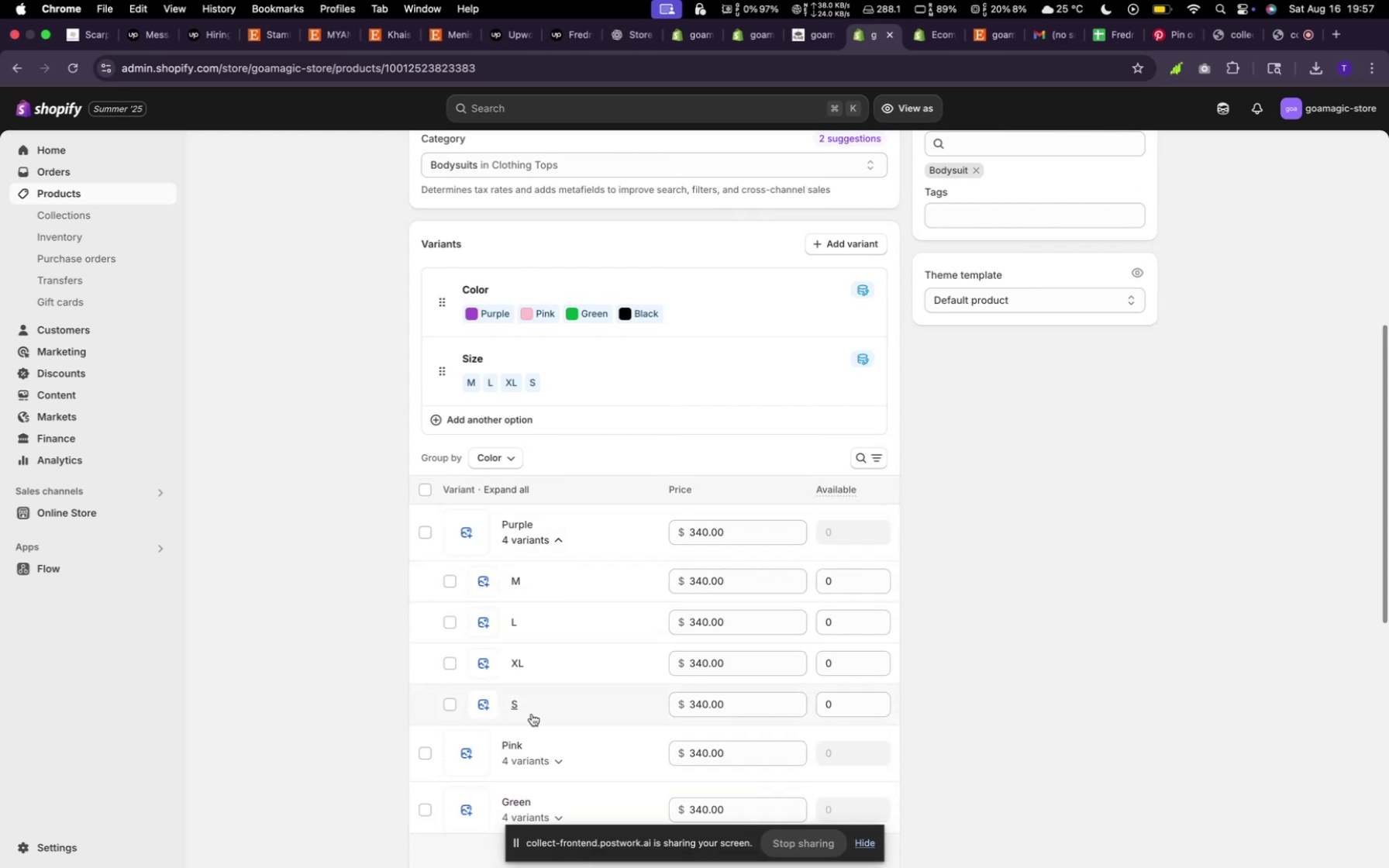 
scroll: coordinate [558, 690], scroll_direction: down, amount: 12.0
 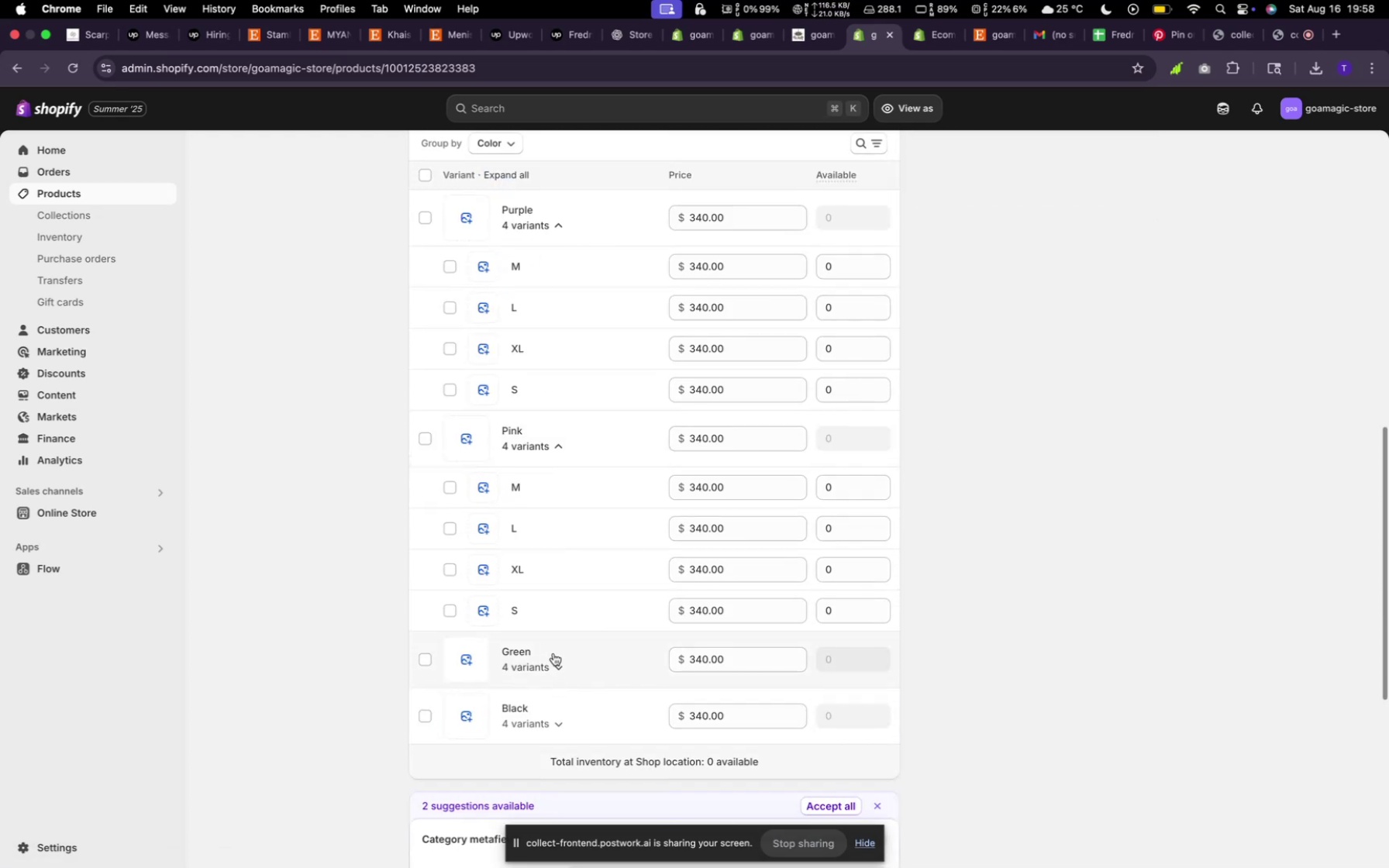 
left_click([553, 653])
 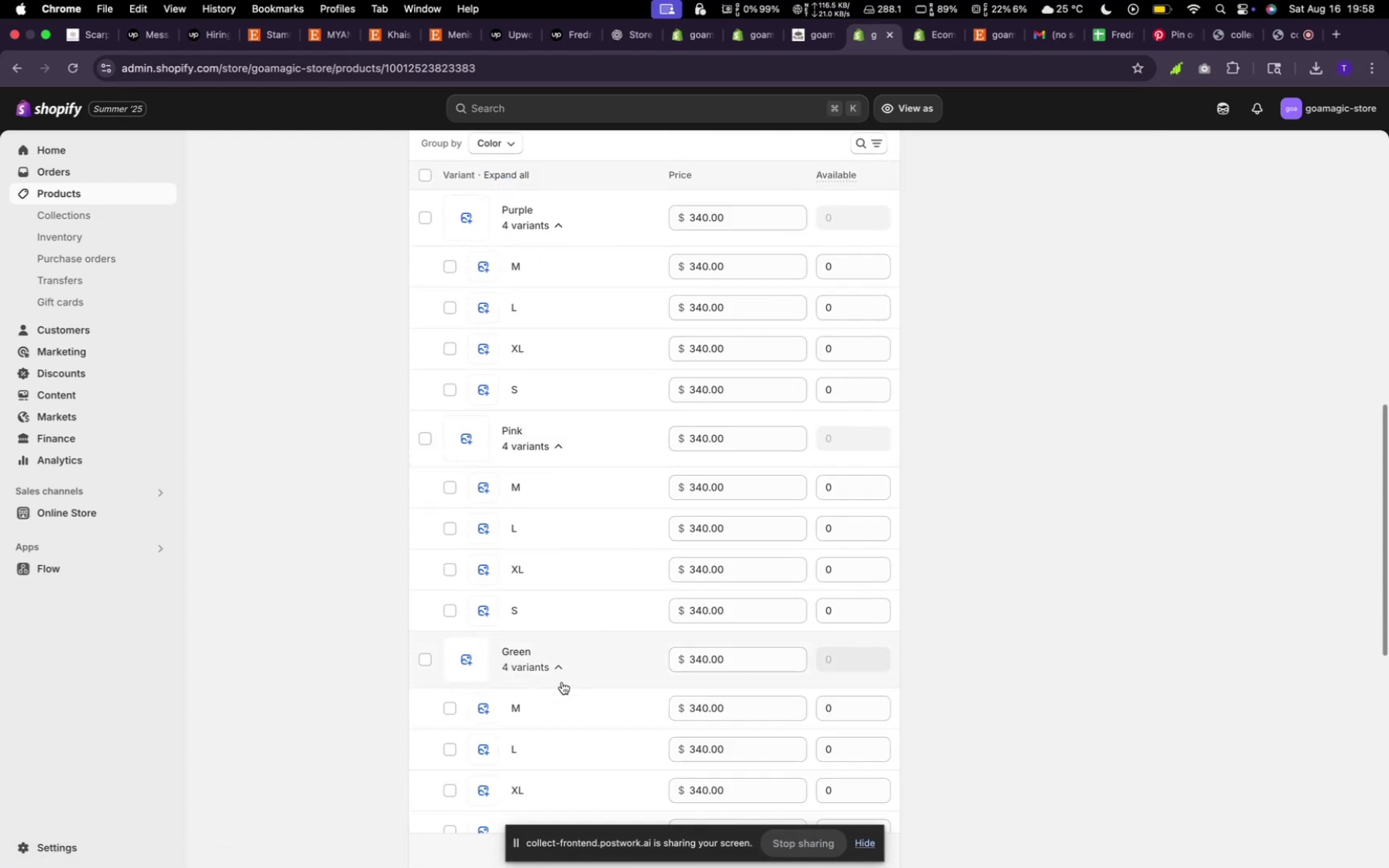 
scroll: coordinate [559, 677], scroll_direction: down, amount: 9.0
 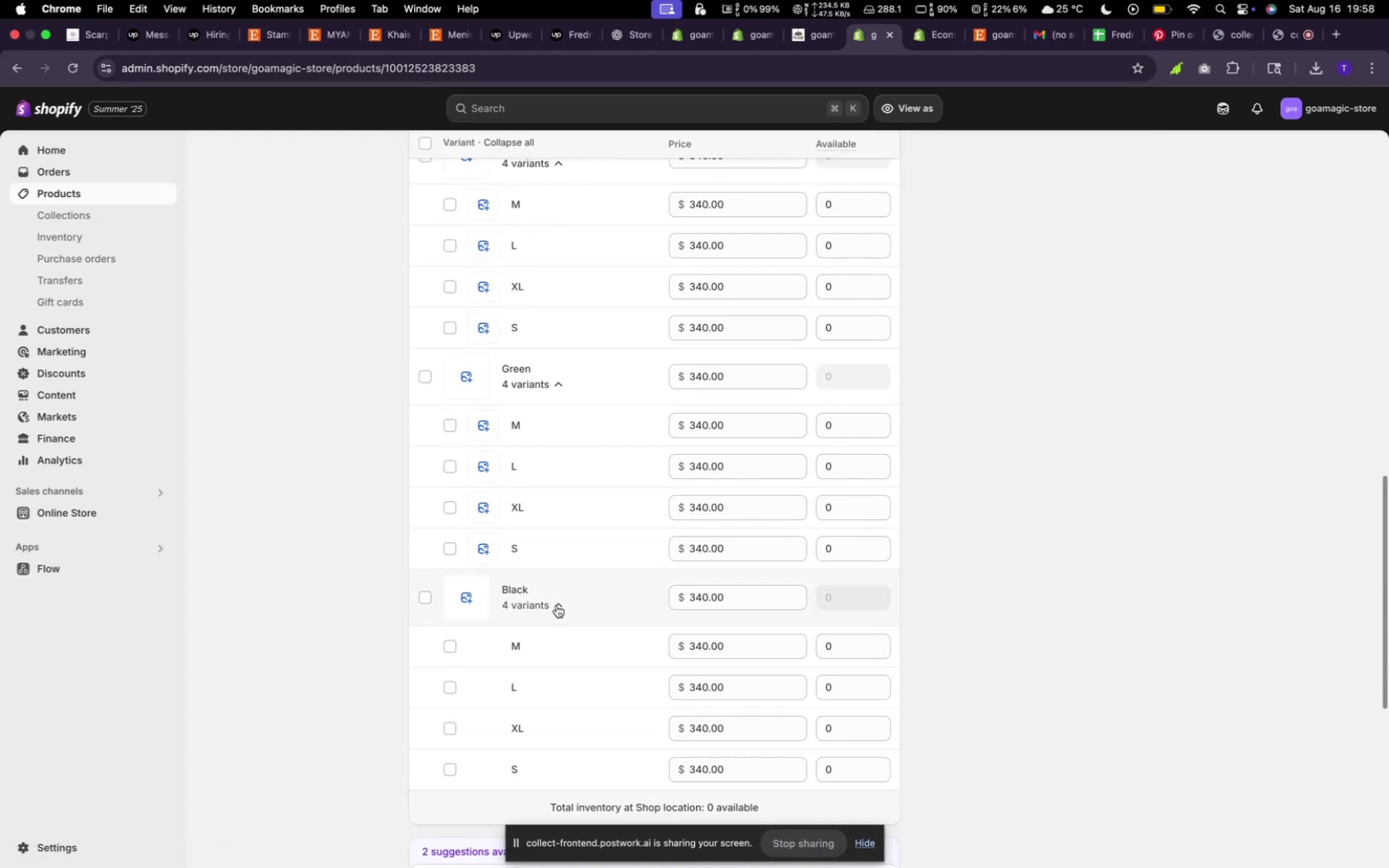 
scroll: coordinate [729, 534], scroll_direction: up, amount: 9.0
 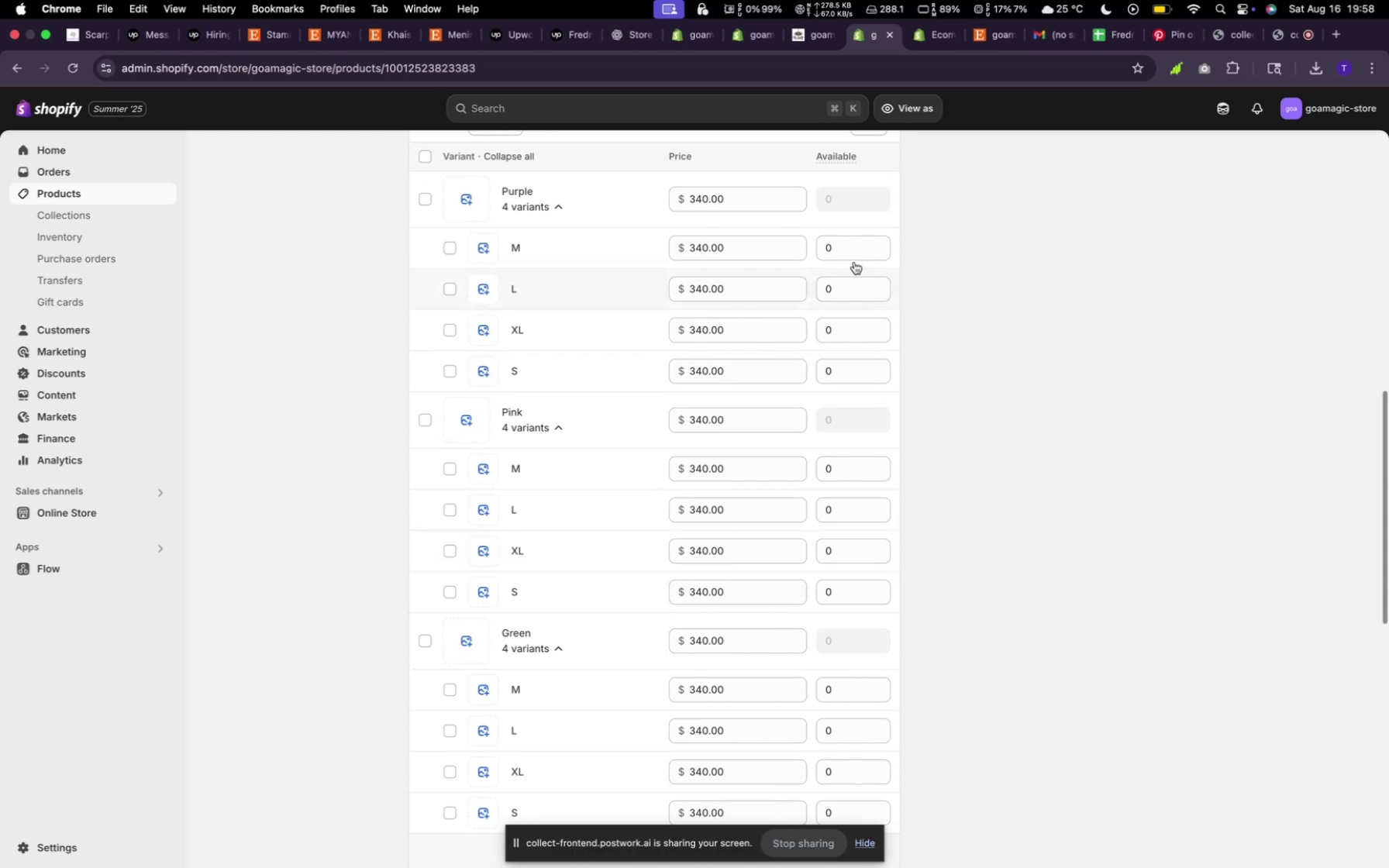 
key(1)
 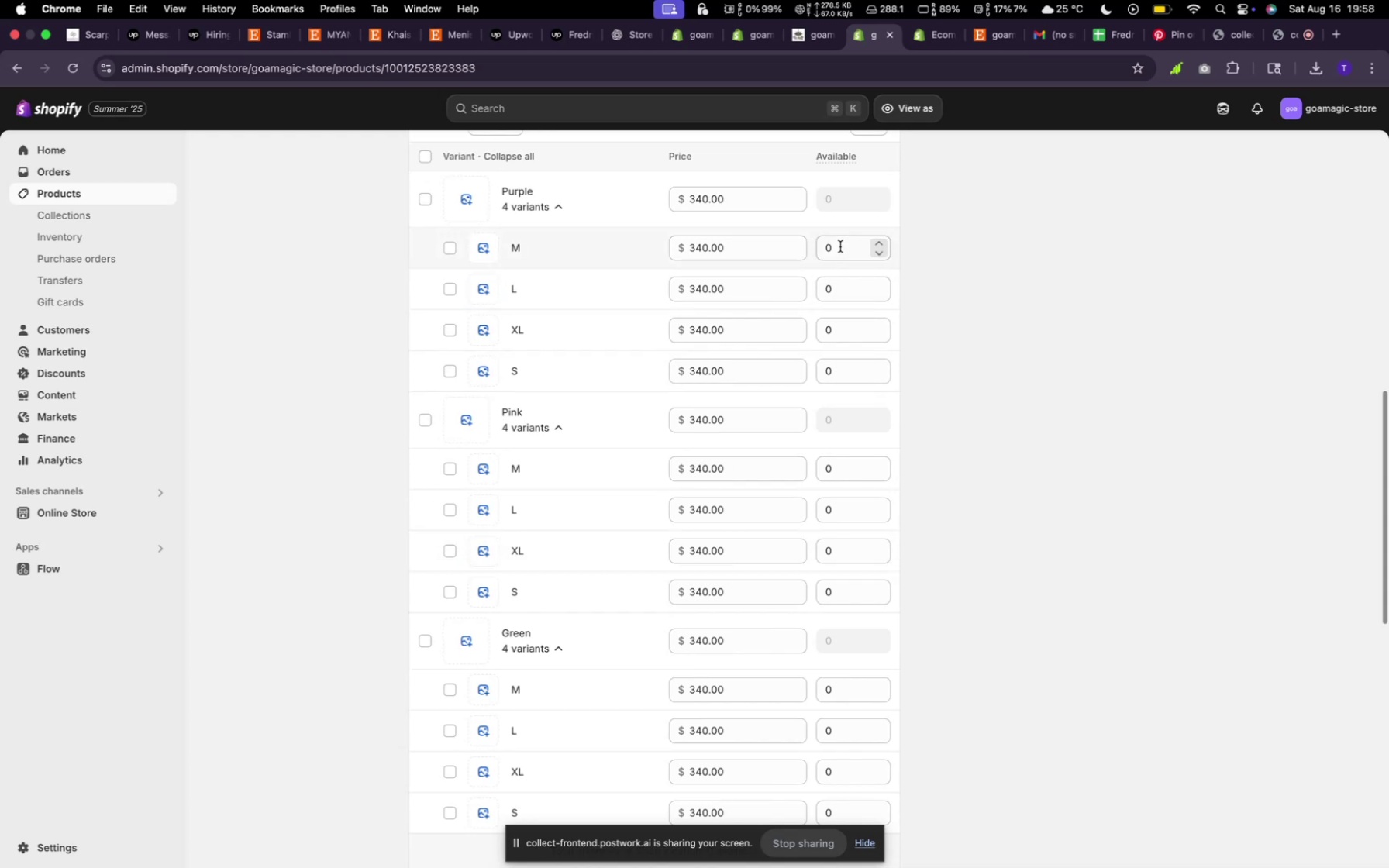 
left_click([840, 246])
 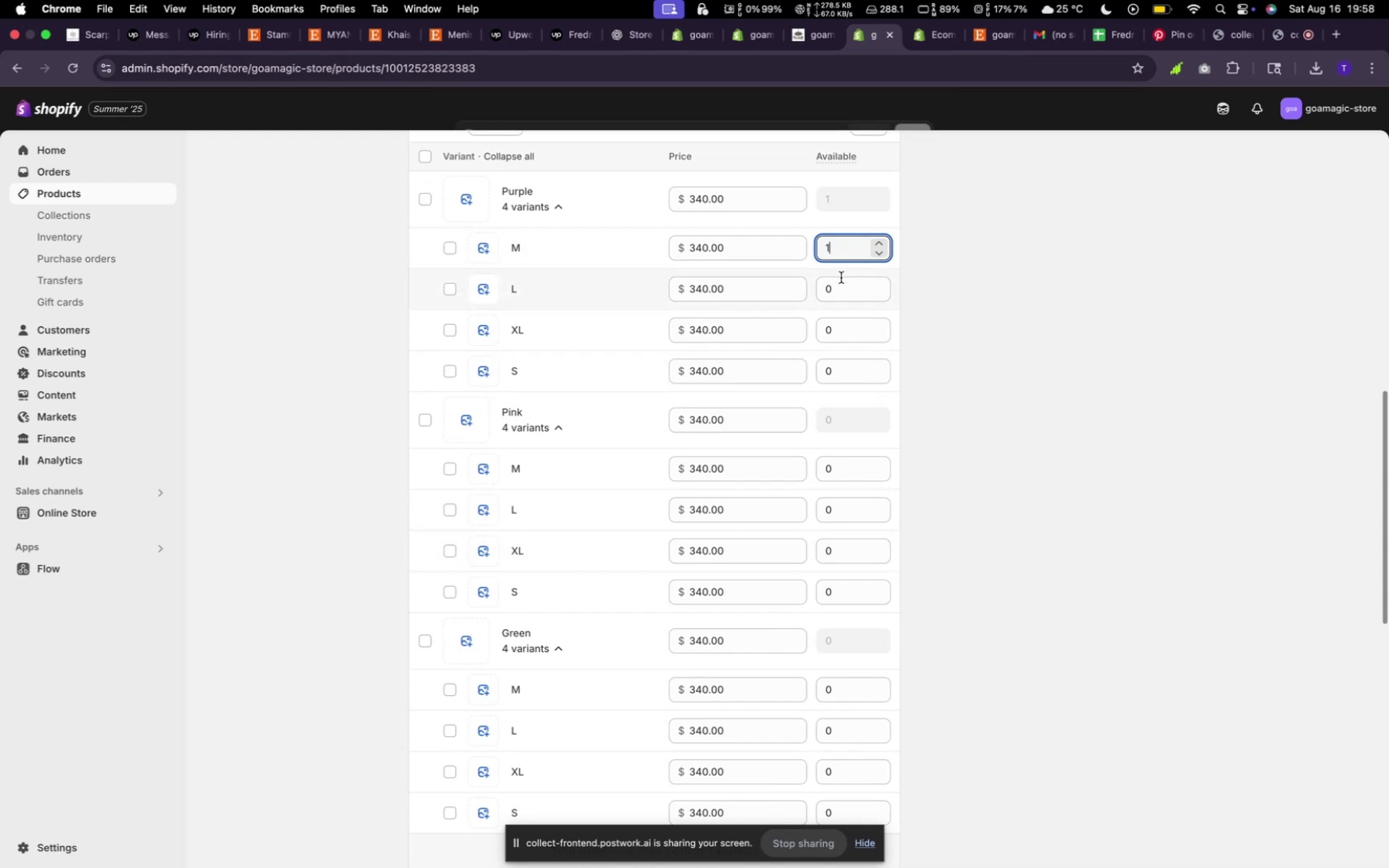 
type(11)
 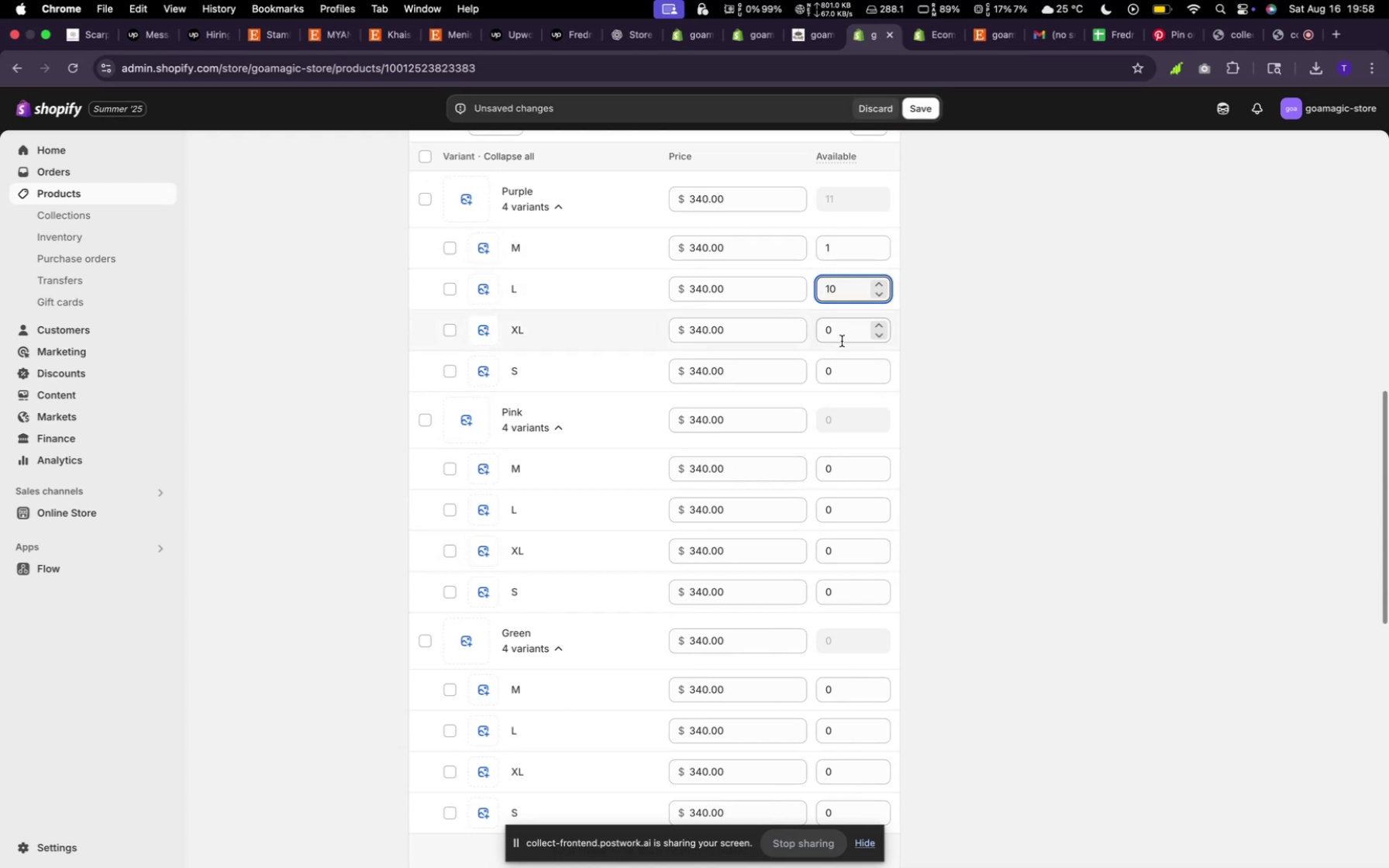 
left_click([842, 341])
 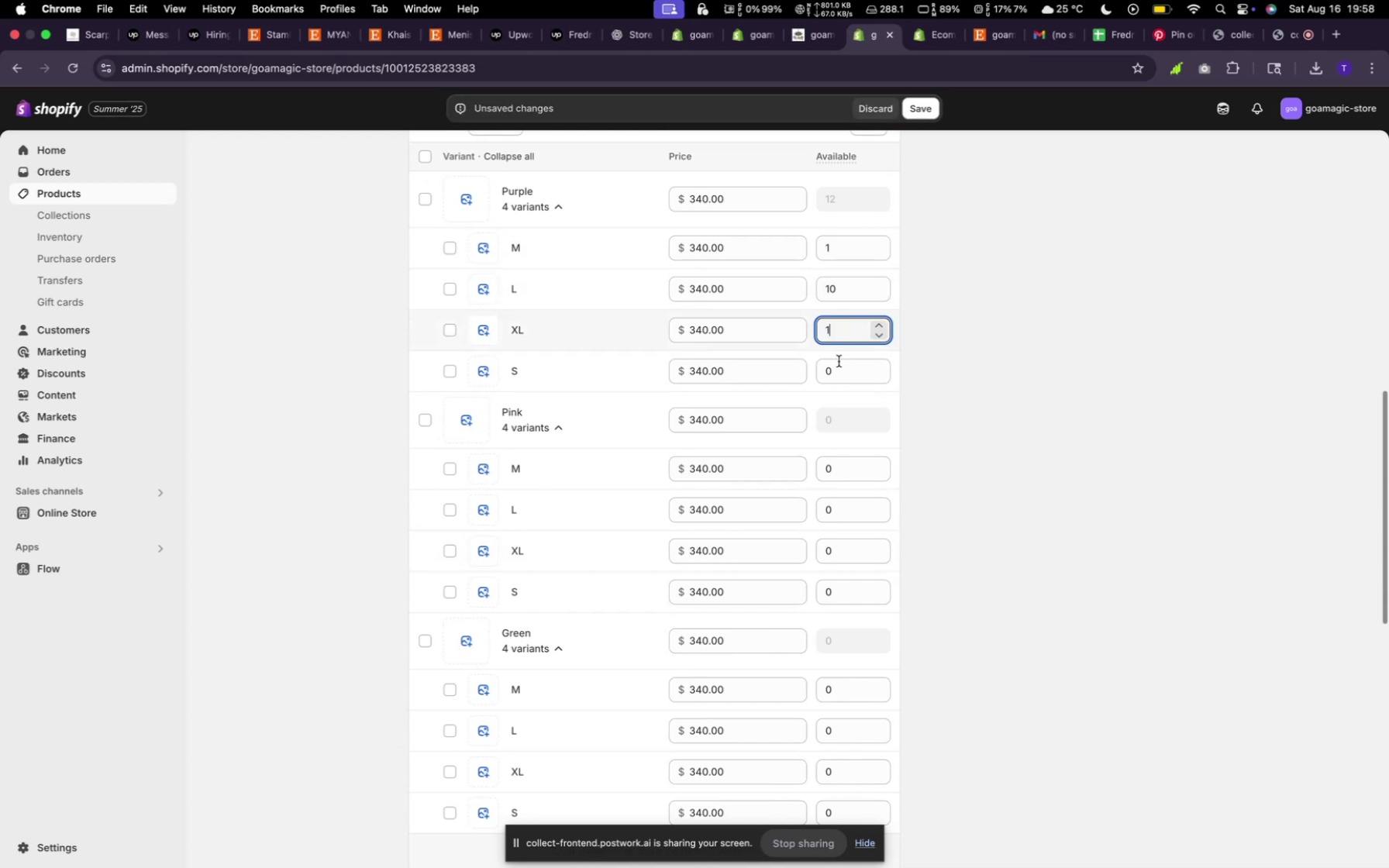 
left_click([839, 363])
 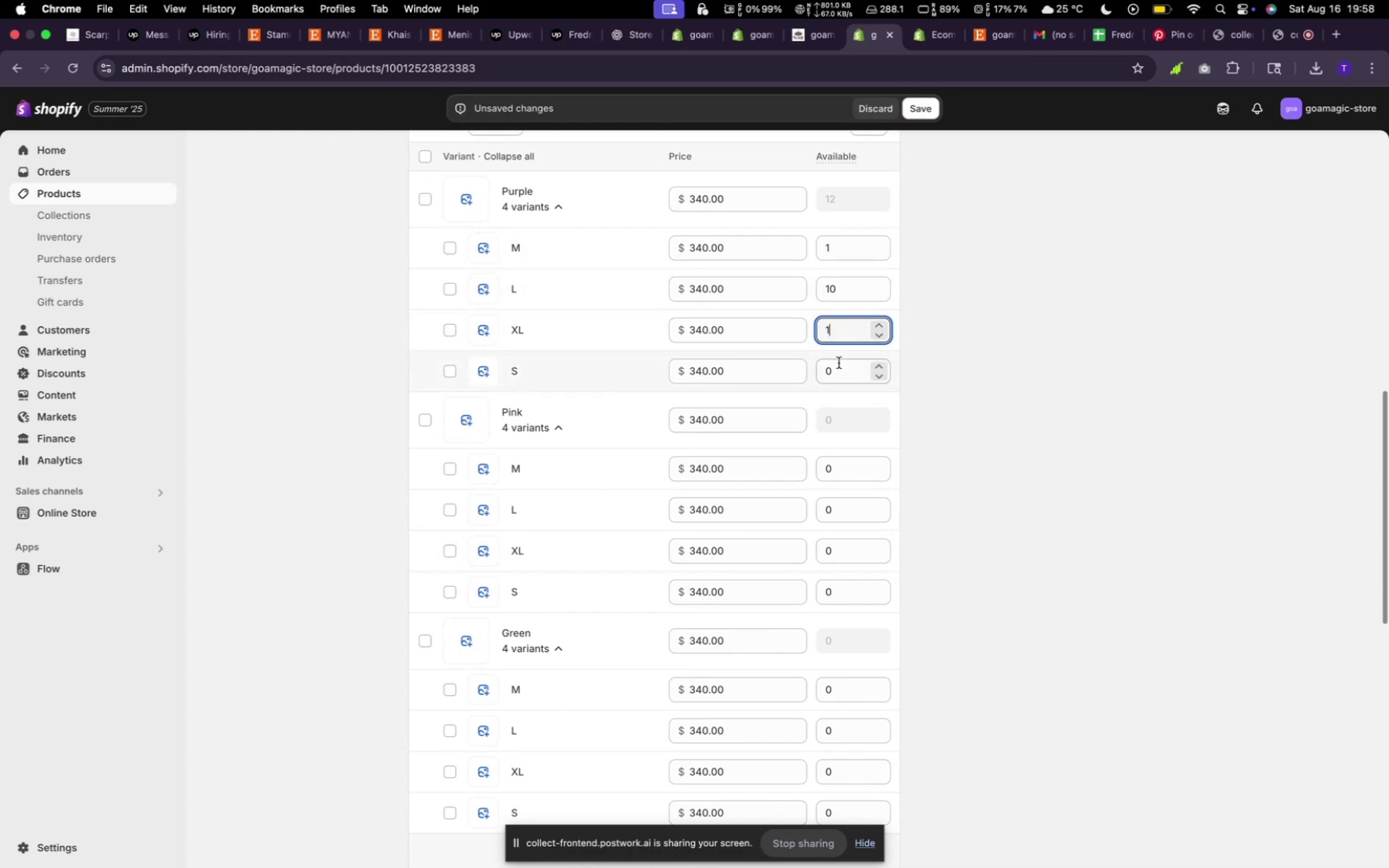 
key(1)
 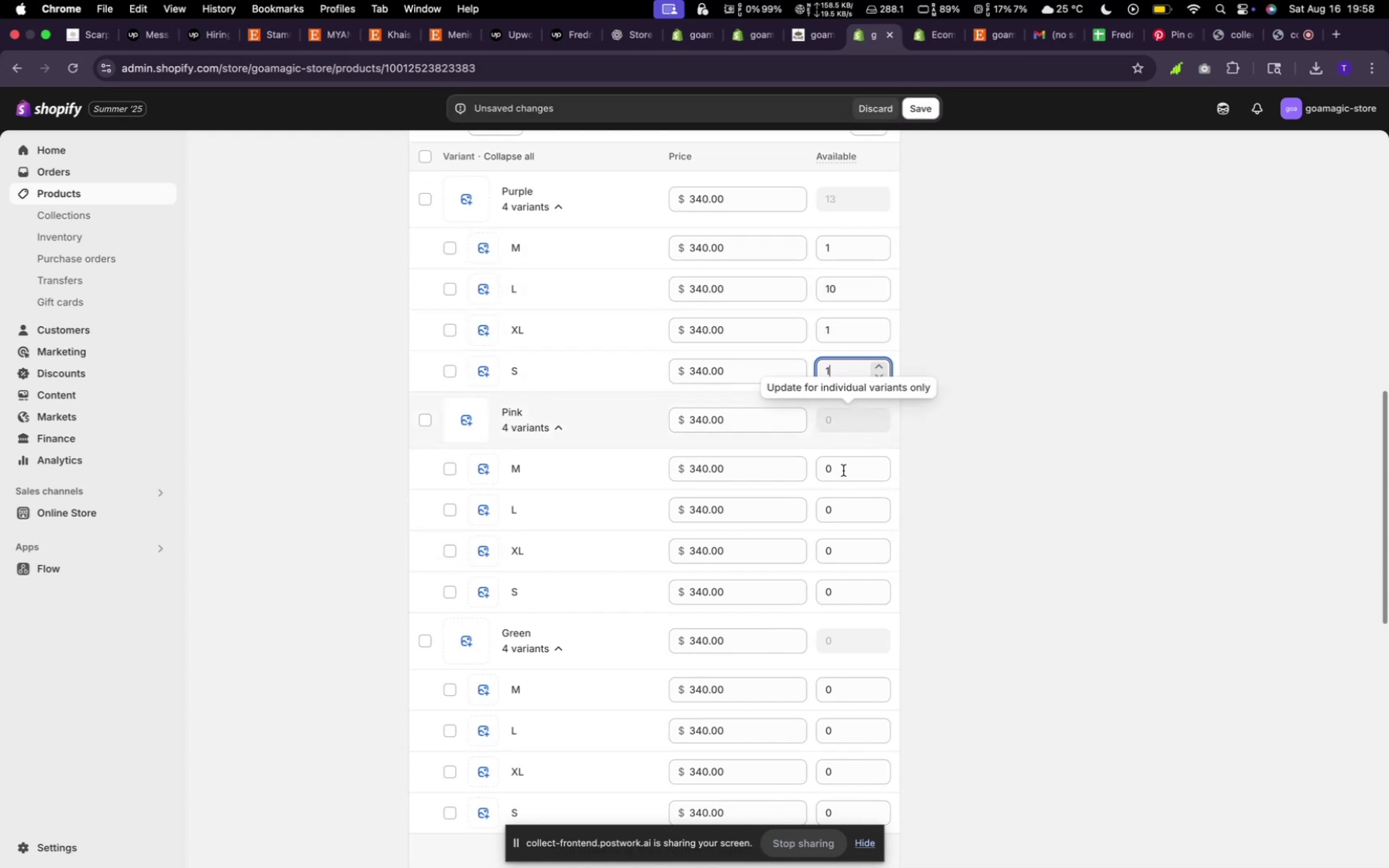 
left_click([843, 475])
 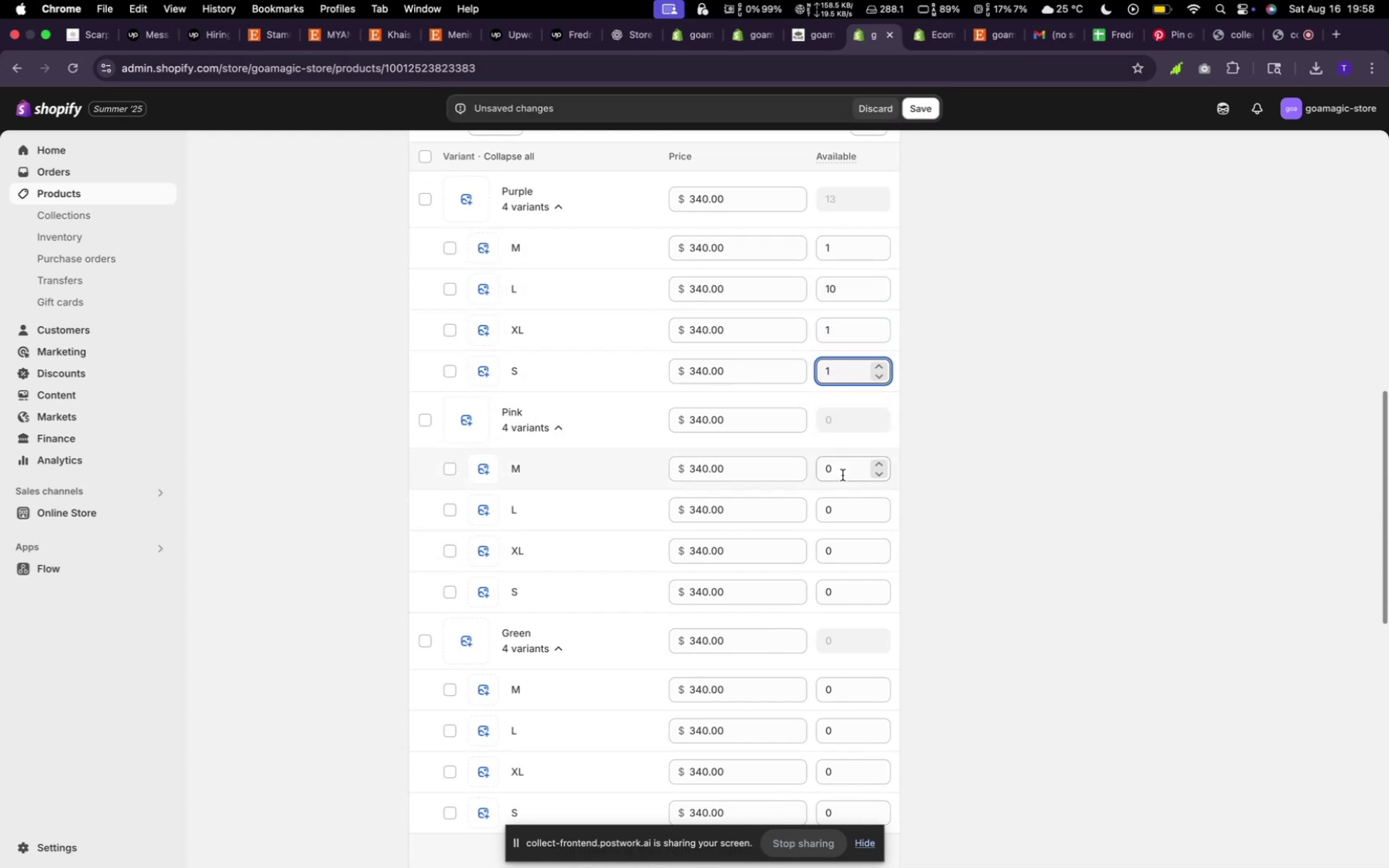 
key(1)
 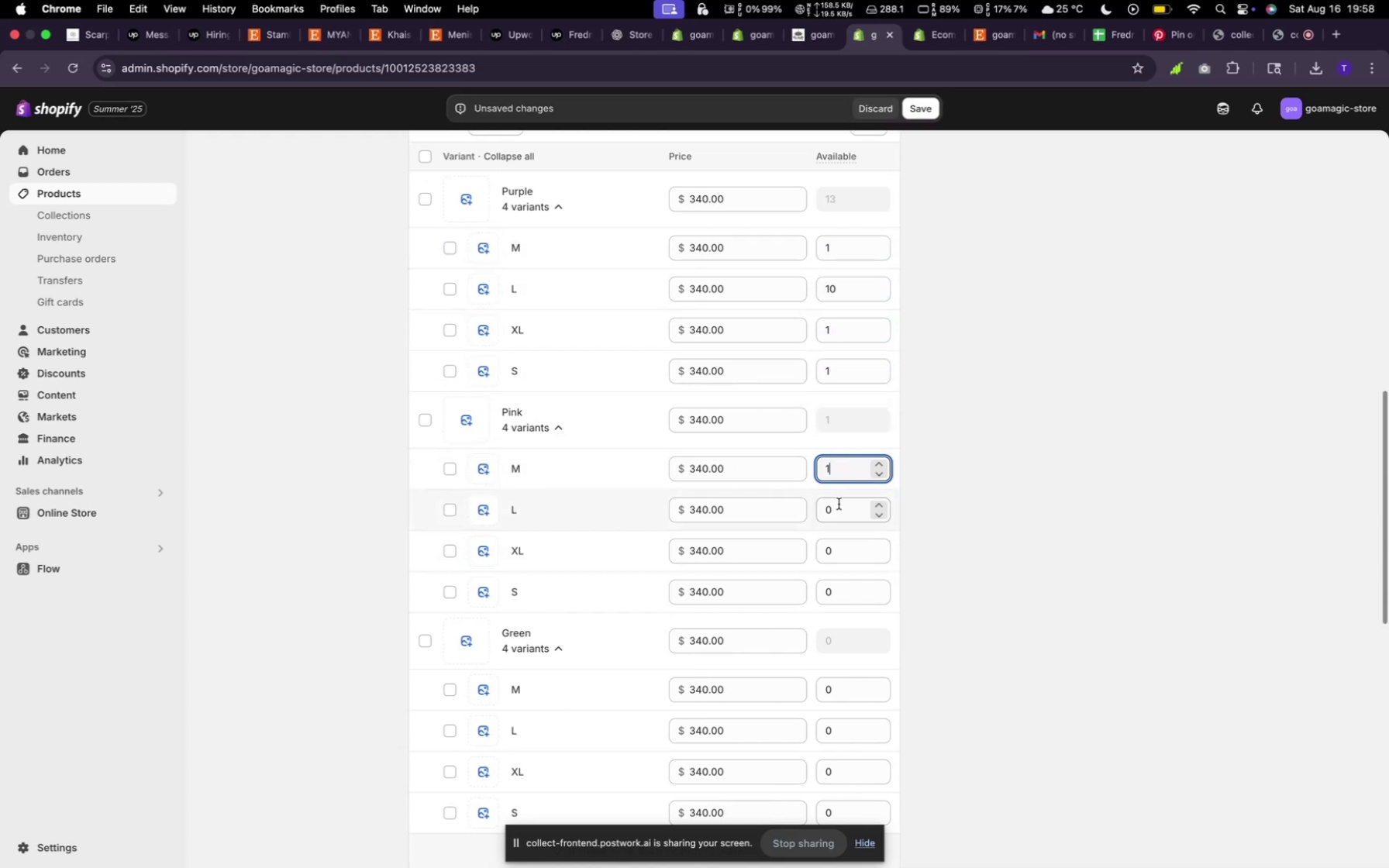 
left_click([839, 504])
 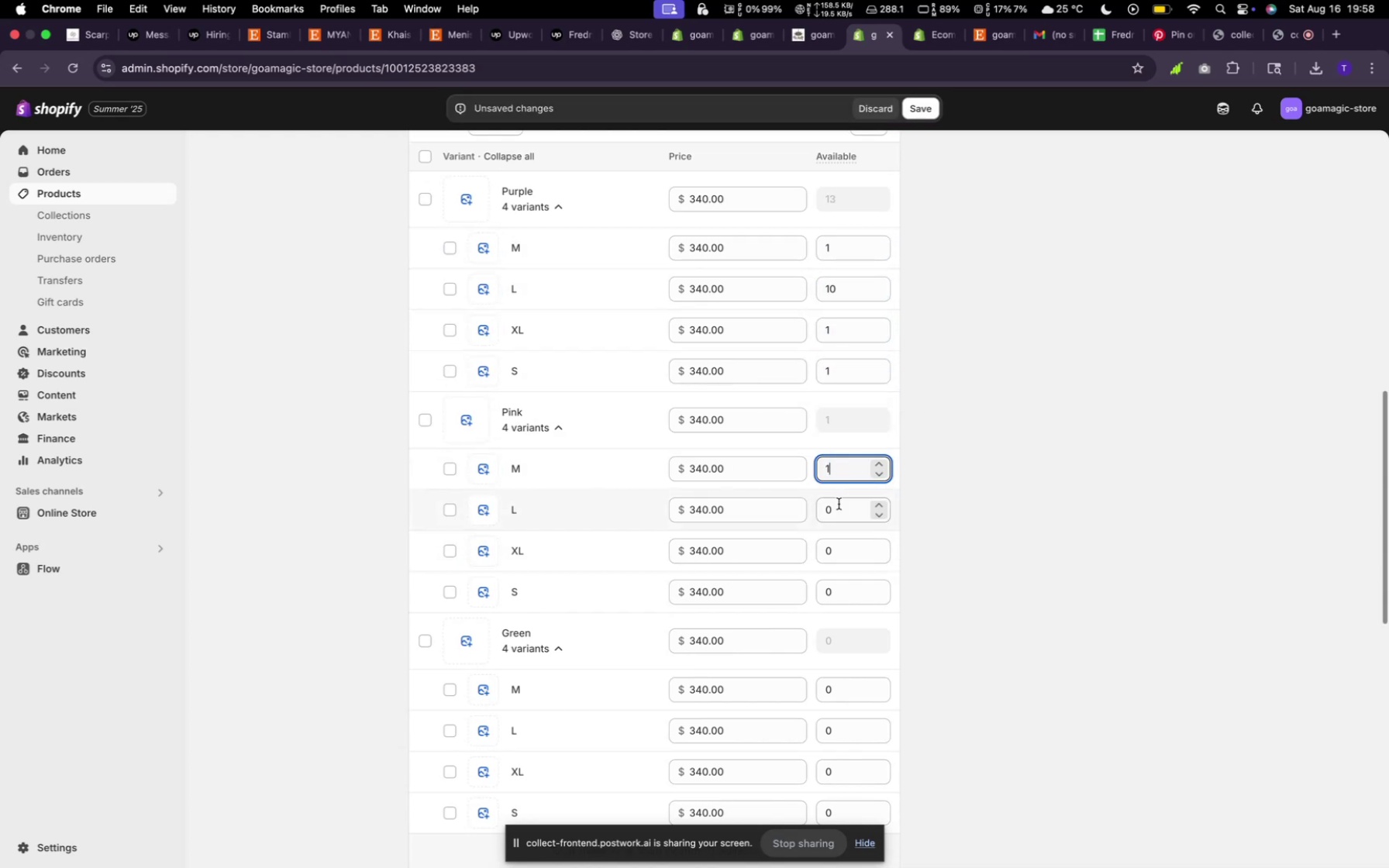 
key(1)
 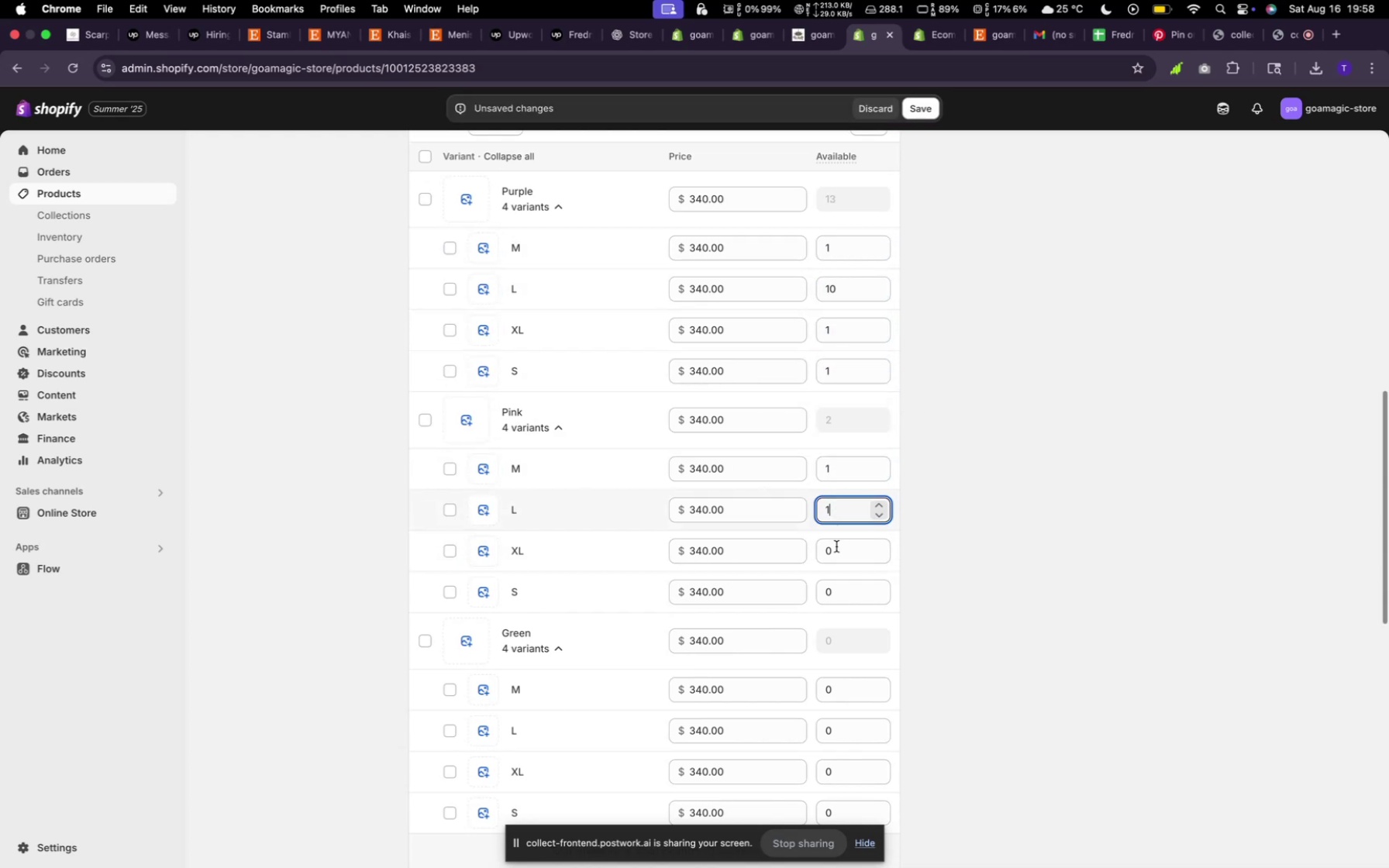 
left_click([837, 552])
 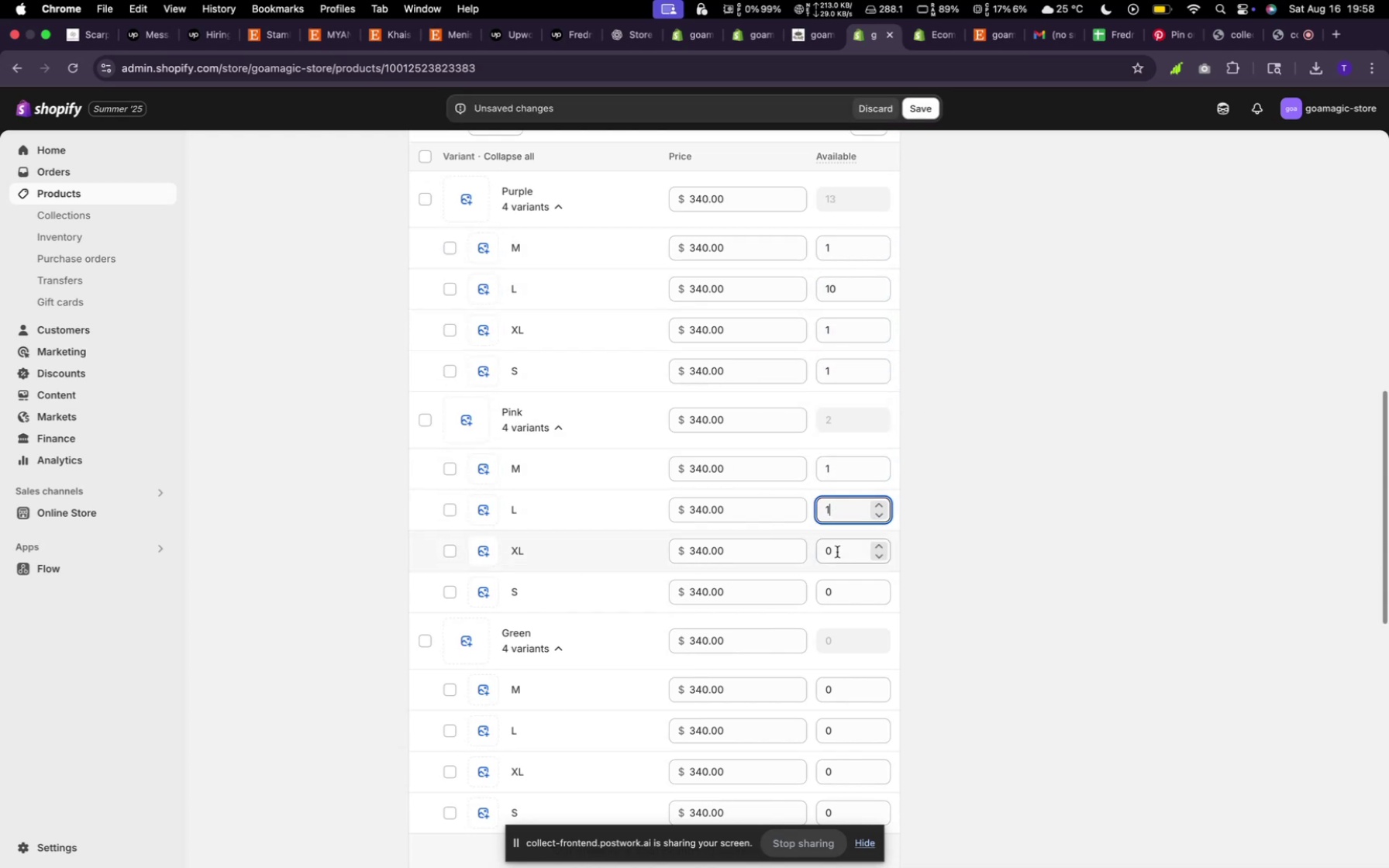 
key(1)
 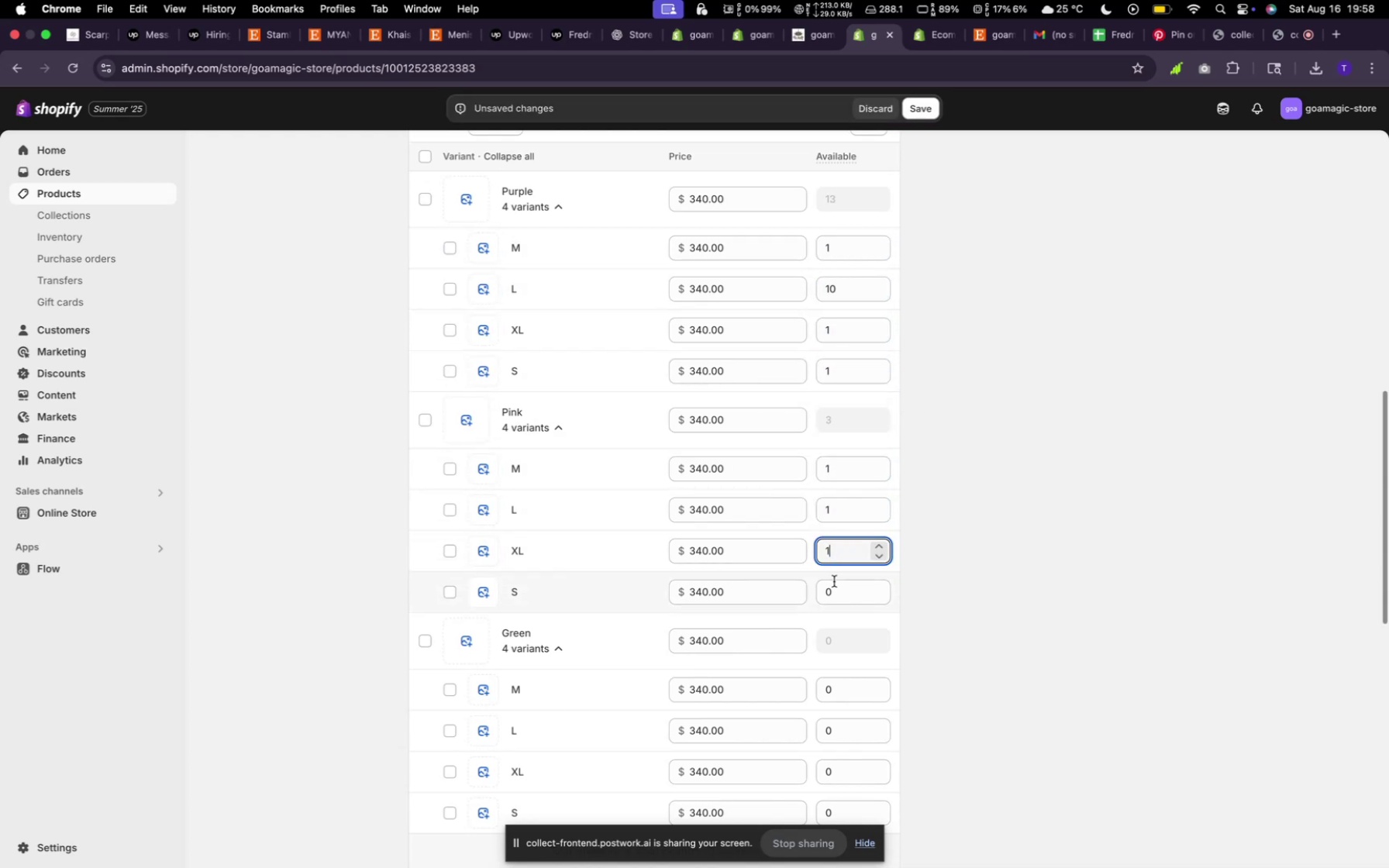 
left_click([835, 584])
 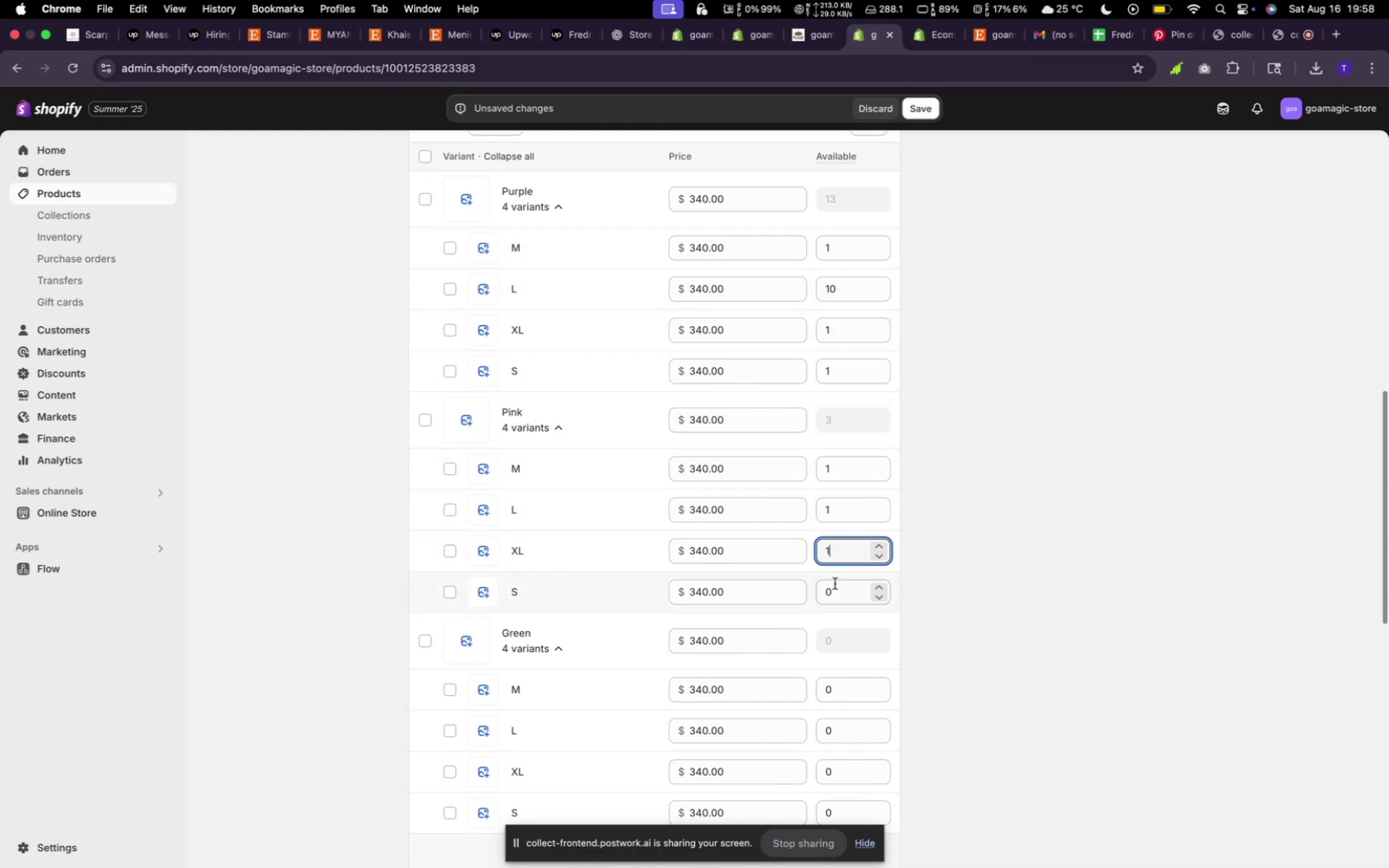 
type(12)
 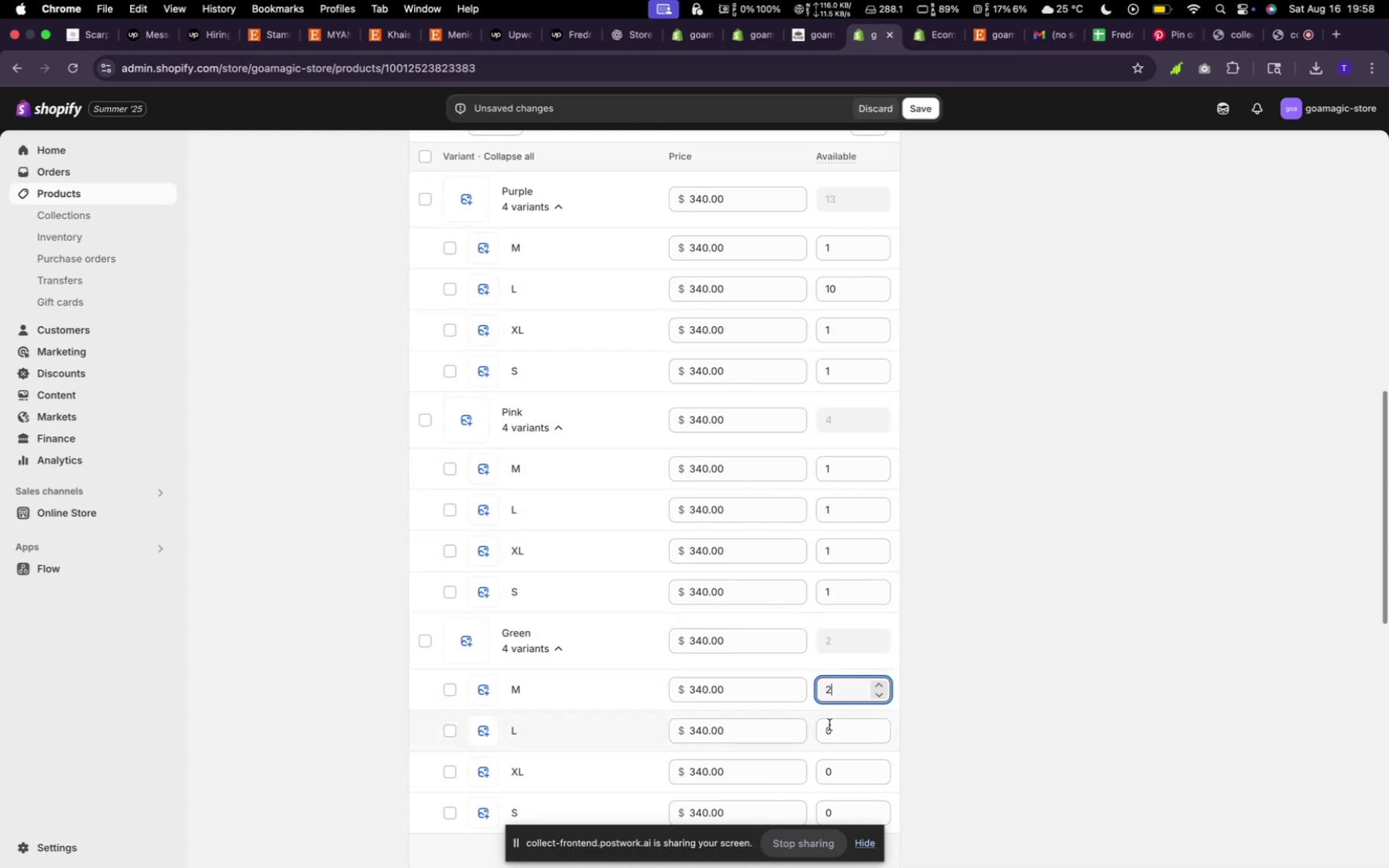 
left_click([829, 725])
 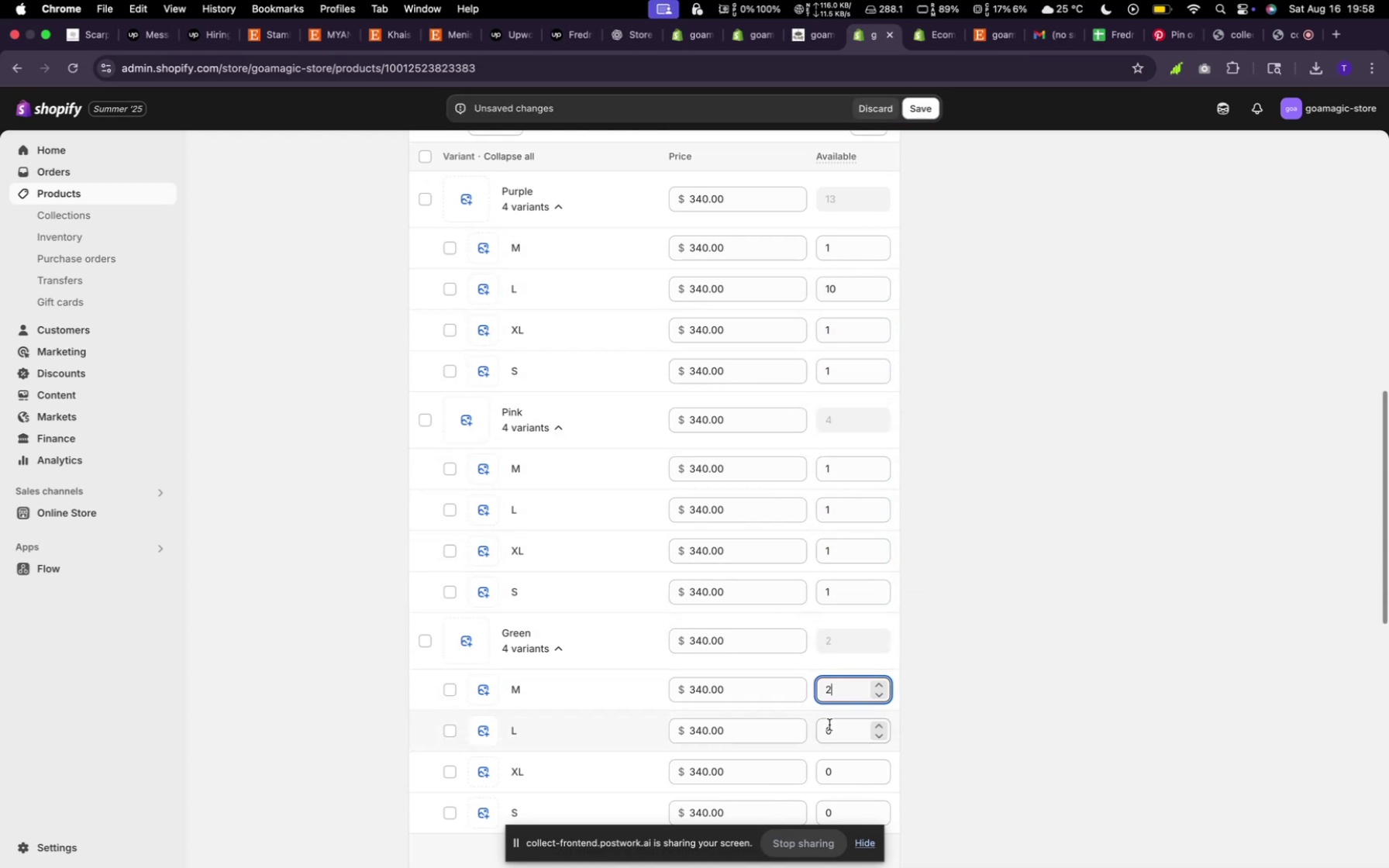 
key(2)
 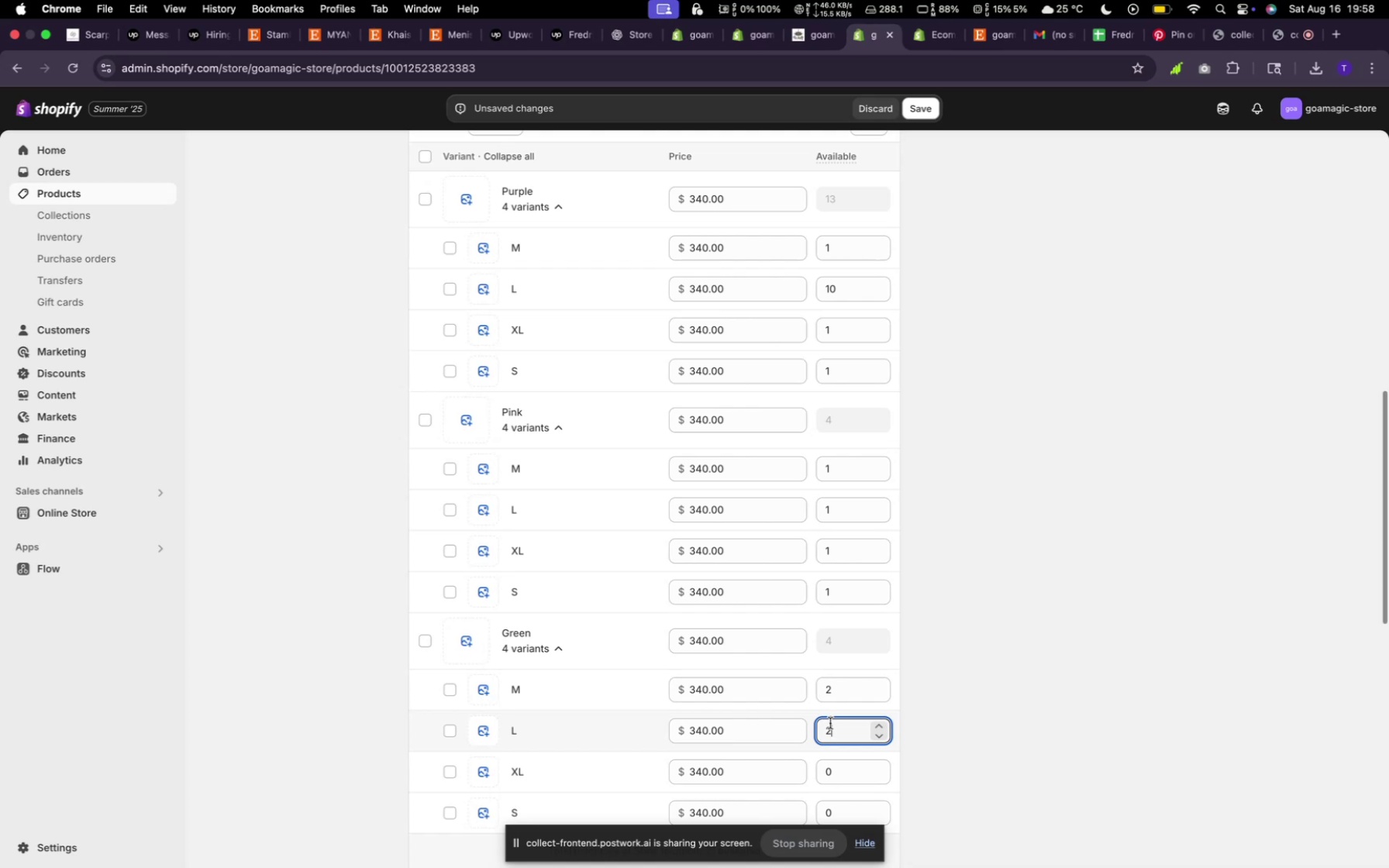 
scroll: coordinate [792, 603], scroll_direction: down, amount: 19.0
 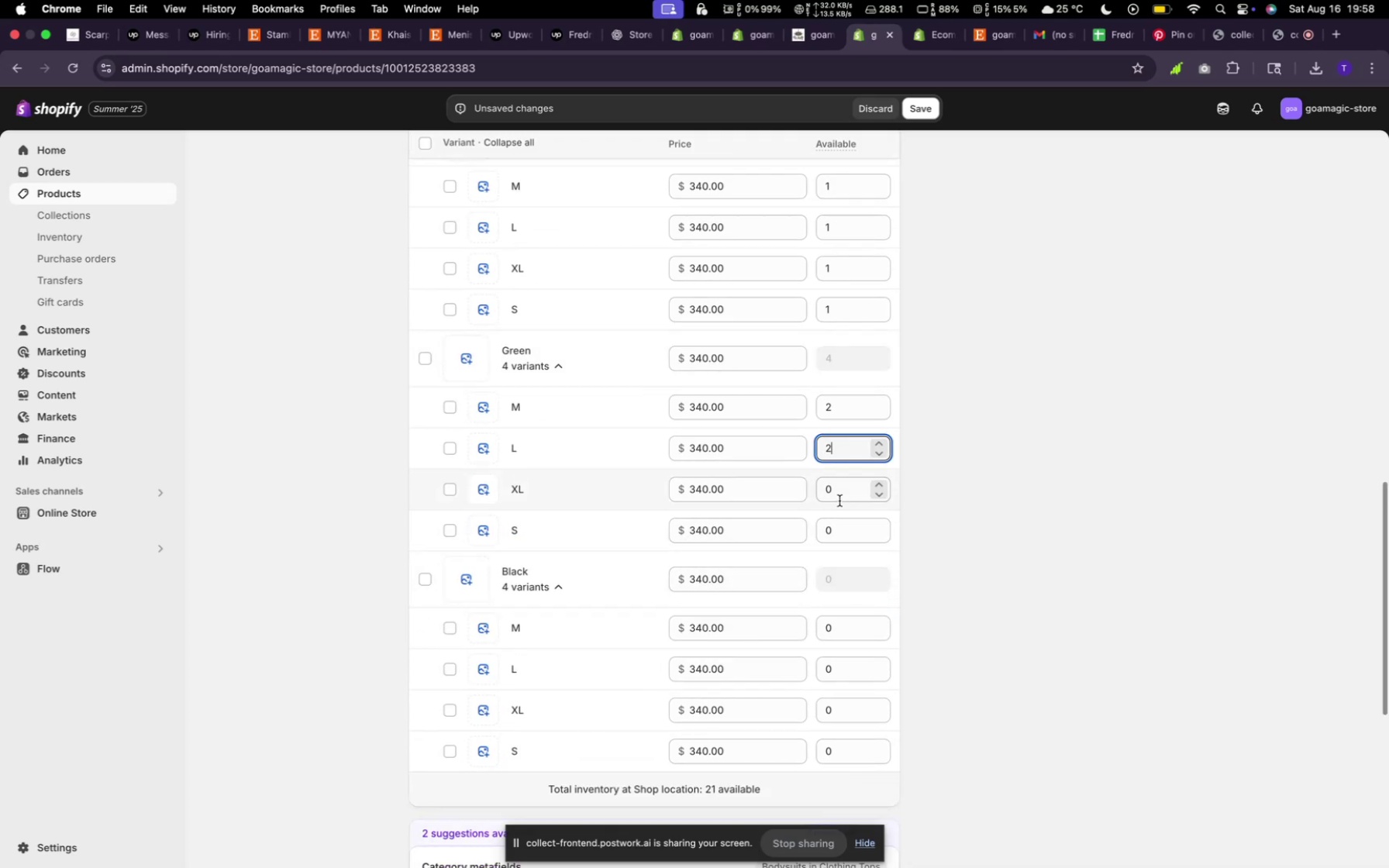 
left_click([839, 496])
 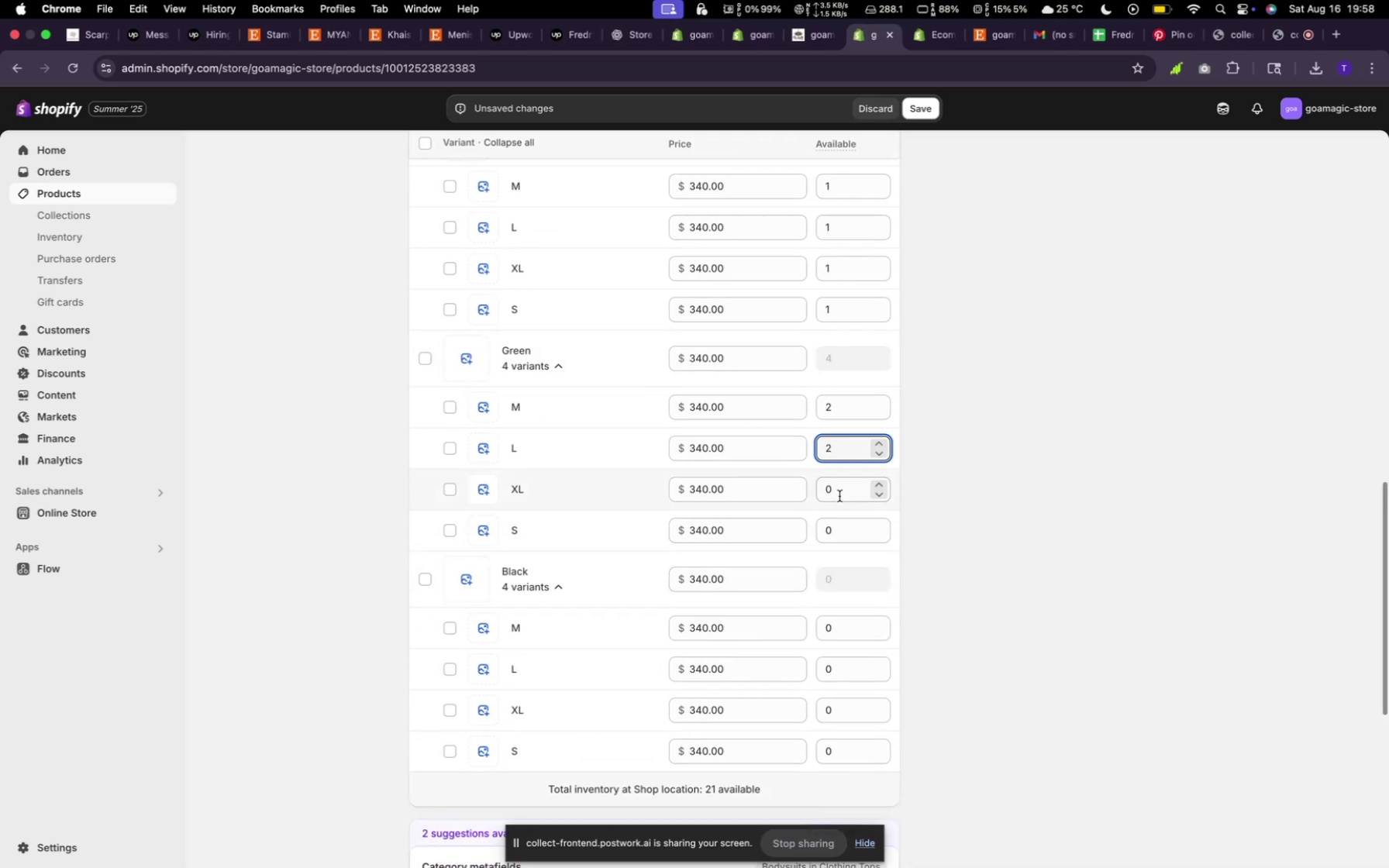 
type(222)
 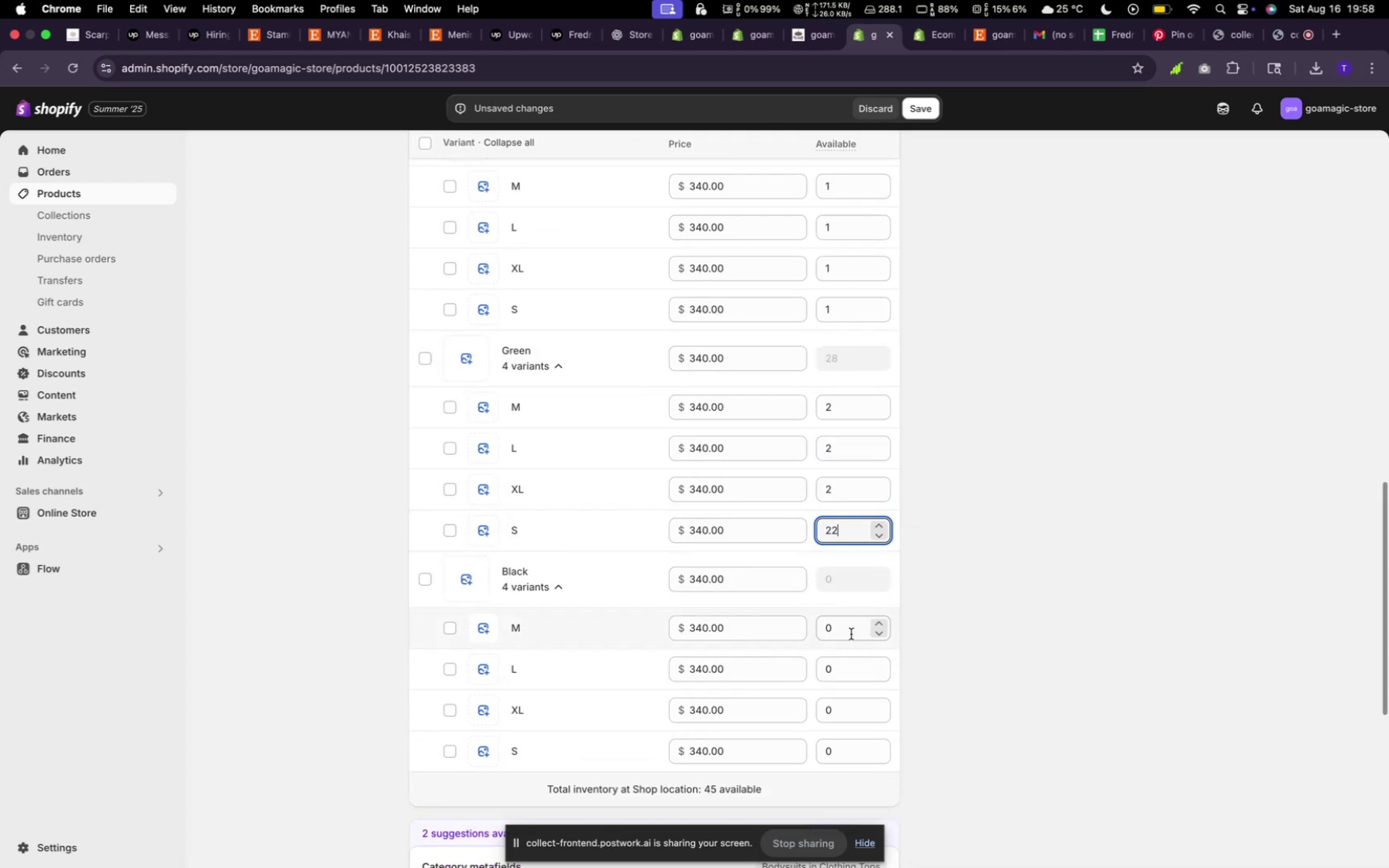 
left_click([851, 634])
 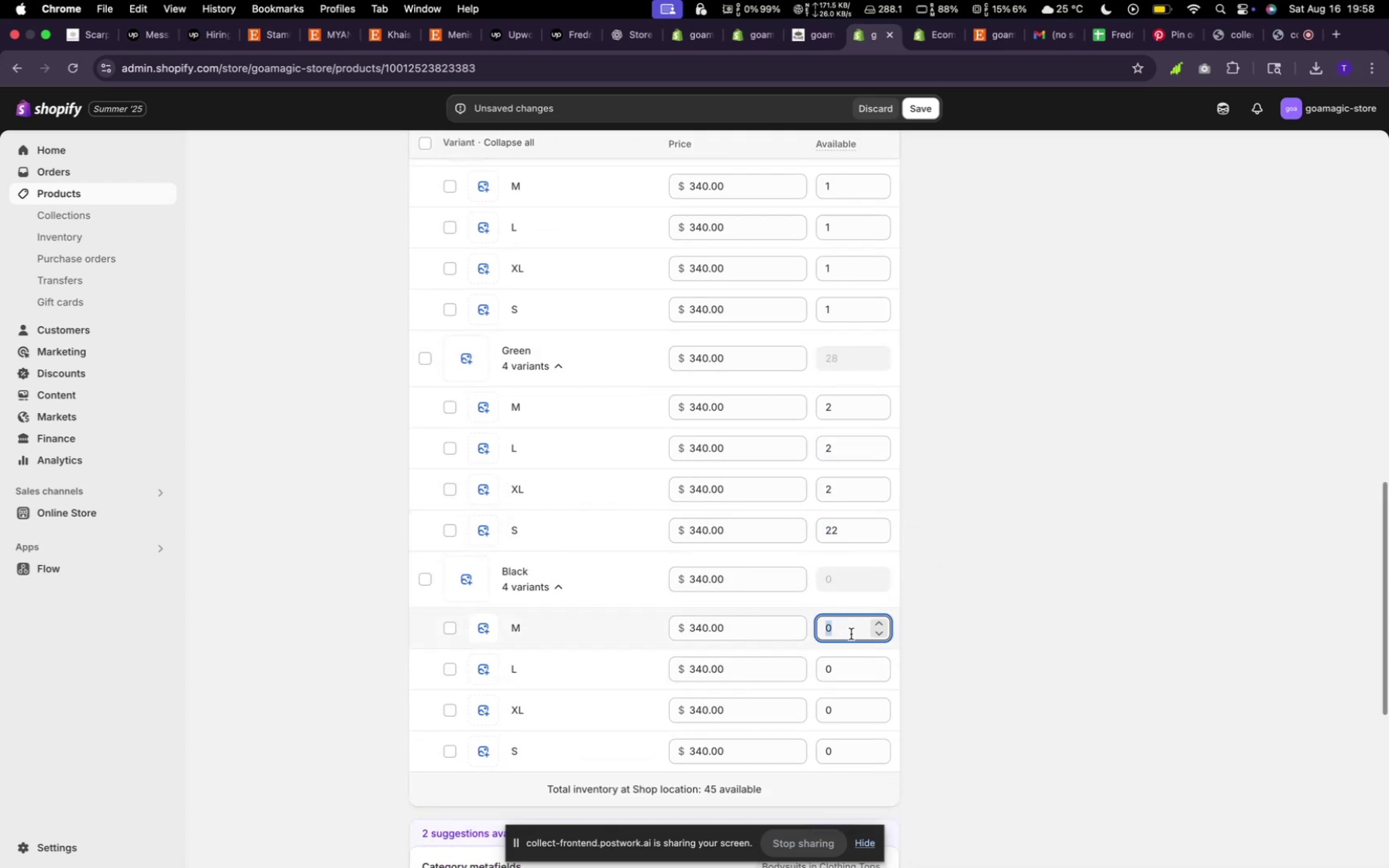 
key(2)
 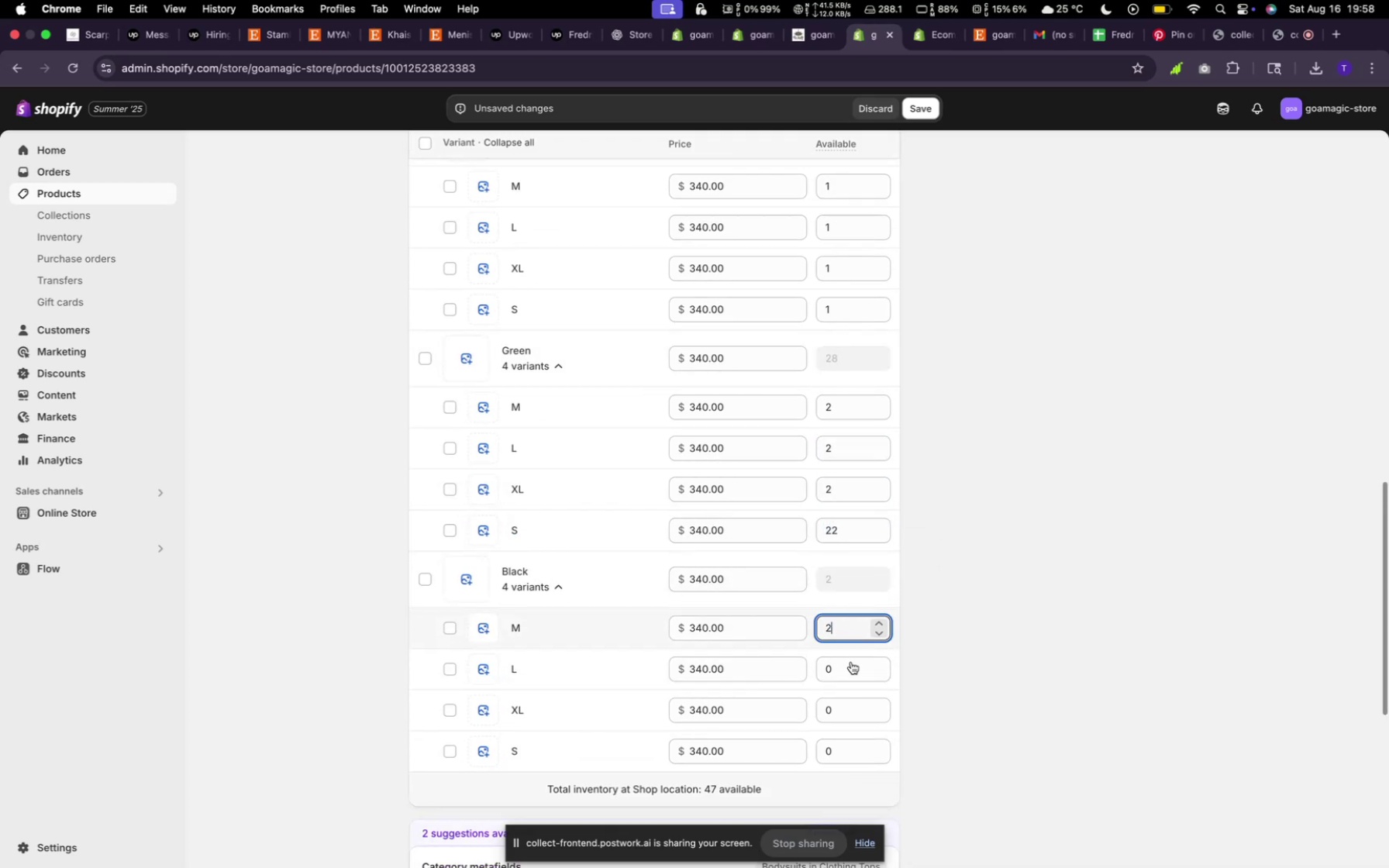 
left_click([851, 663])
 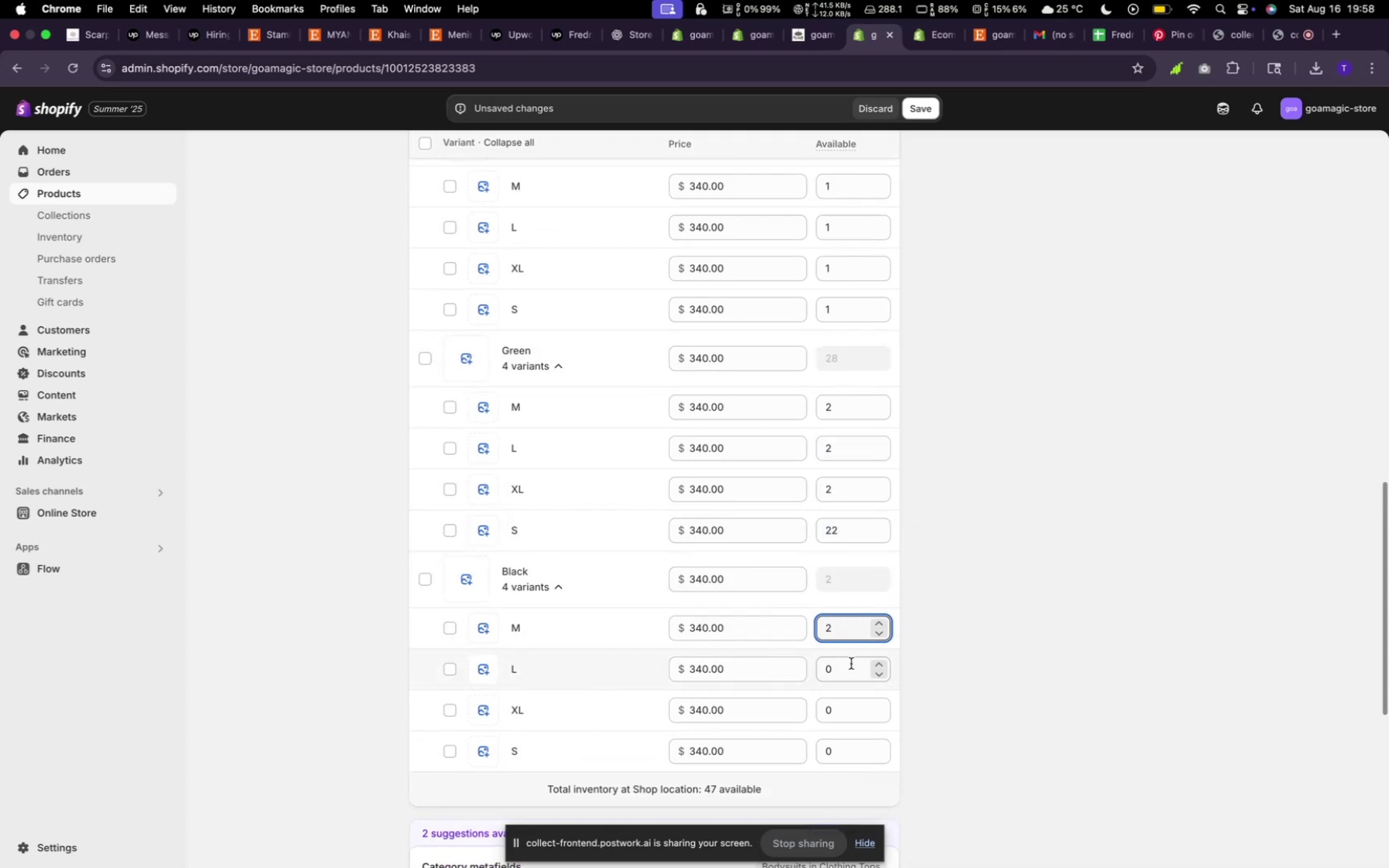 
type(222)
 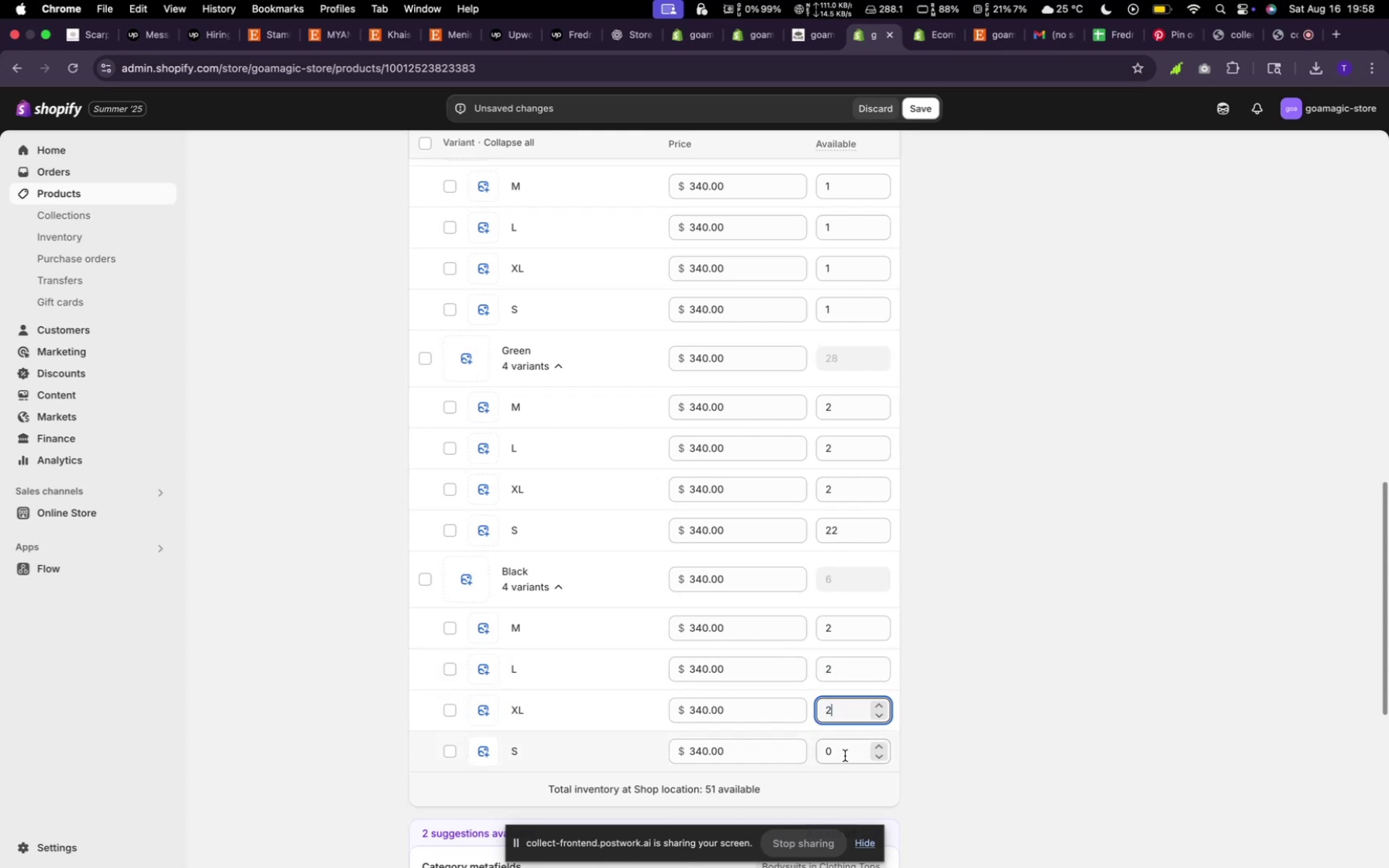 
left_click([845, 756])
 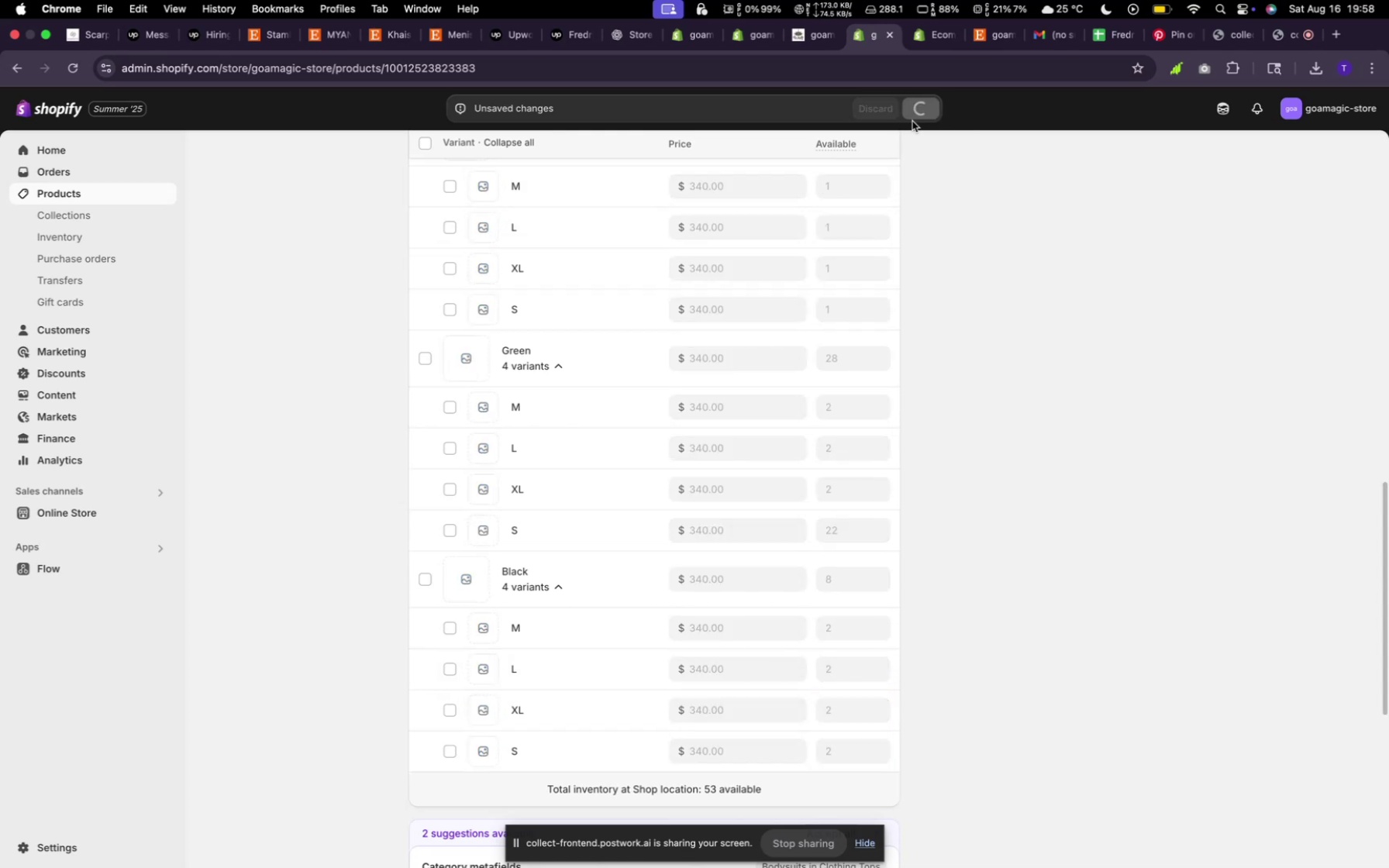 
wait(8.07)
 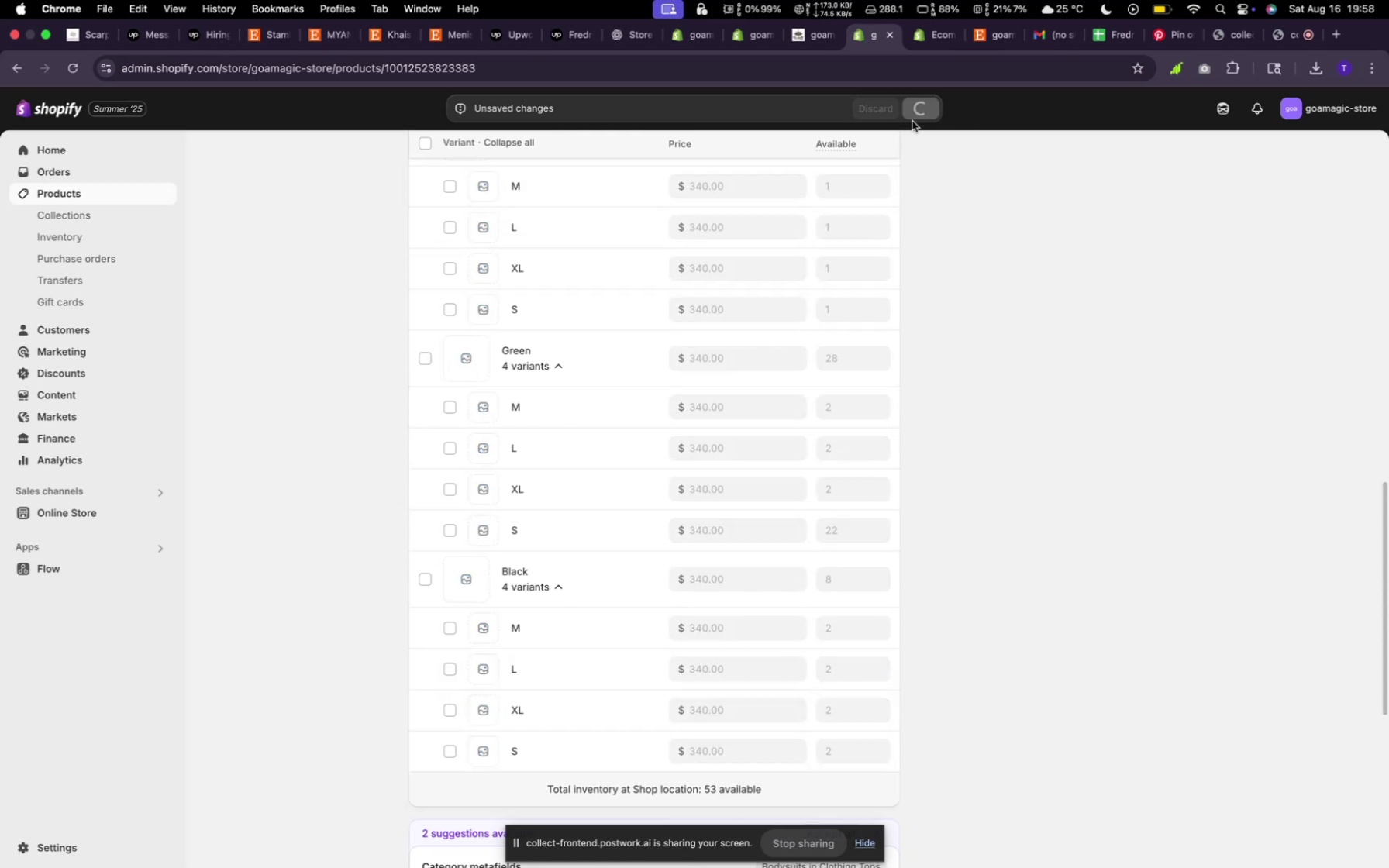 
scroll: coordinate [463, 305], scroll_direction: up, amount: 64.0
 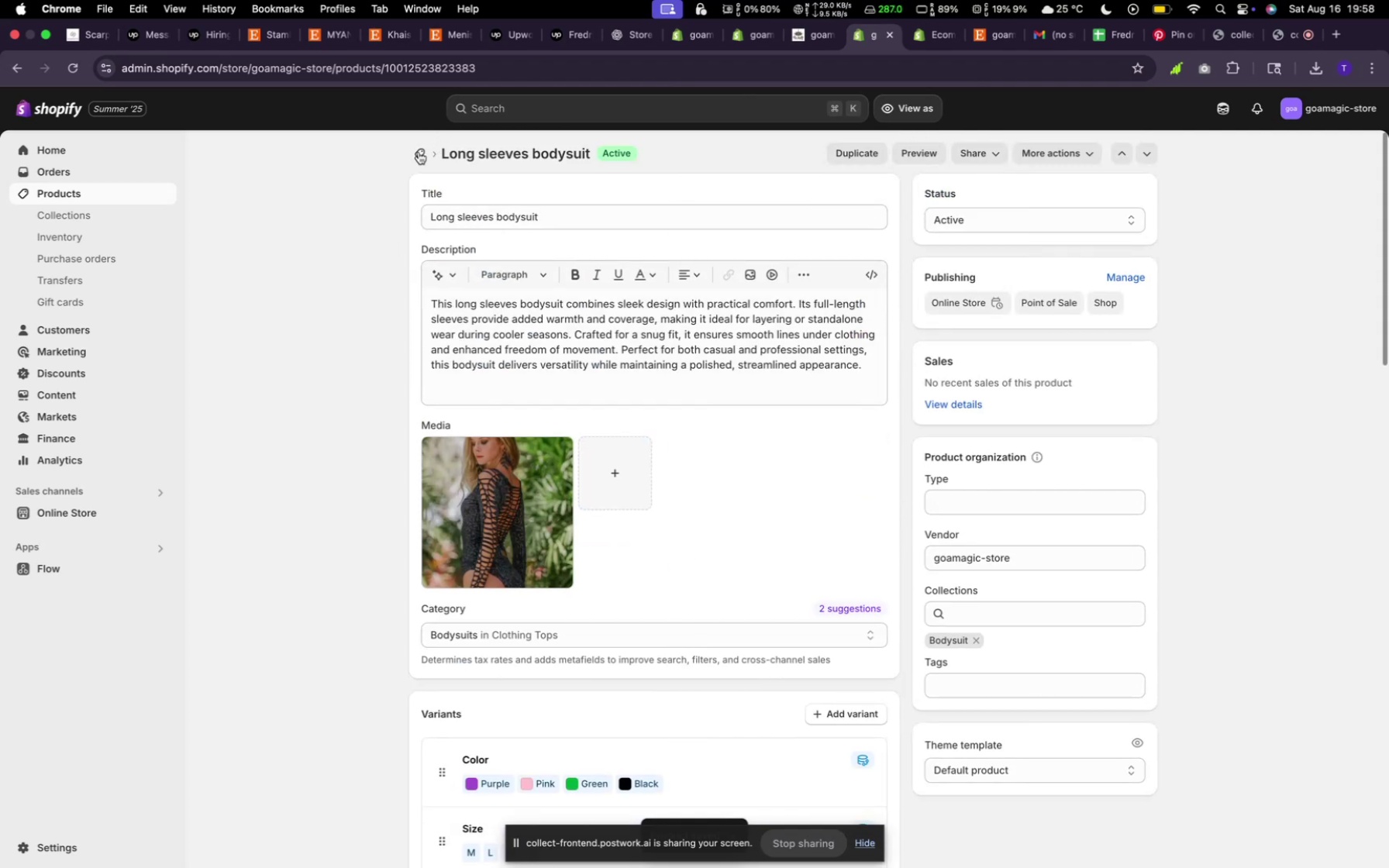 
left_click([415, 152])
 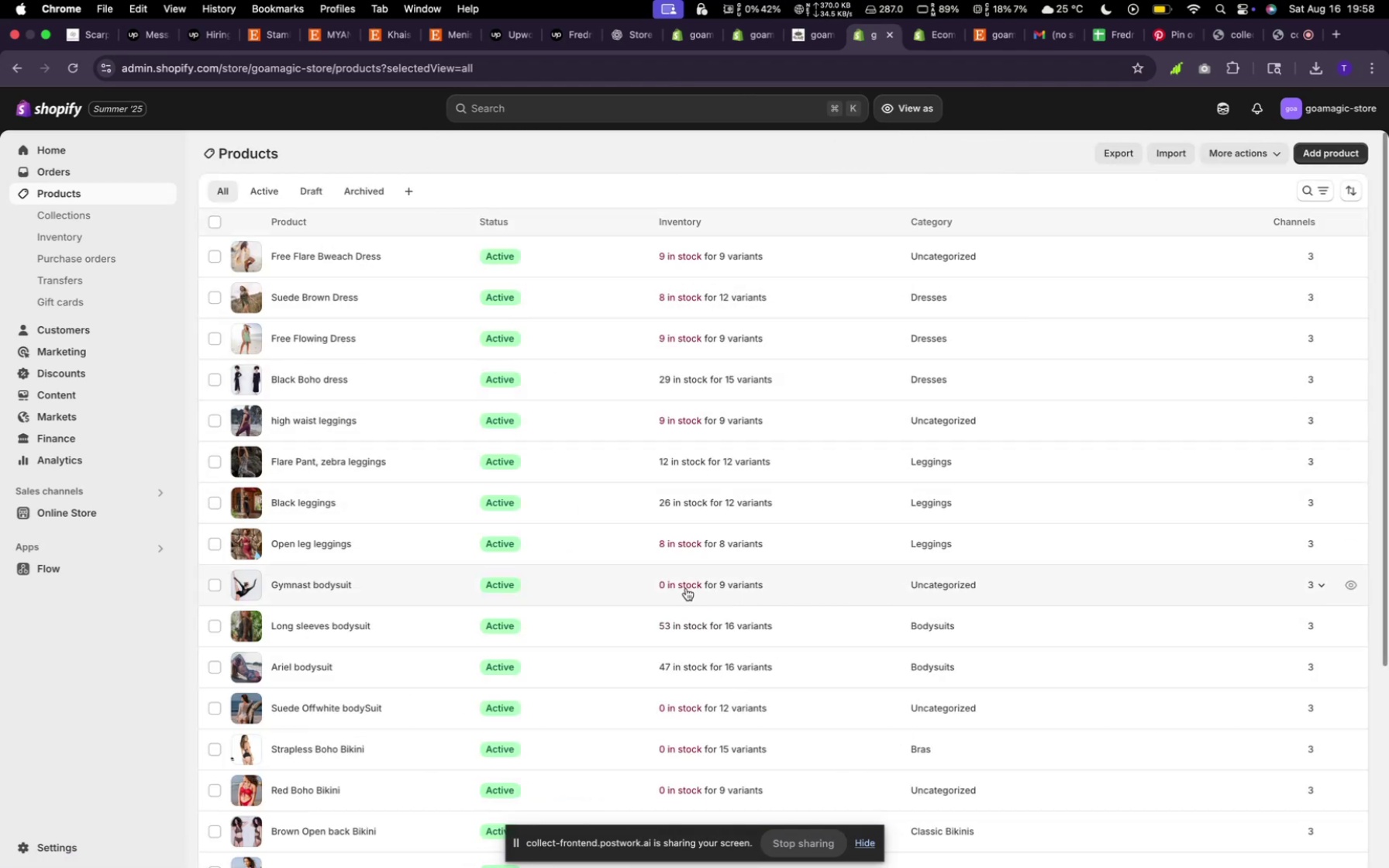 
wait(9.35)
 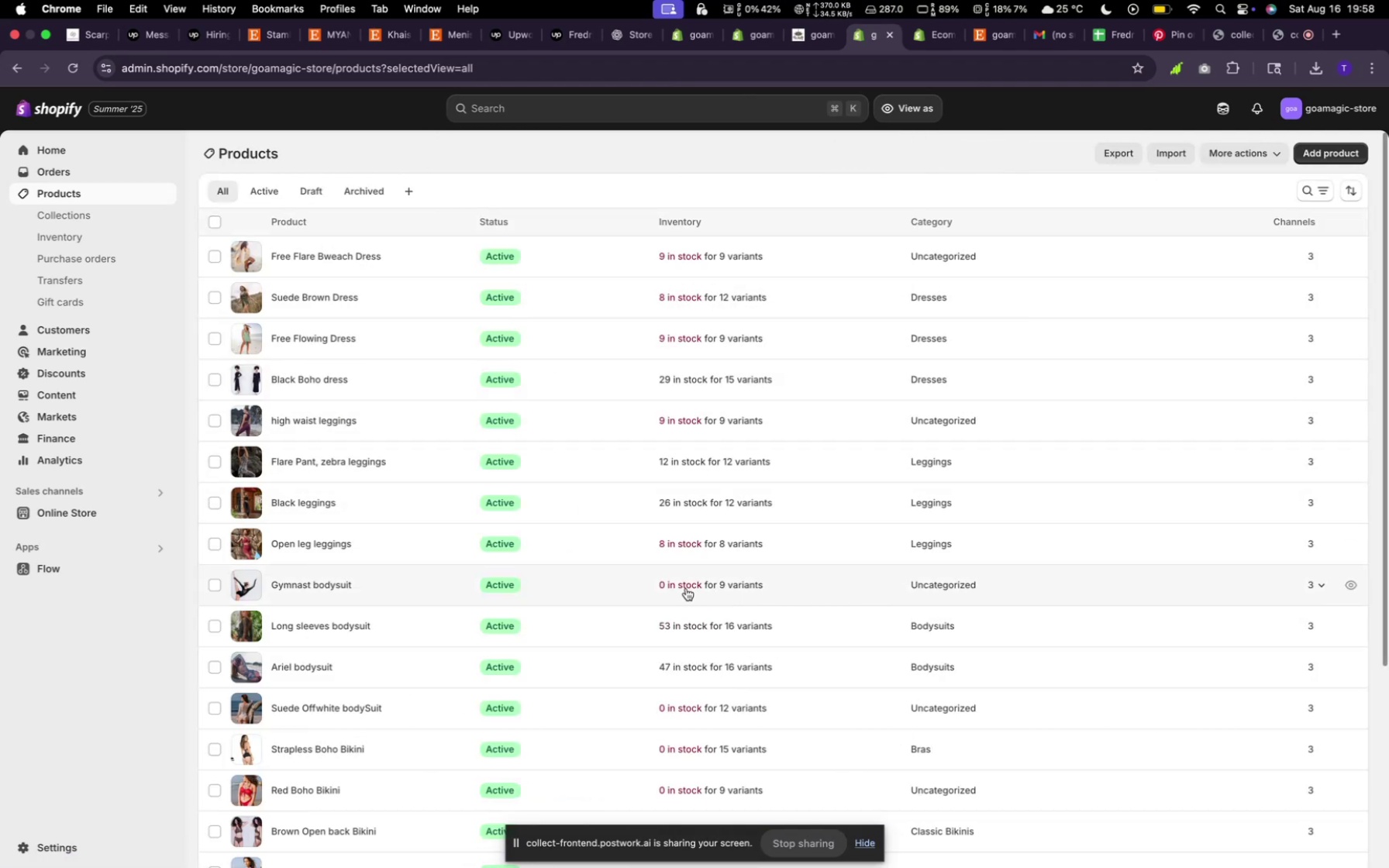 
scroll: coordinate [598, 513], scroll_direction: down, amount: 16.0
 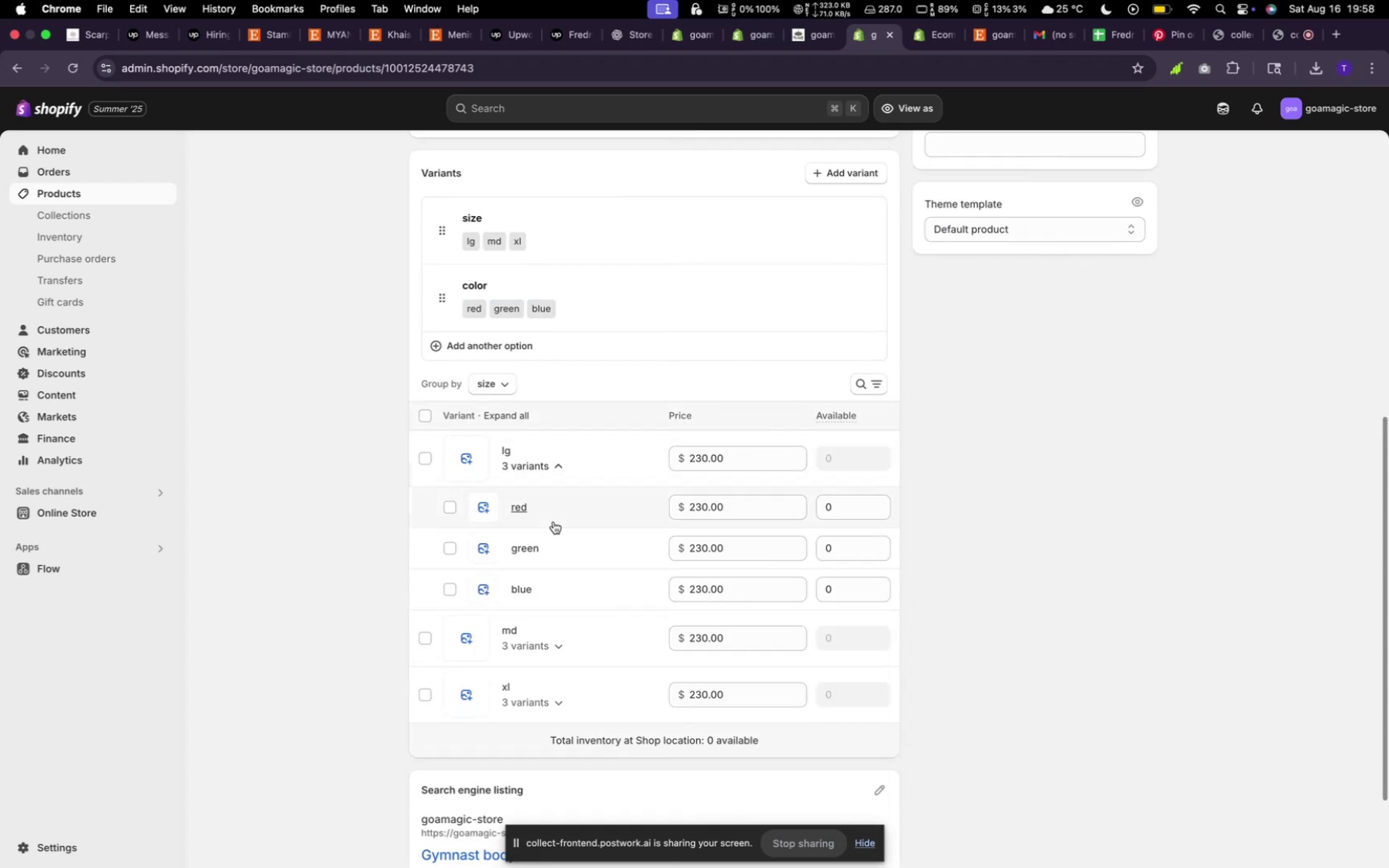 
left_click([551, 646])
 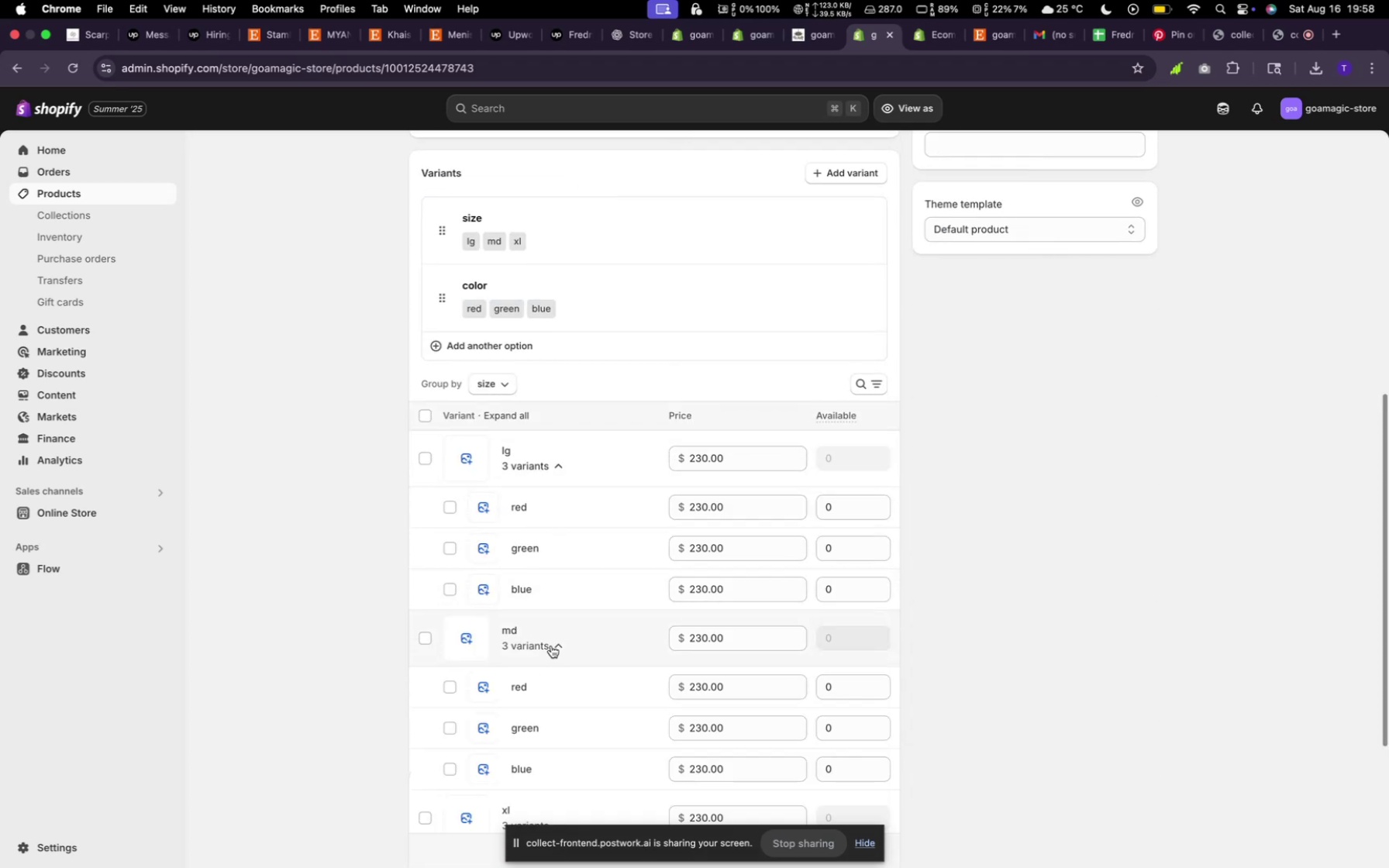 
scroll: coordinate [551, 644], scroll_direction: down, amount: 9.0
 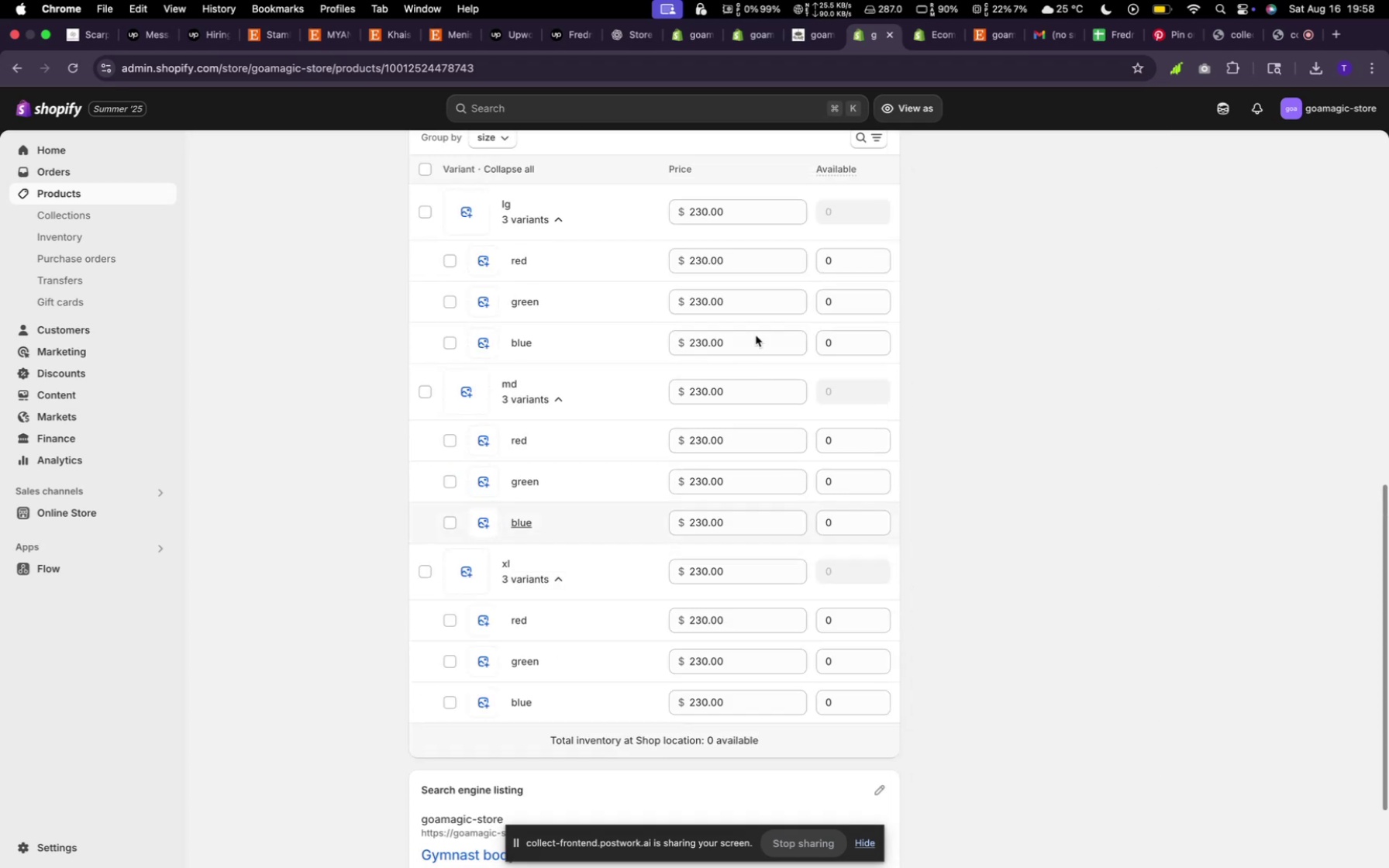 
left_click([840, 252])
 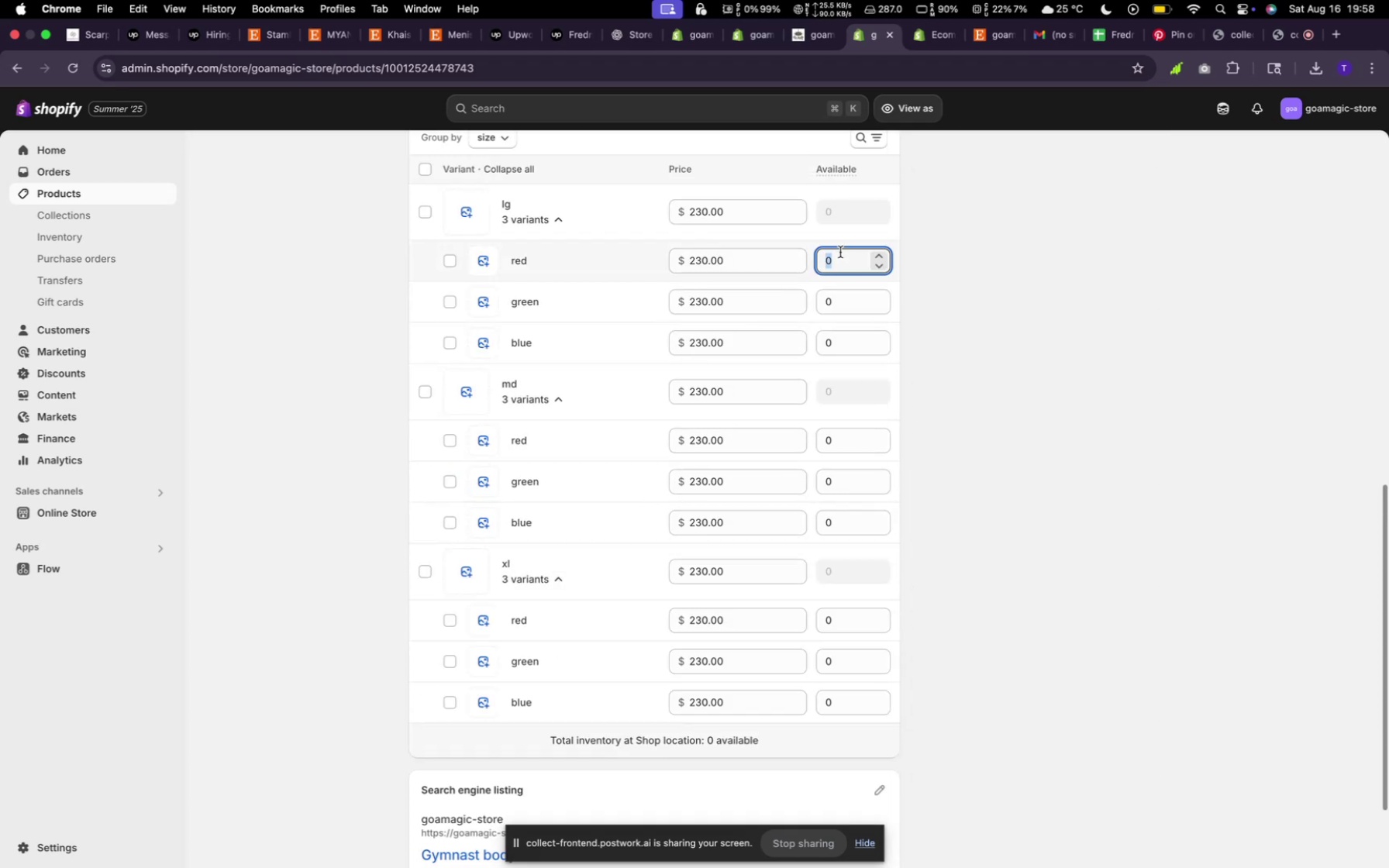 
type(11)
 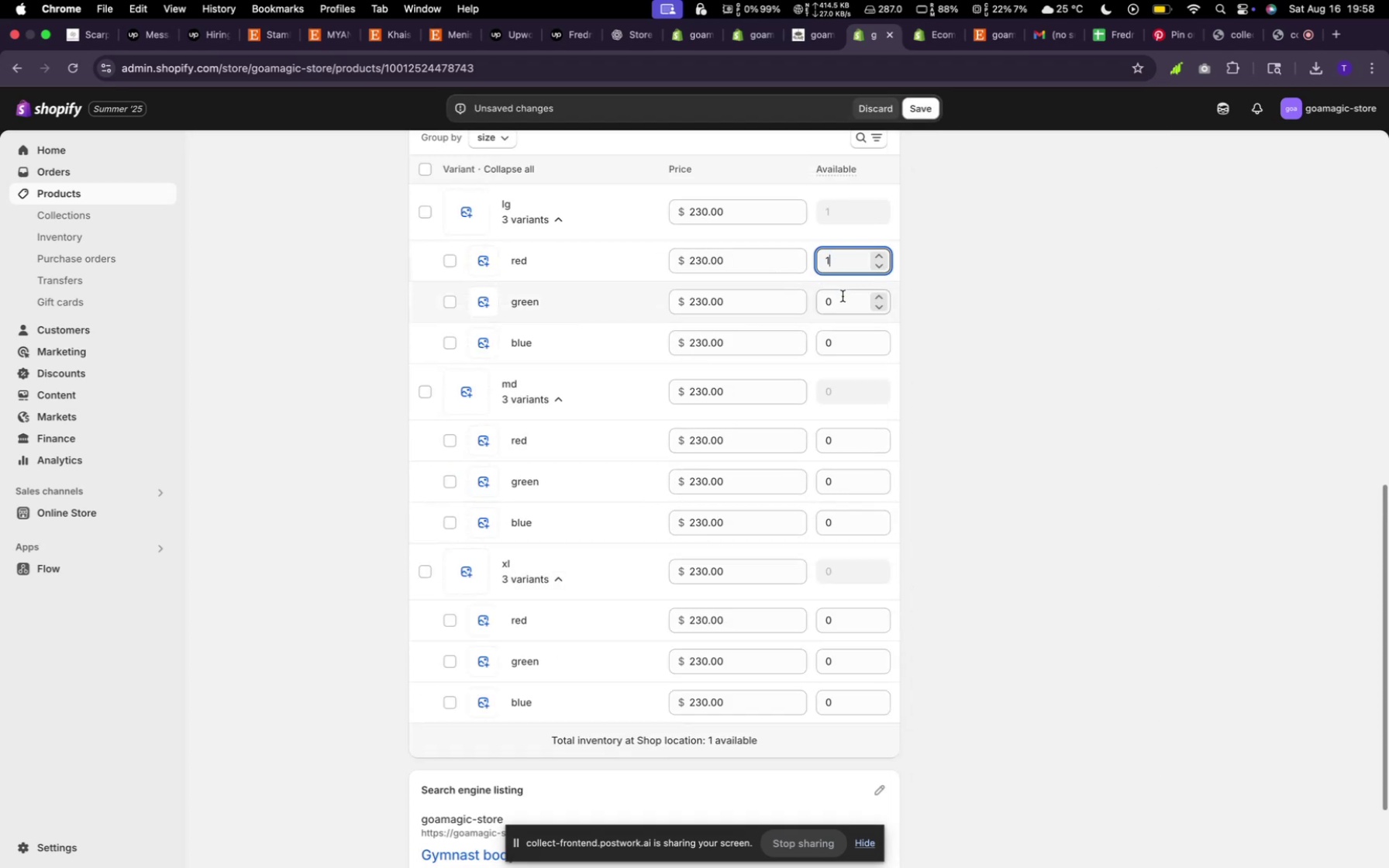 
left_click([843, 296])
 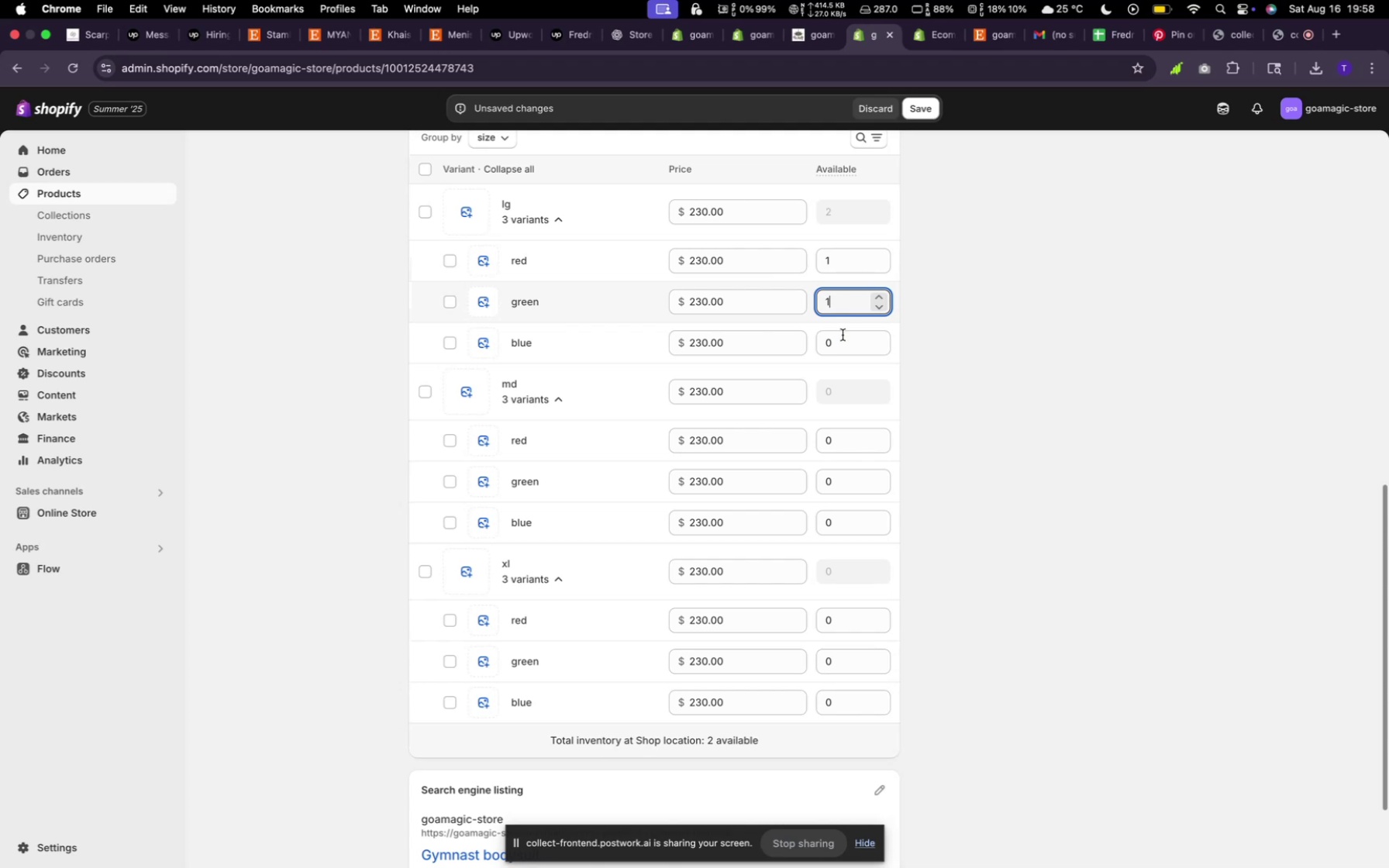 
left_click([843, 335])
 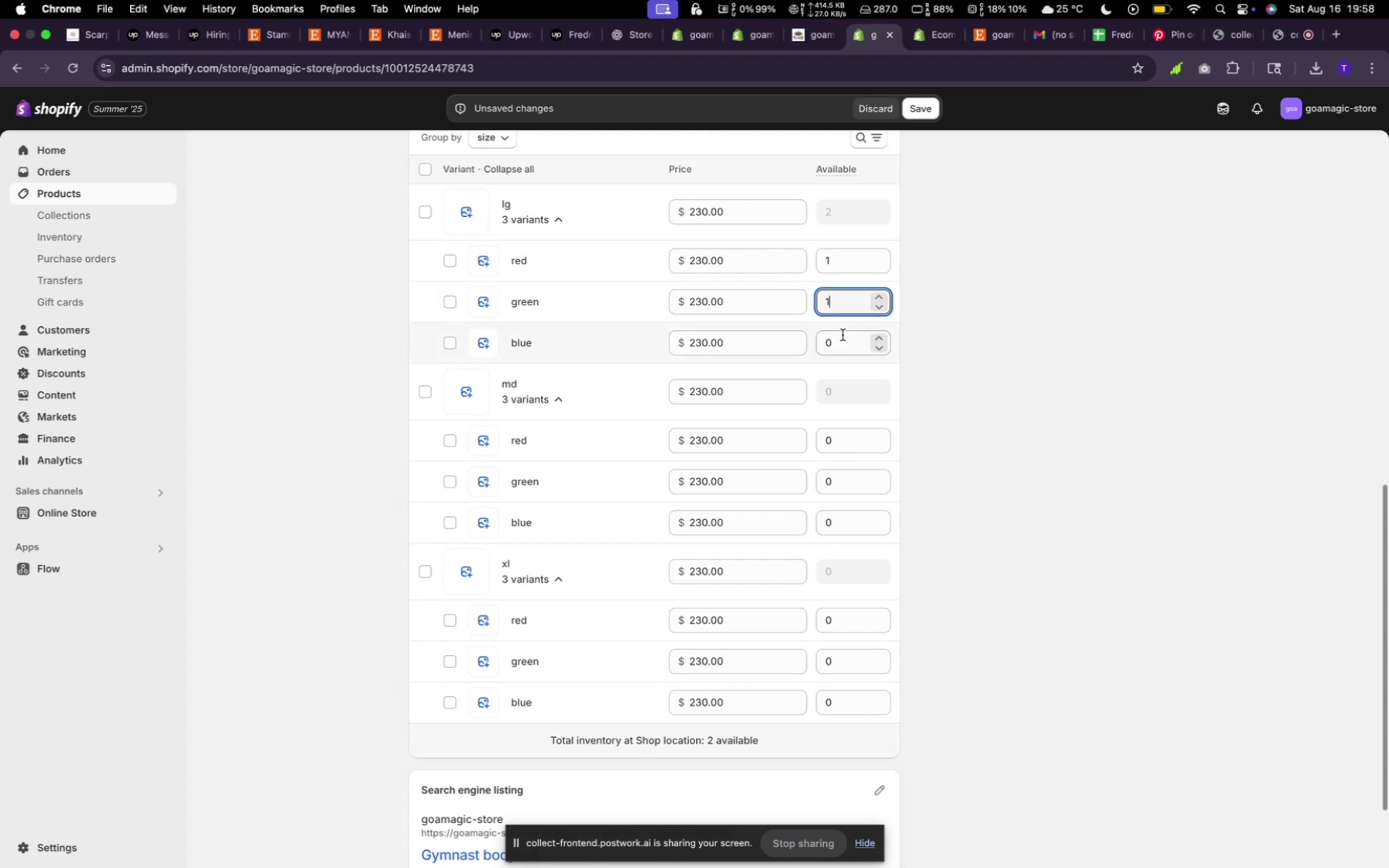 
key(1)
 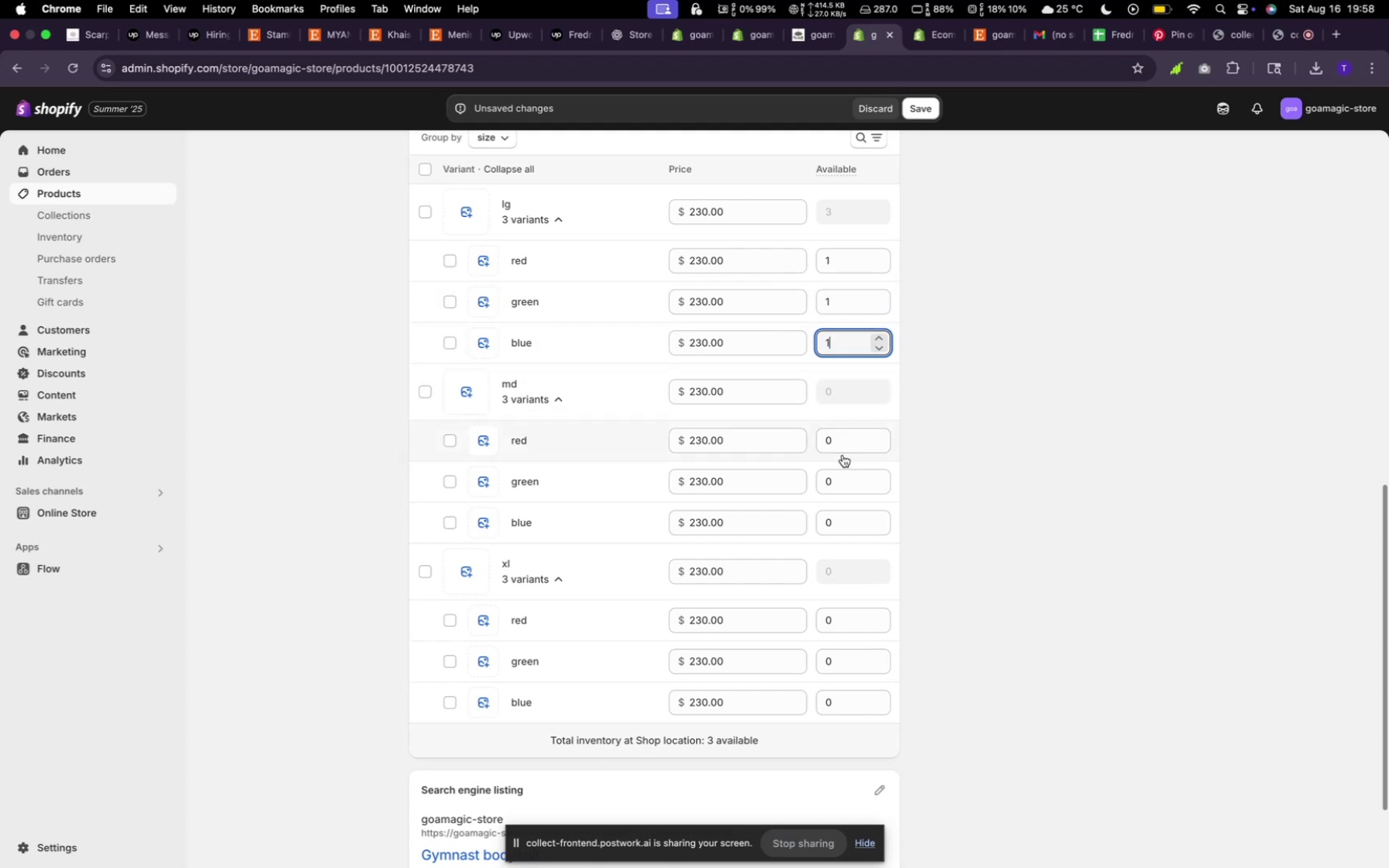 
left_click([843, 453])
 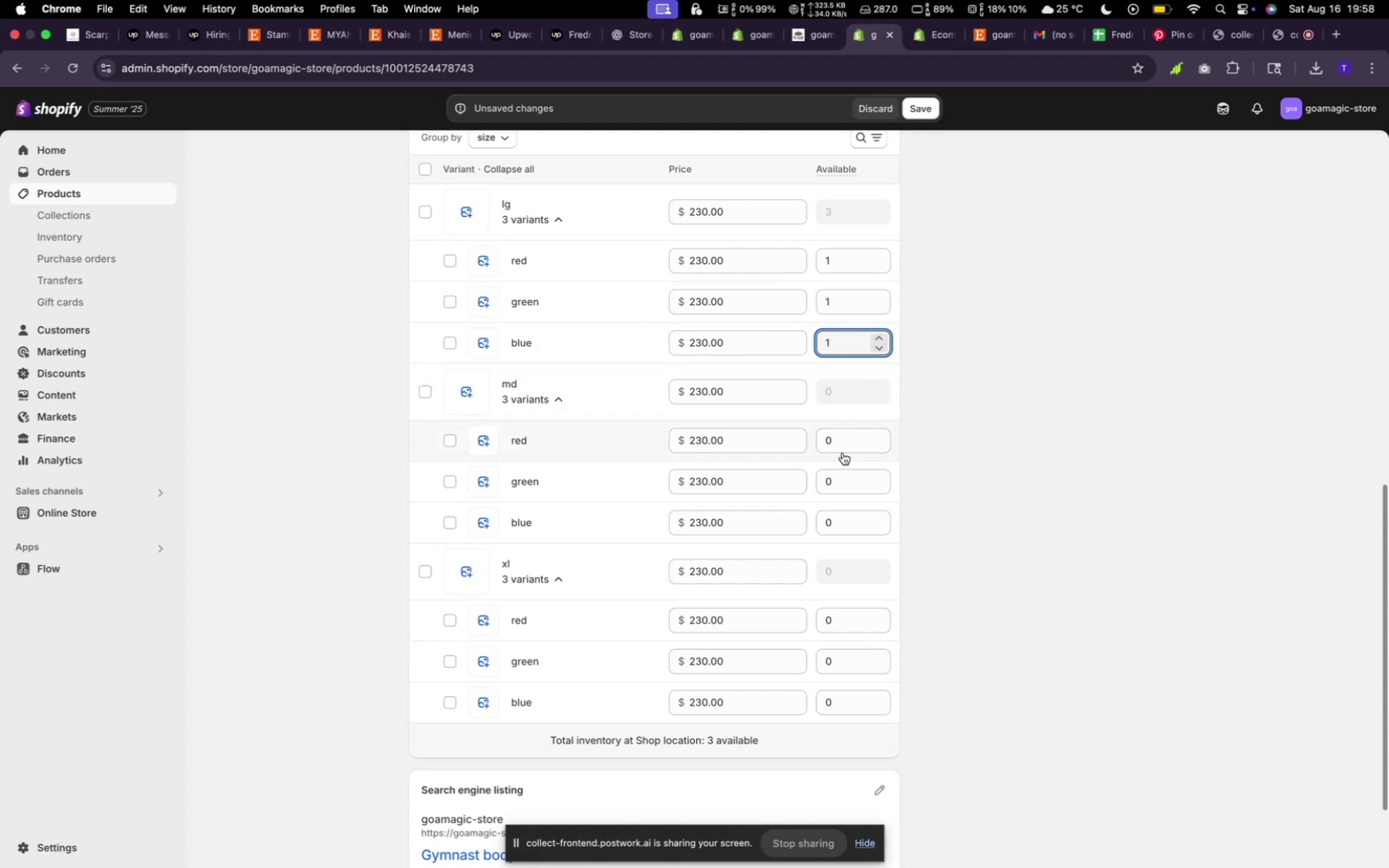 
type(11)
 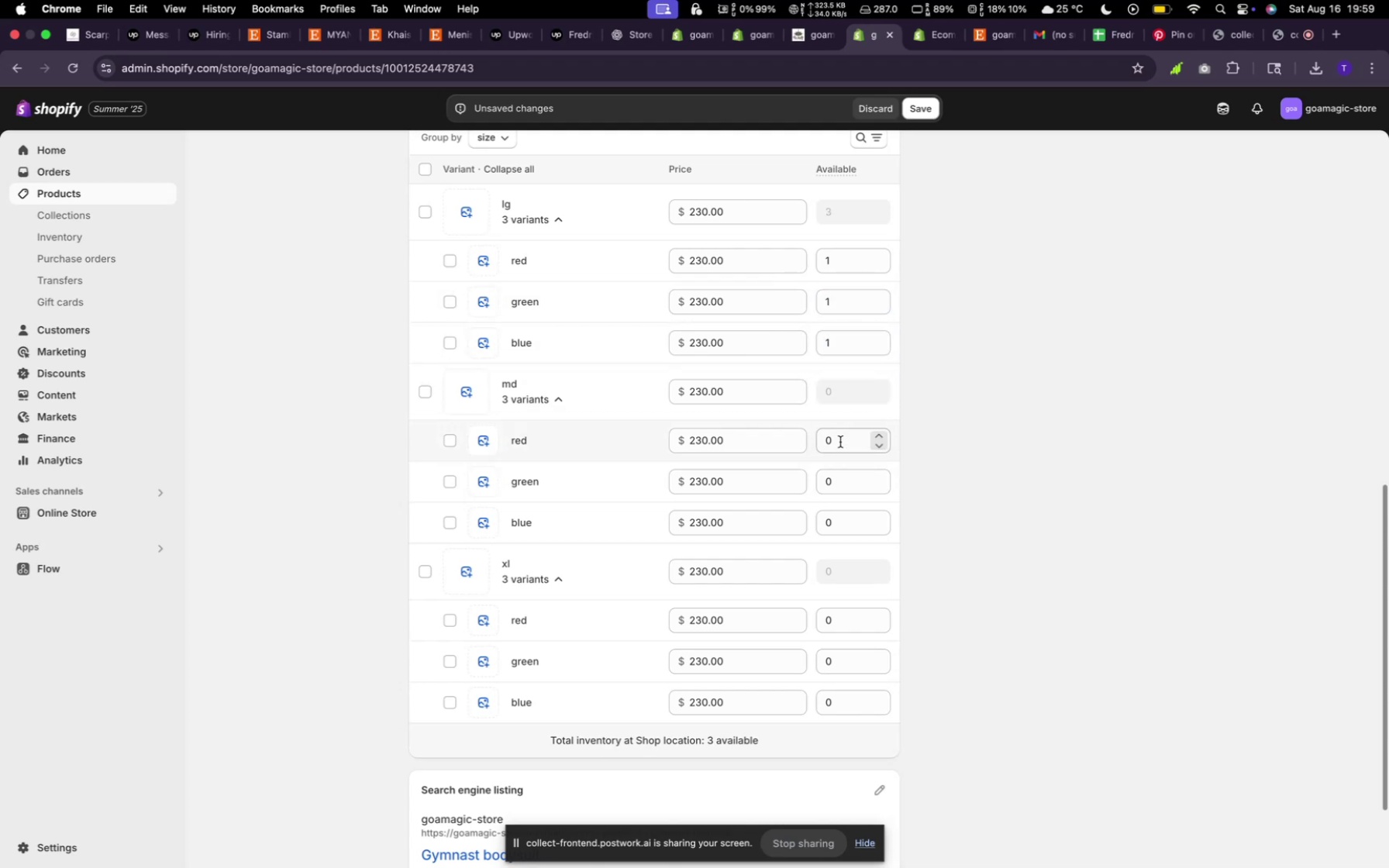 
left_click([840, 442])
 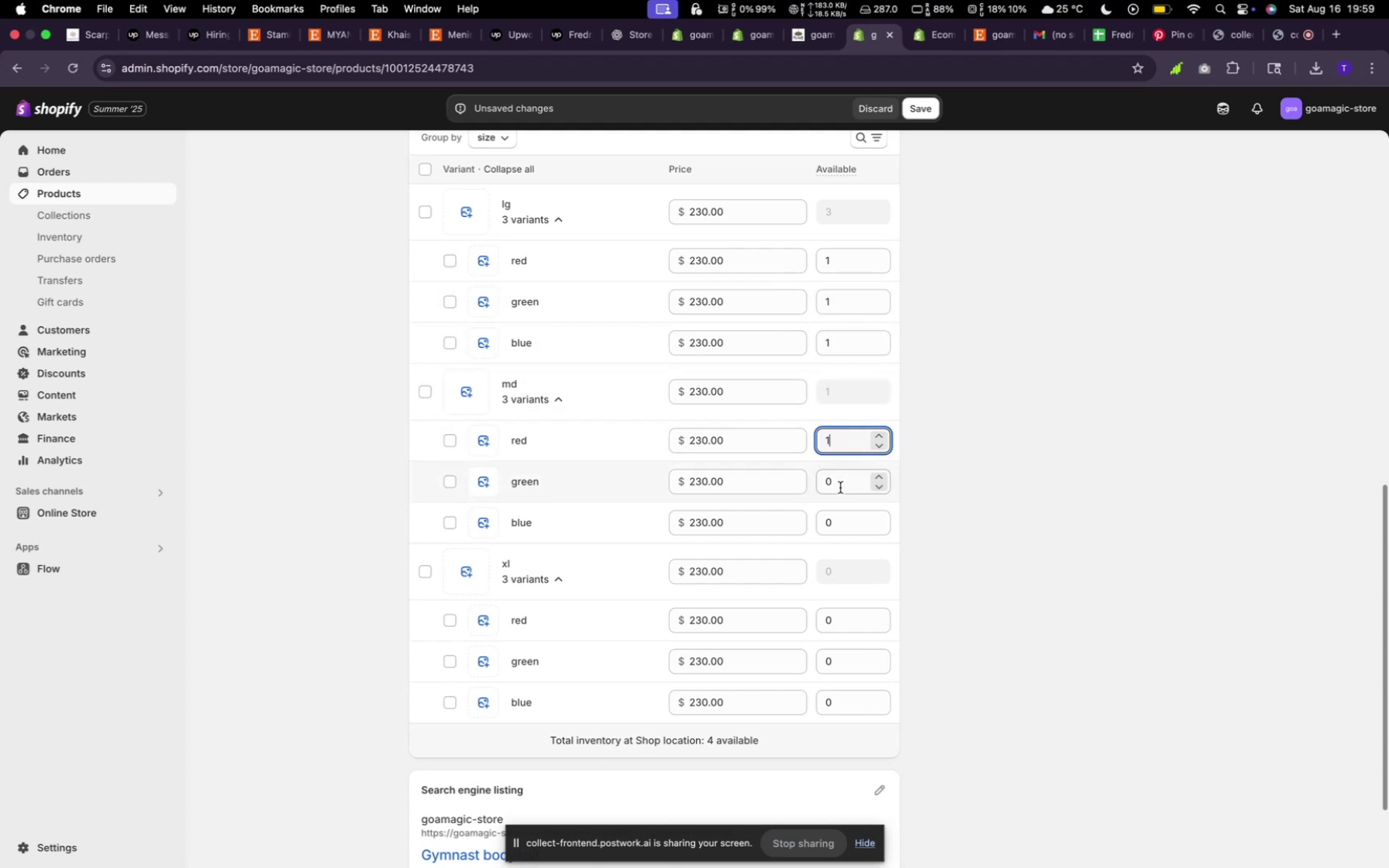 
key(1)
 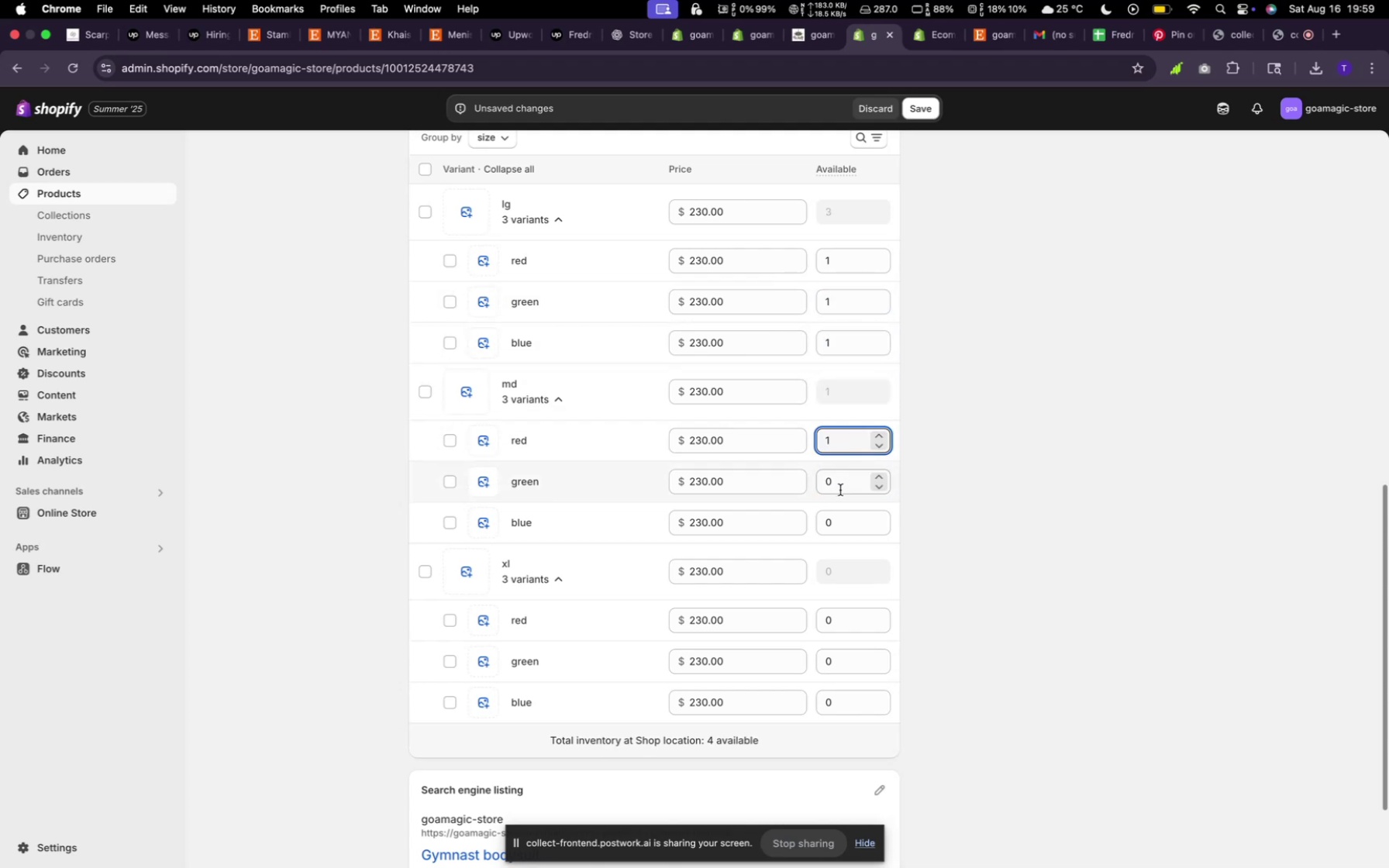 
left_click([840, 490])
 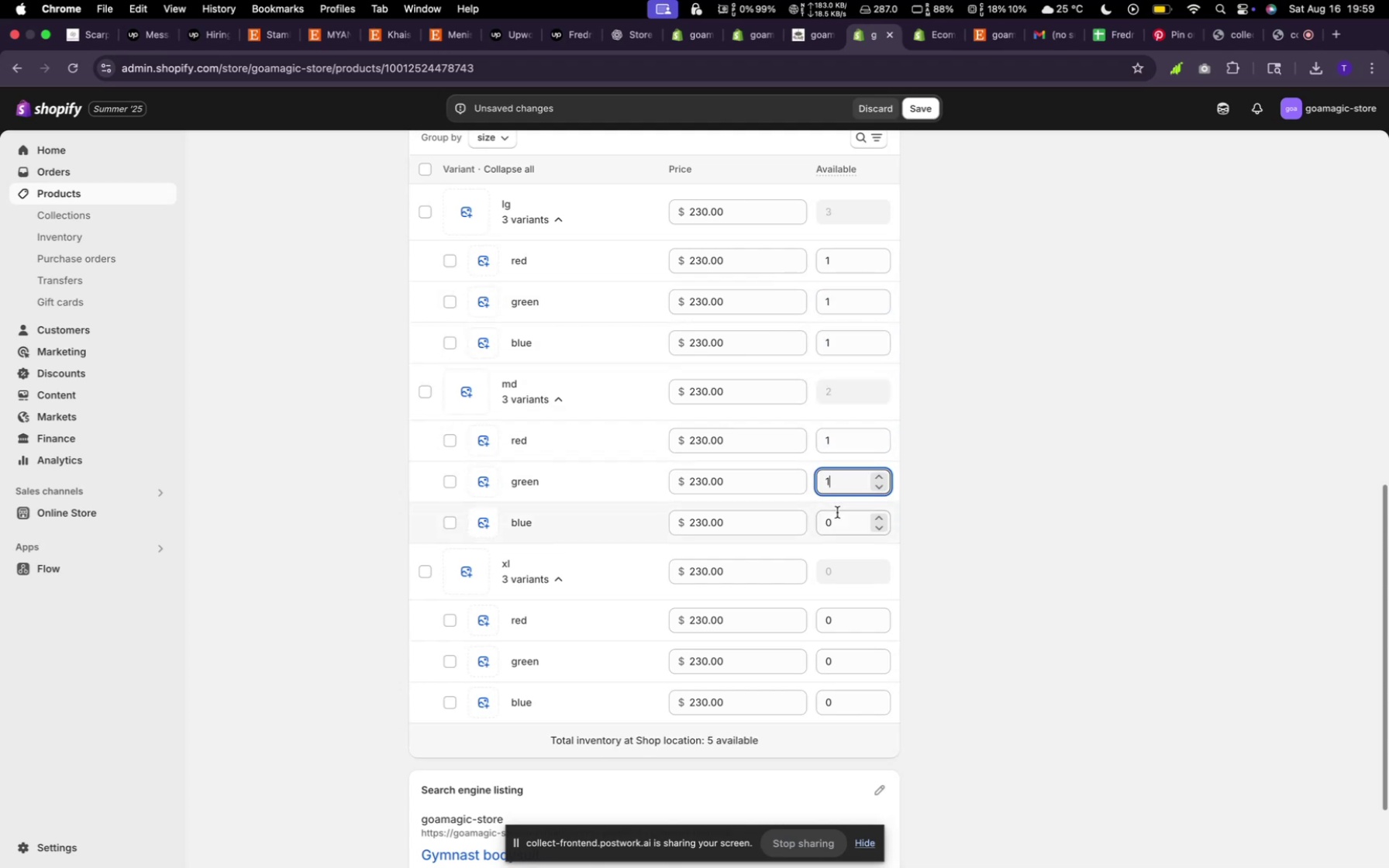 
left_click([837, 513])
 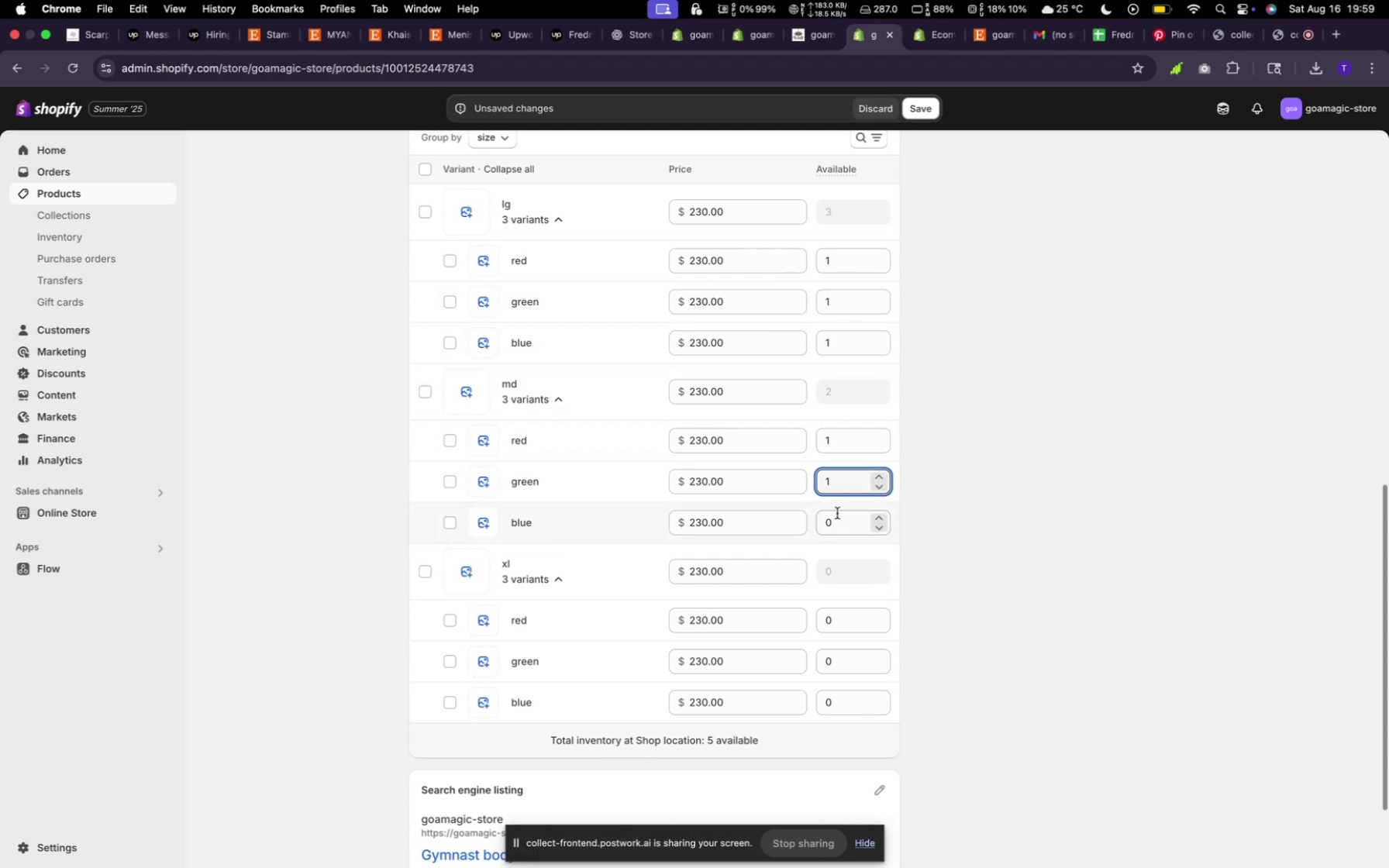 
key(1)
 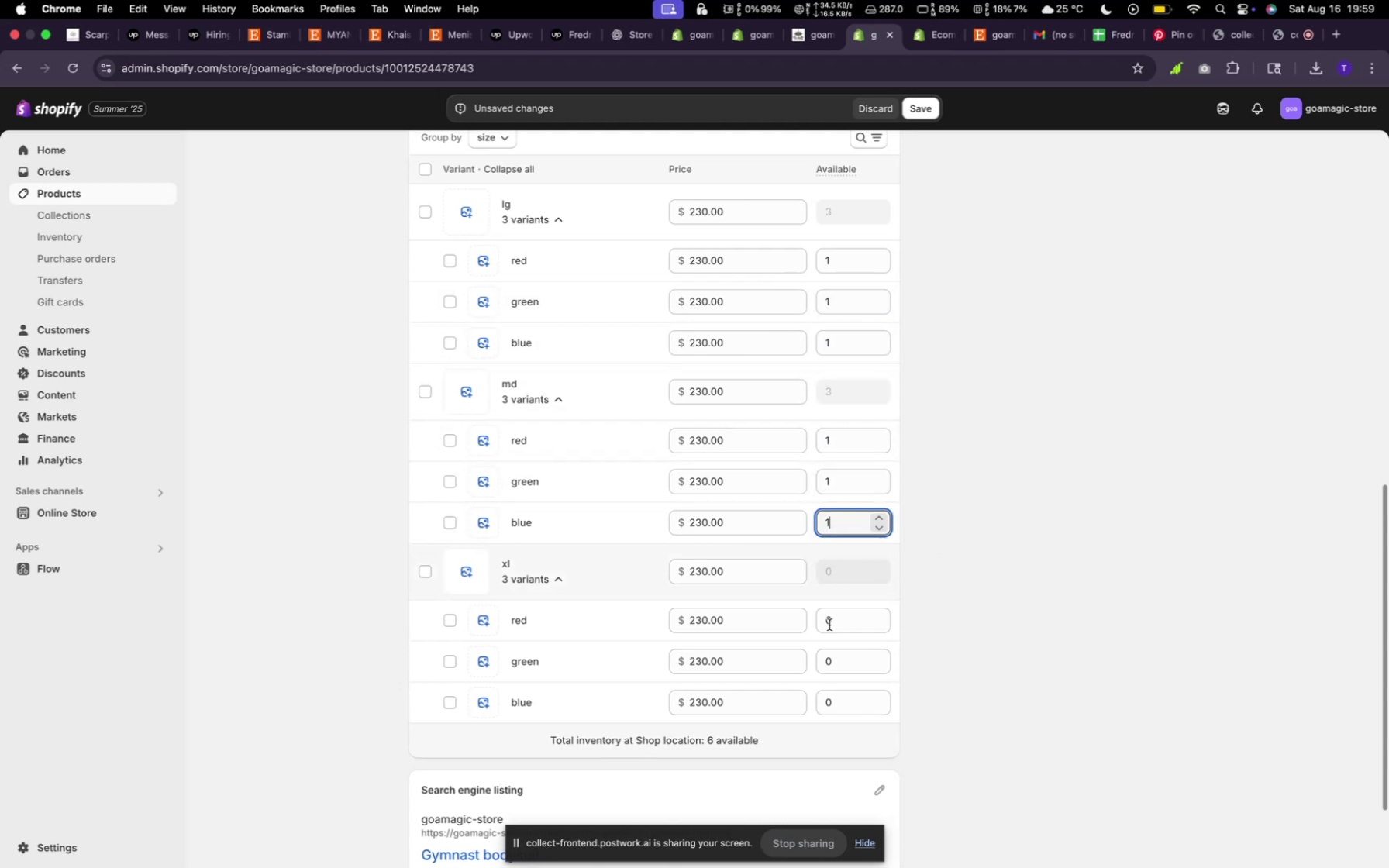 
left_click([829, 622])
 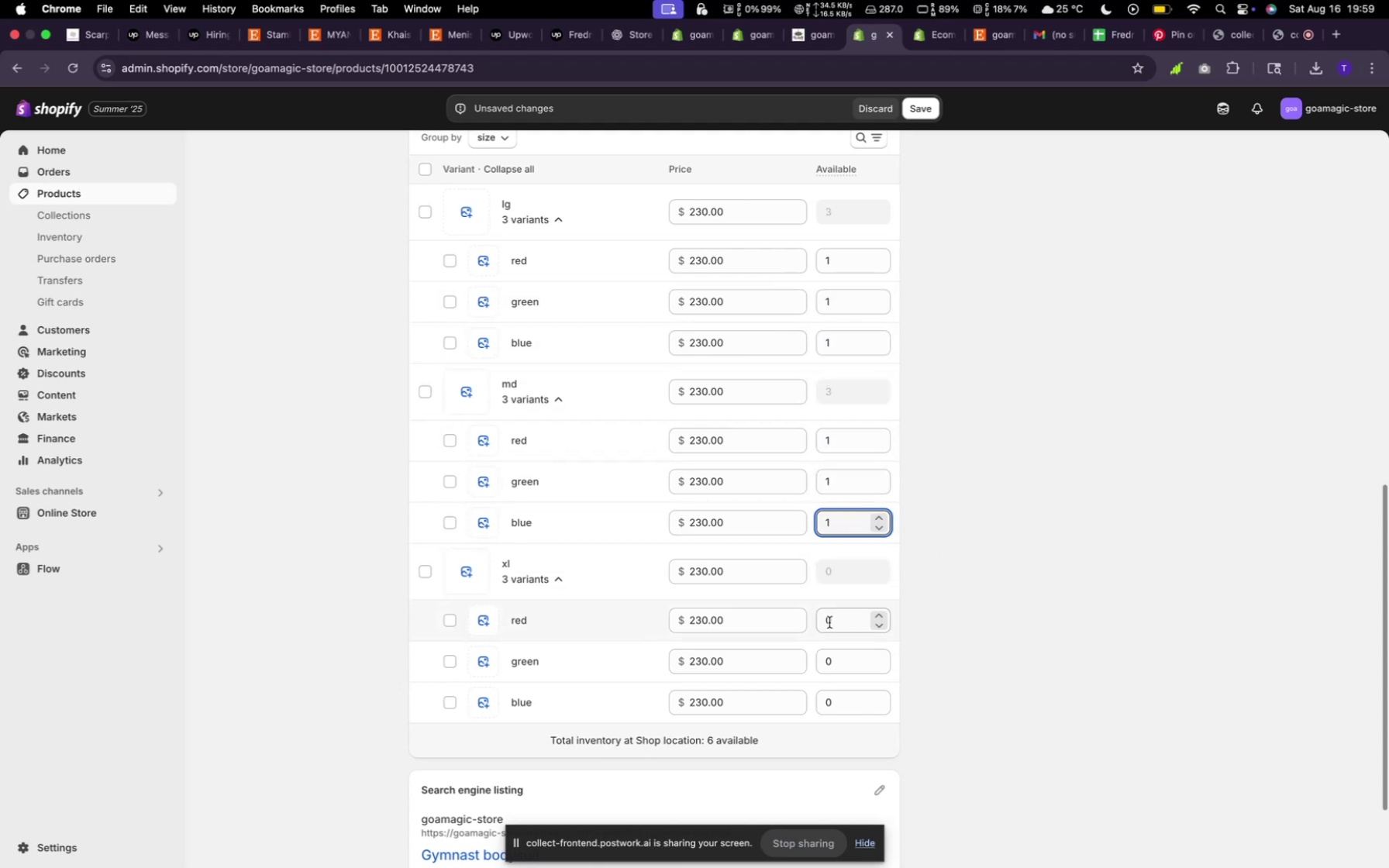 
key(1)
 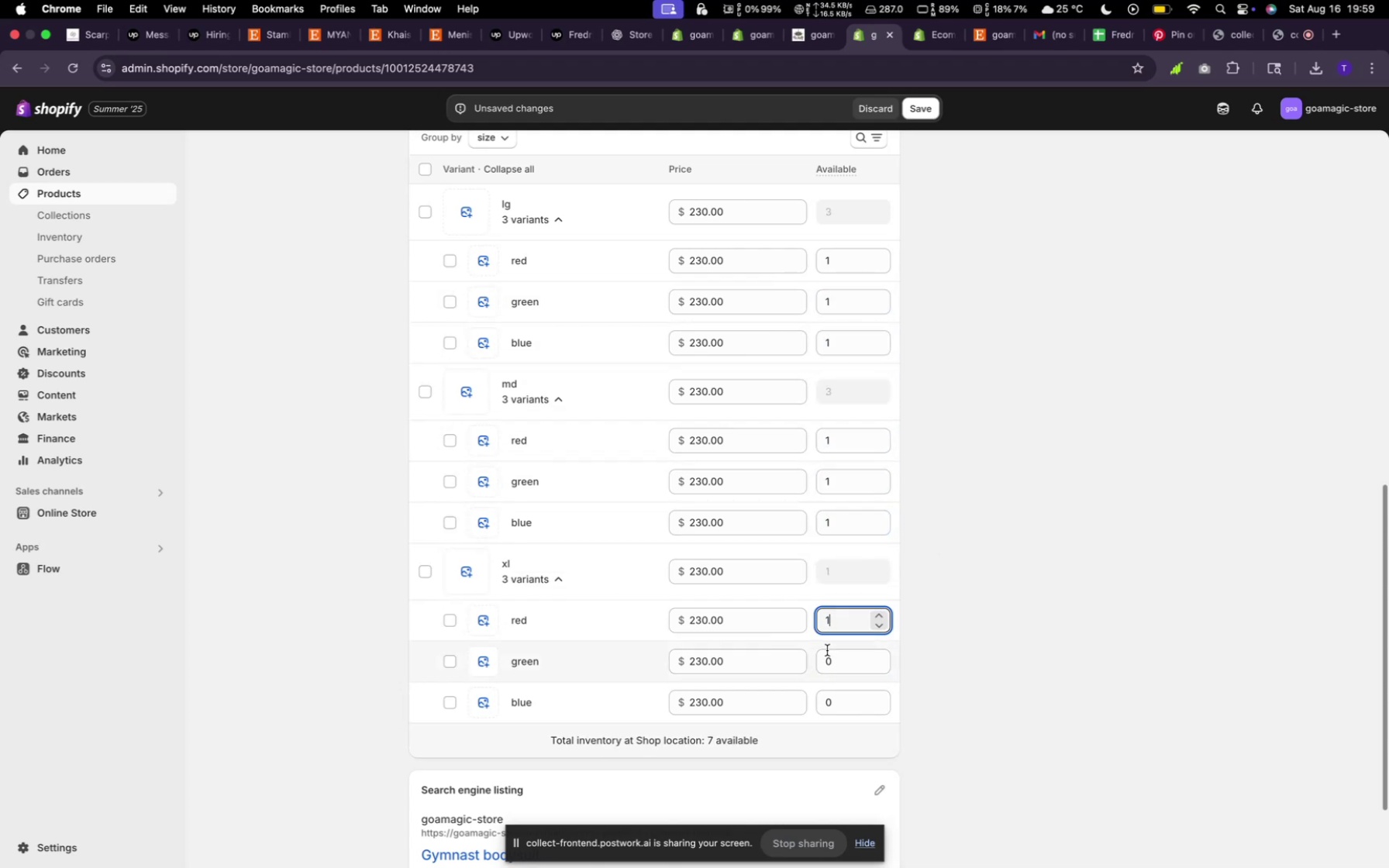 
left_click([829, 652])
 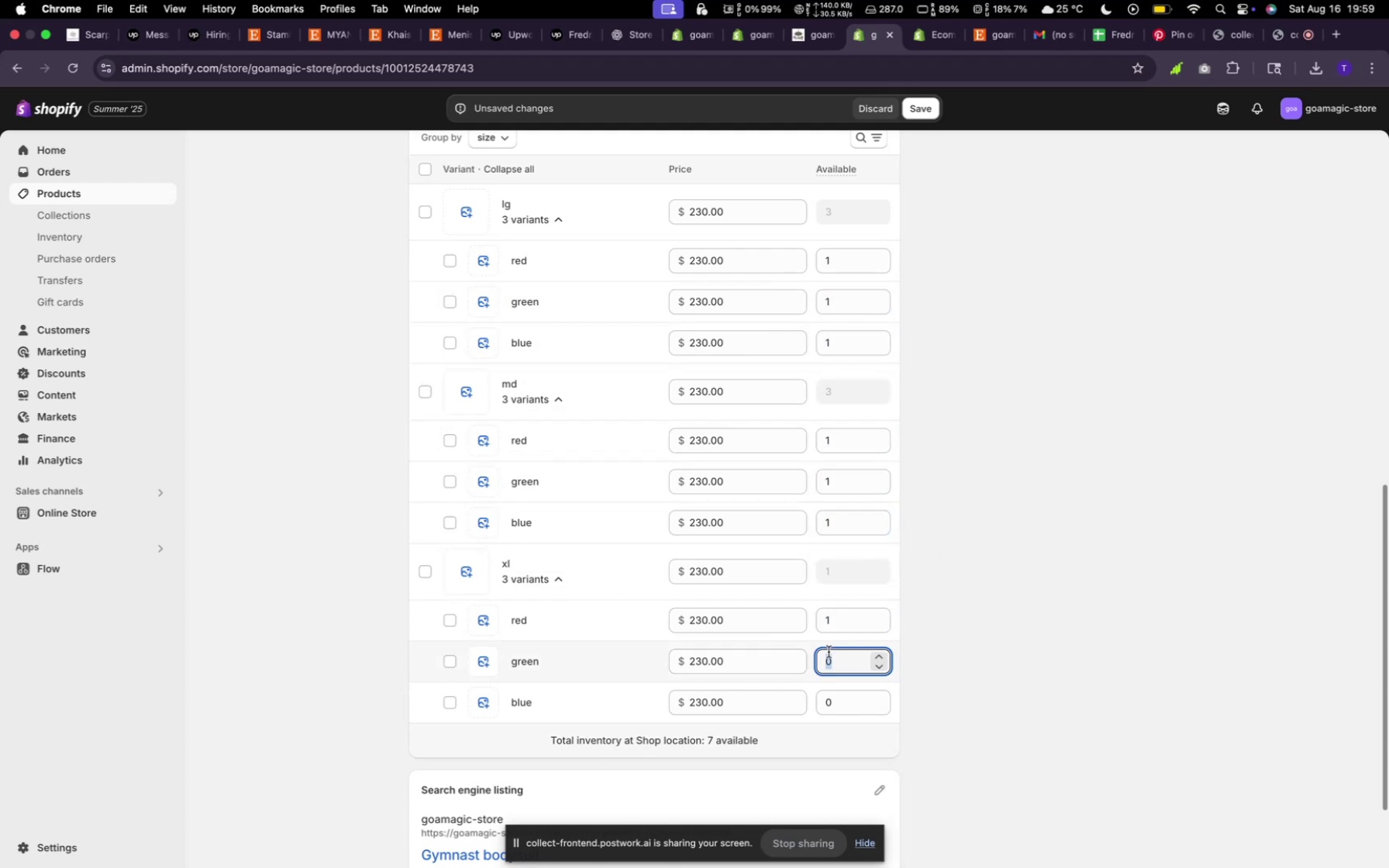 
type(11)
 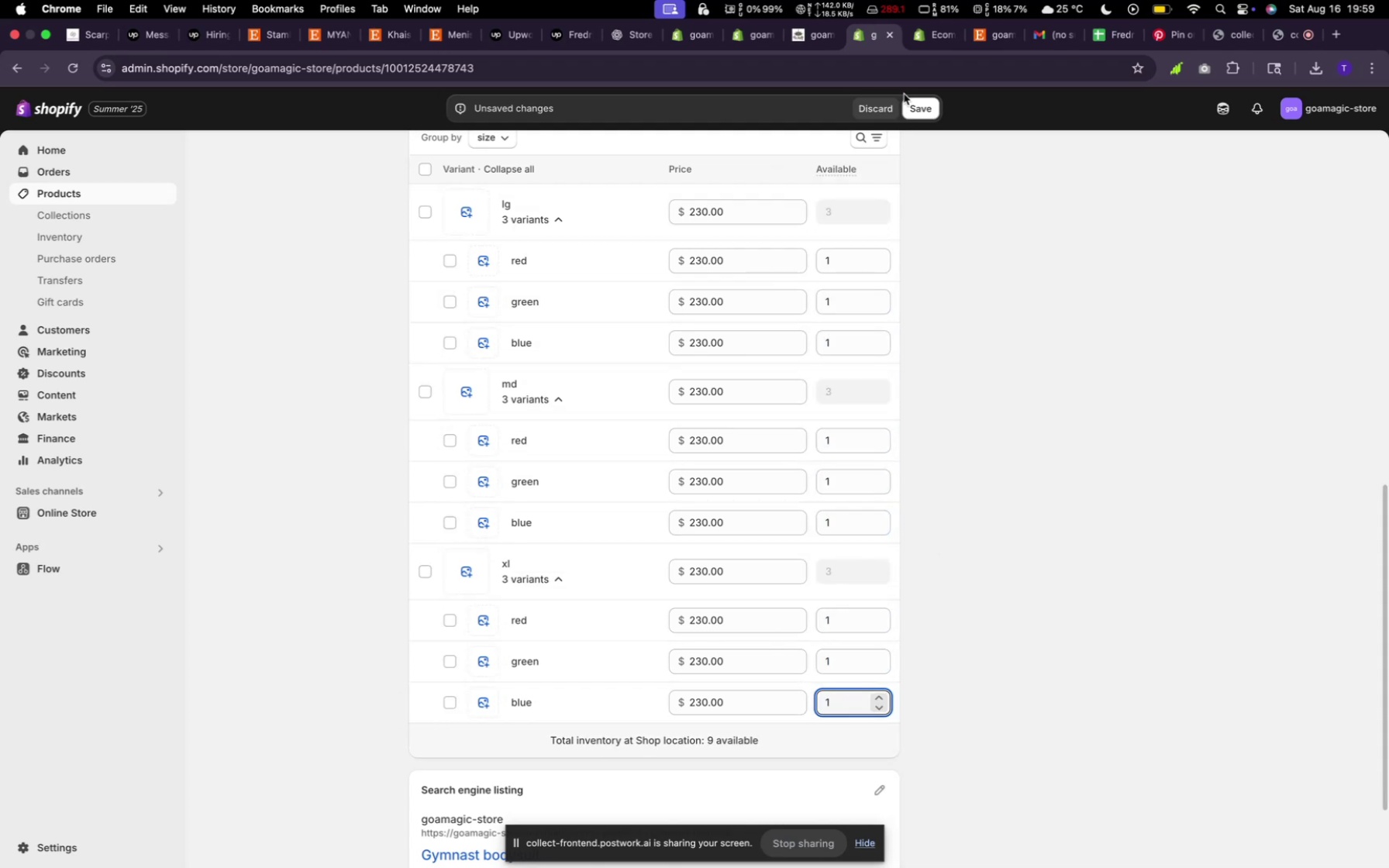 
left_click([913, 110])
 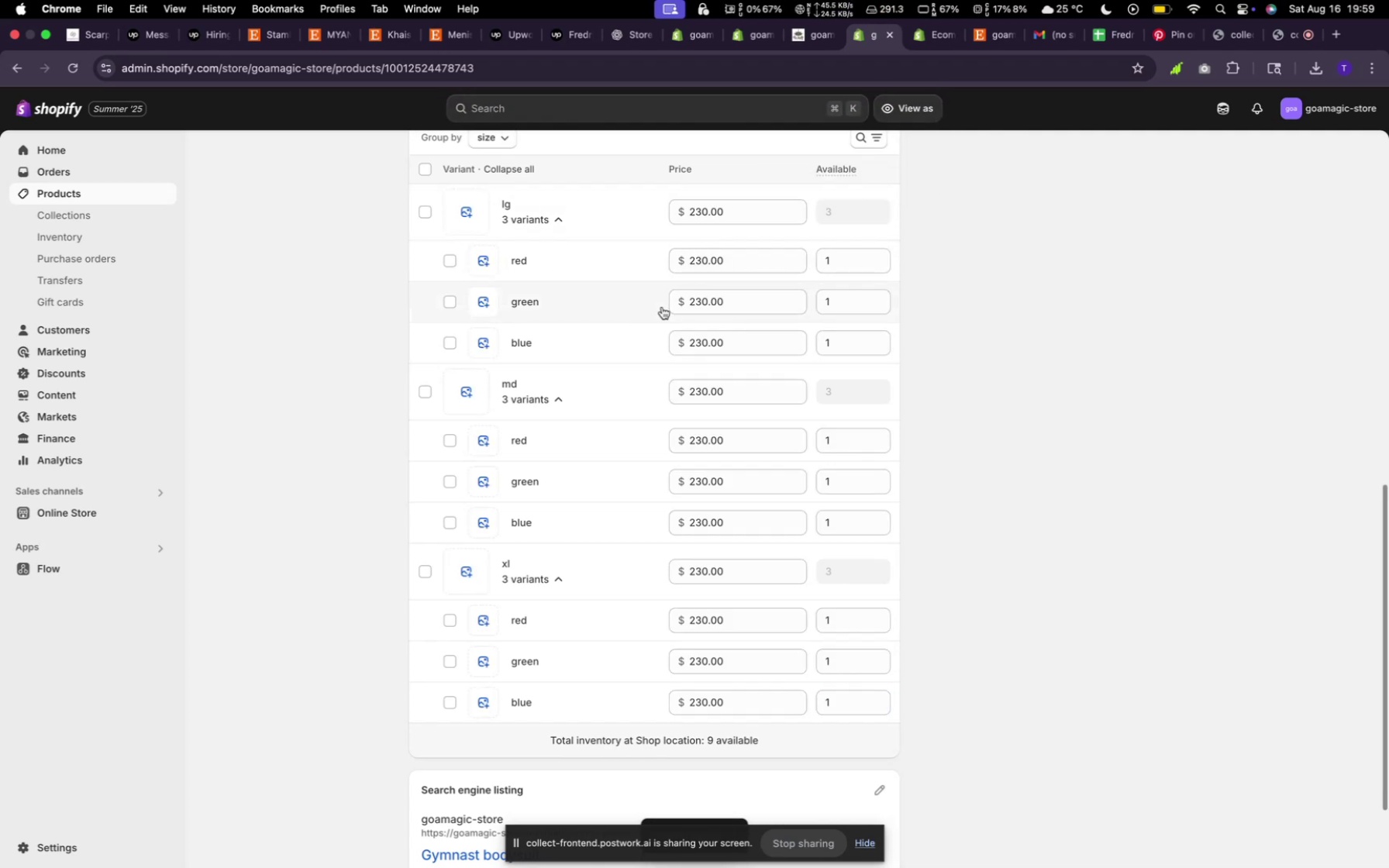 
wait(11.19)
 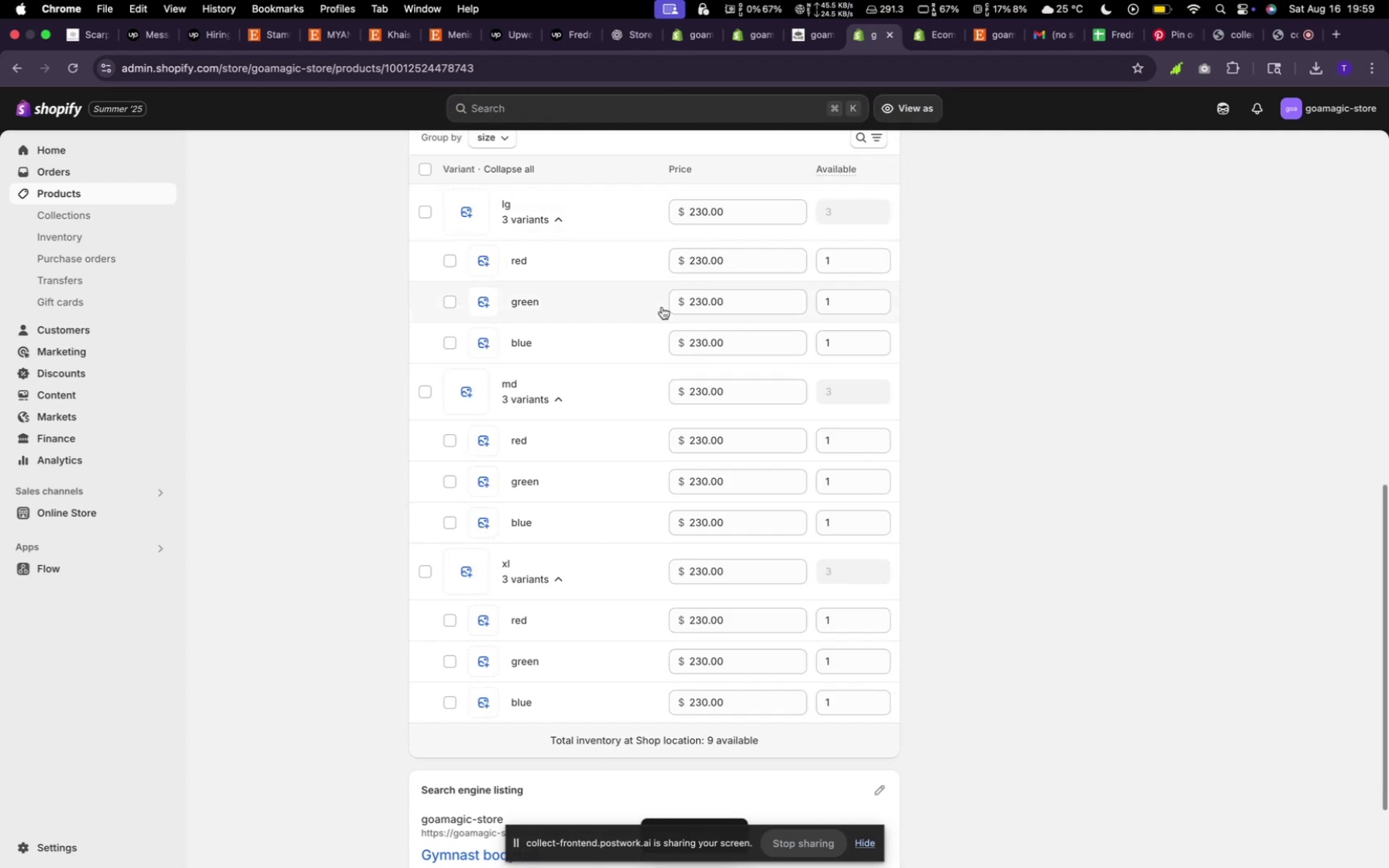 
scroll: coordinate [514, 253], scroll_direction: up, amount: 60.0
 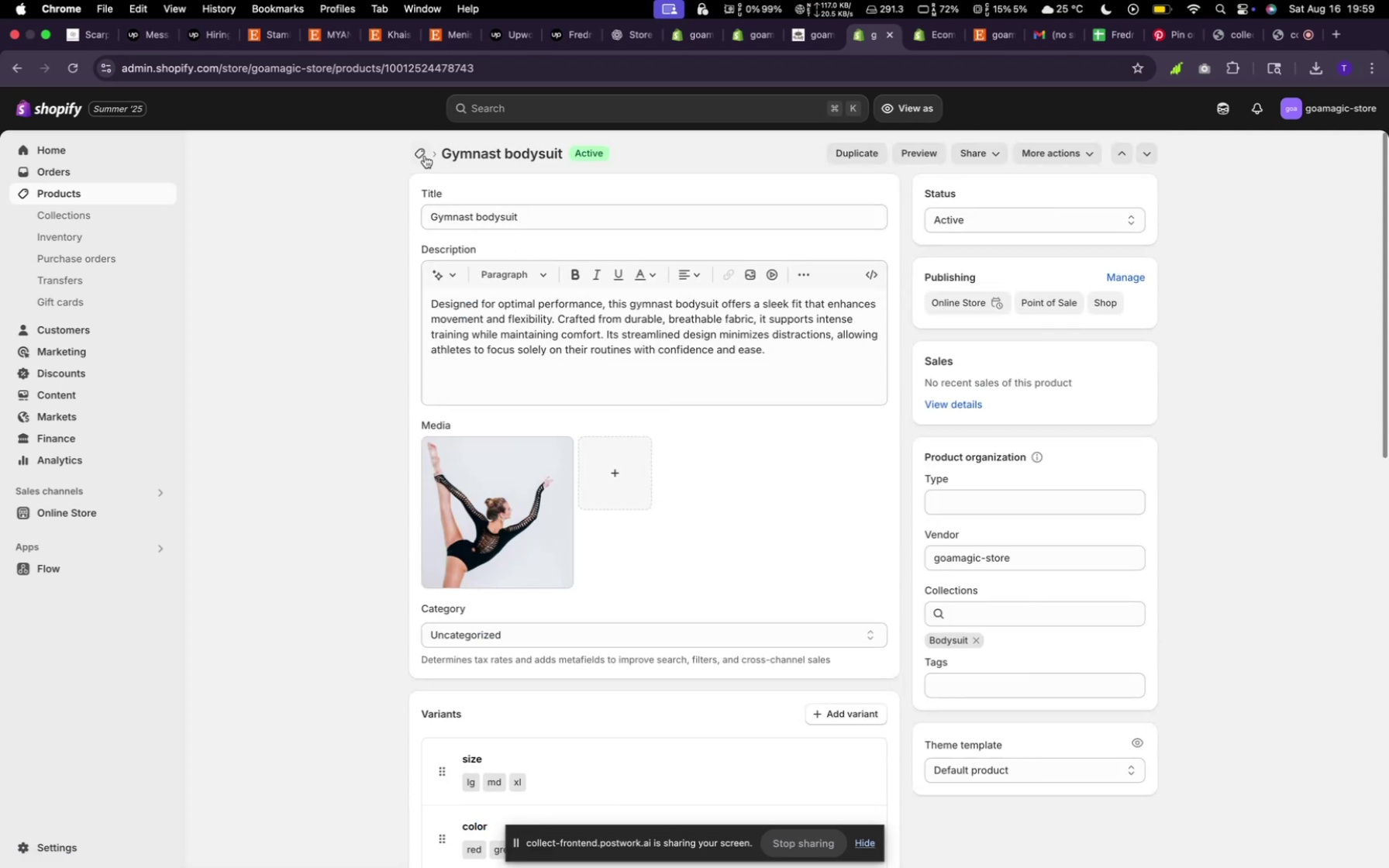 
left_click([425, 153])
 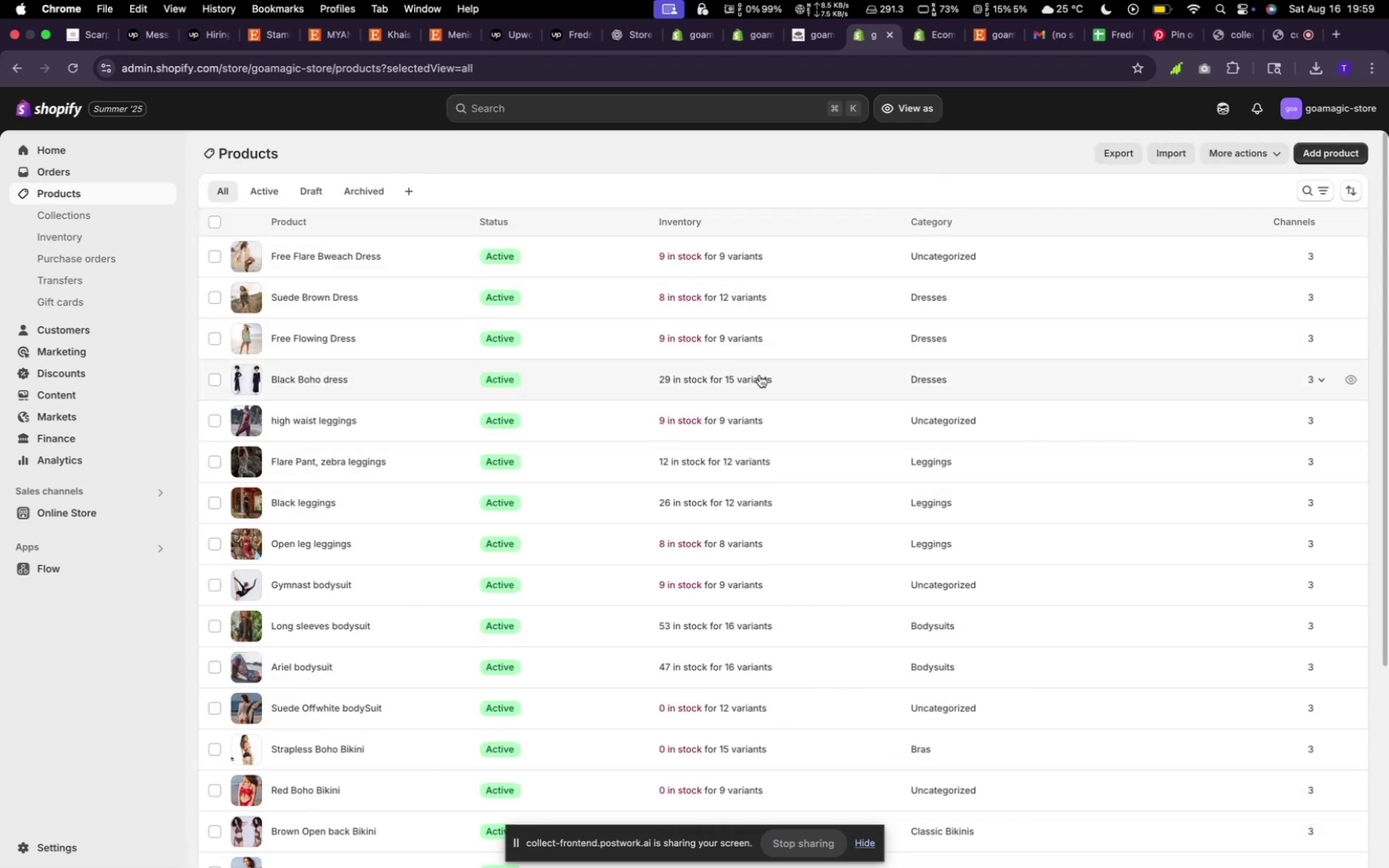 
scroll: coordinate [735, 479], scroll_direction: down, amount: 16.0
 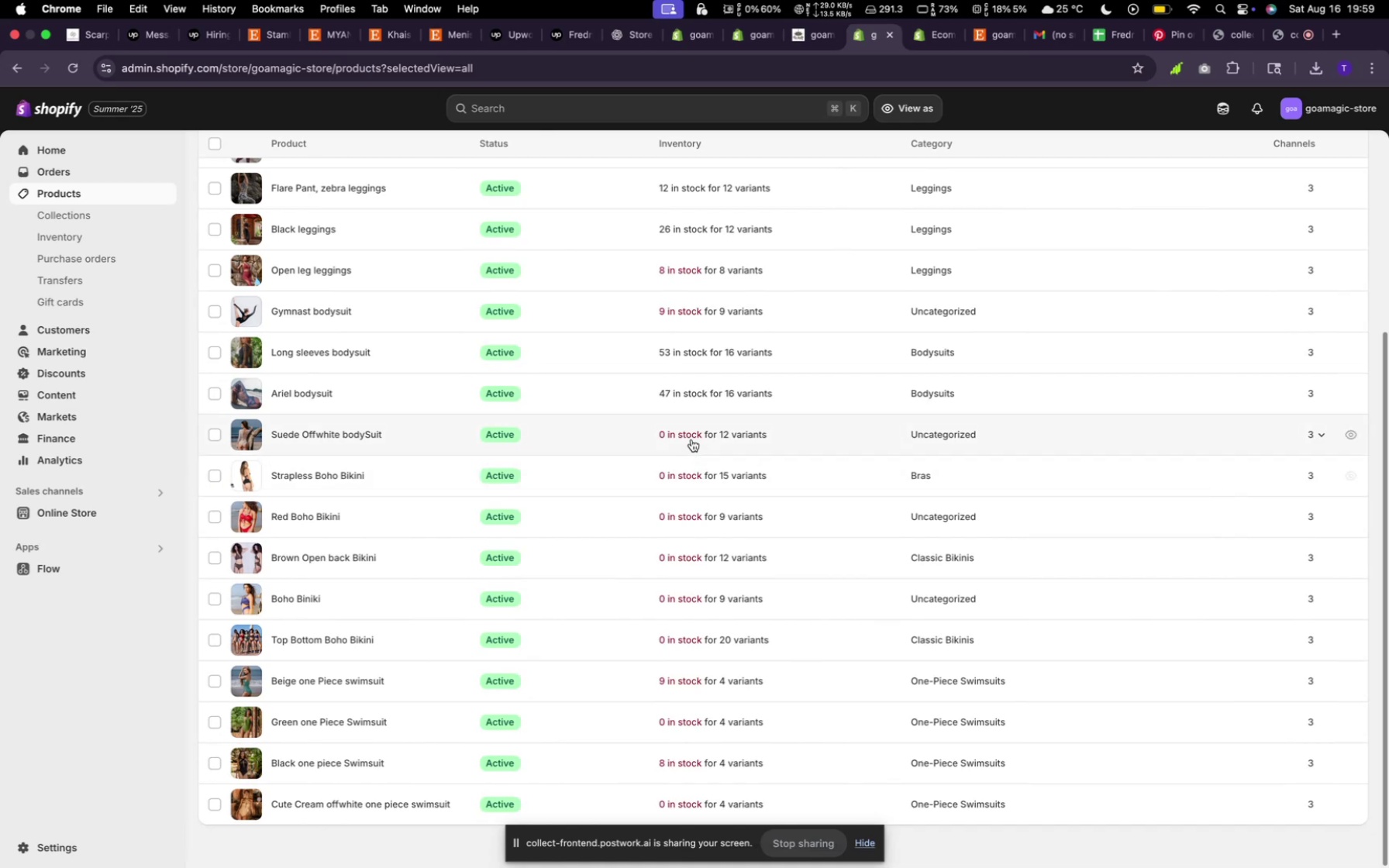 
left_click([691, 439])
 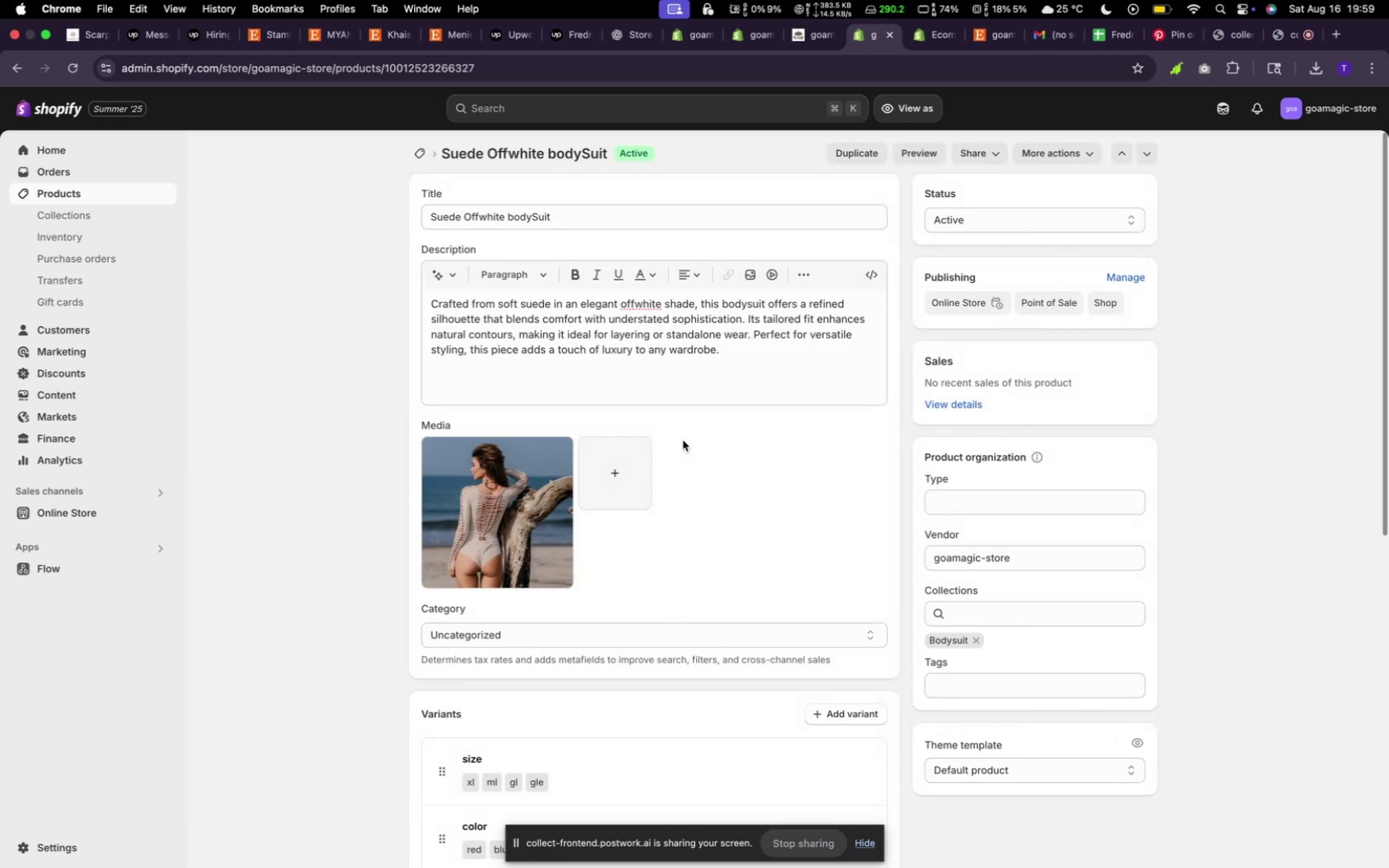 
scroll: coordinate [780, 461], scroll_direction: down, amount: 15.0
 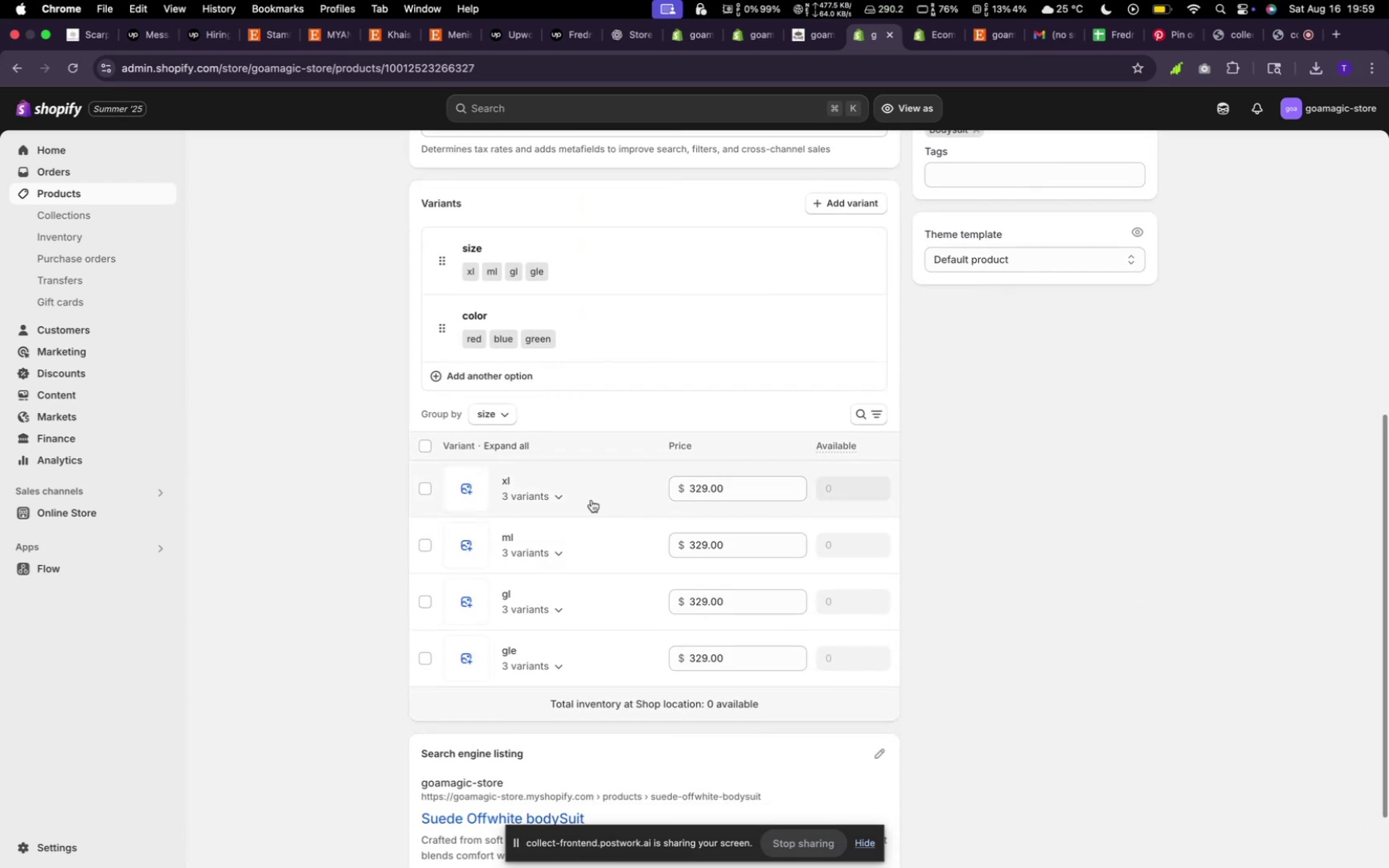 
left_click([541, 491])
 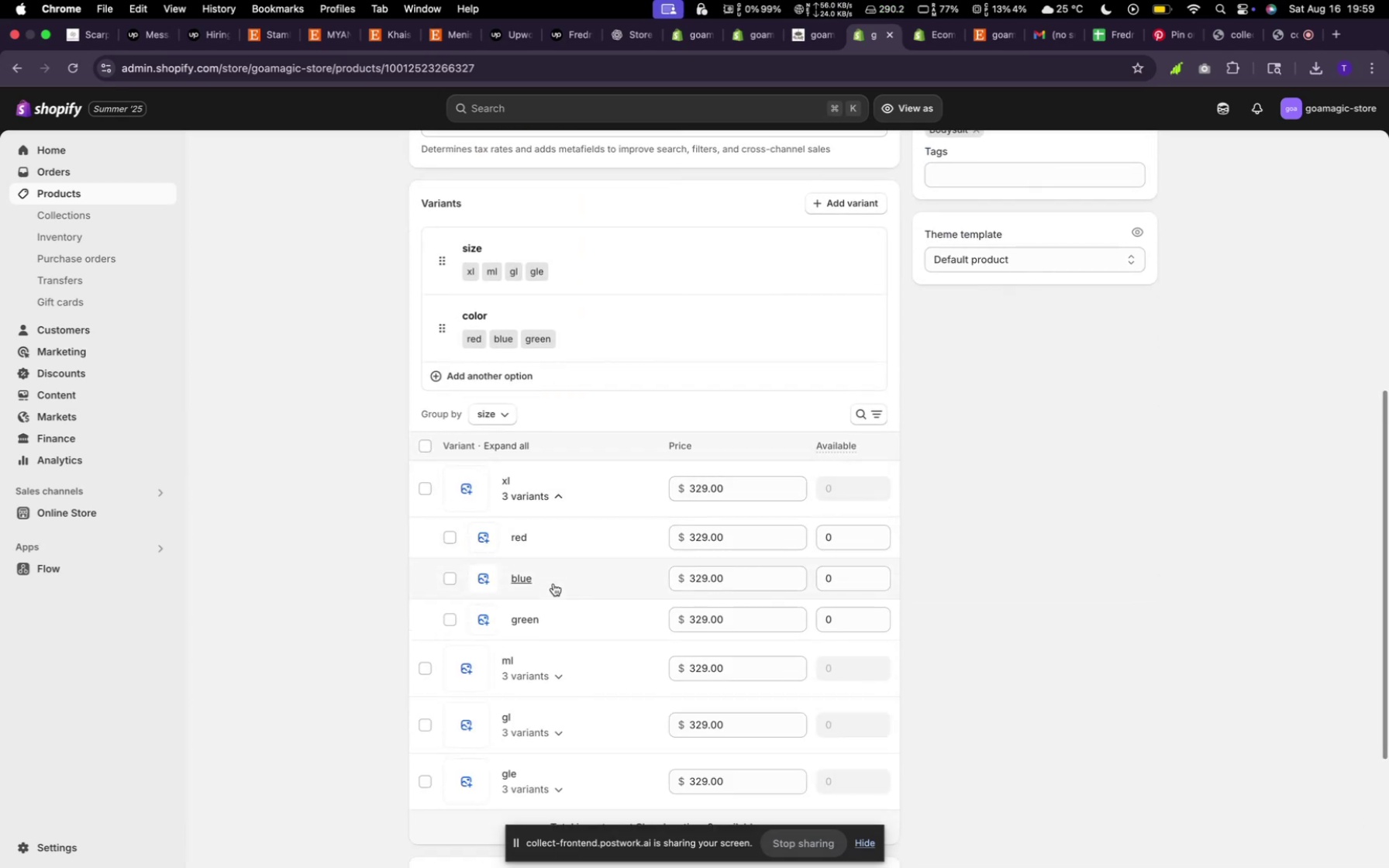 
scroll: coordinate [560, 425], scroll_direction: down, amount: 15.0
 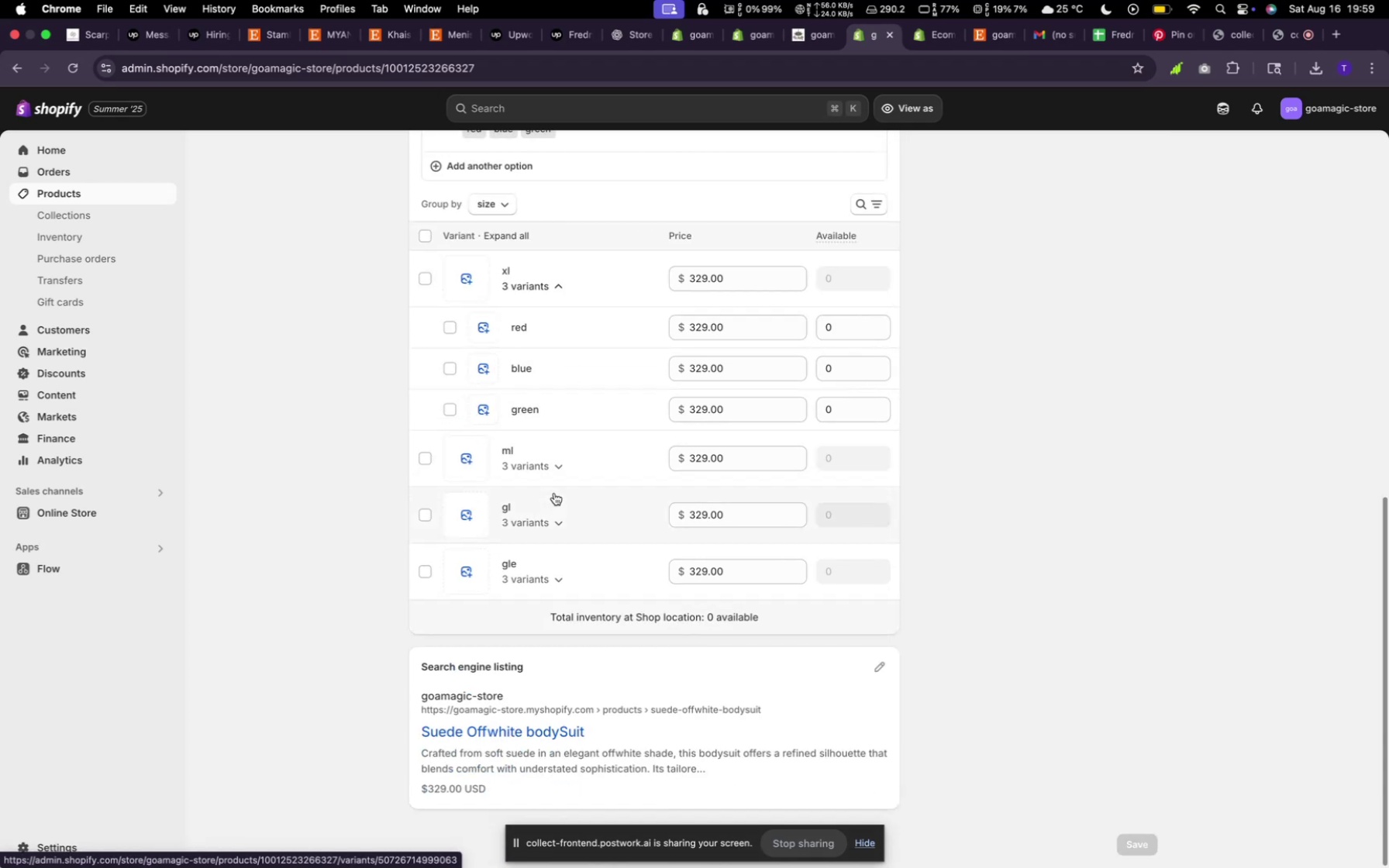 
left_click([555, 477])
 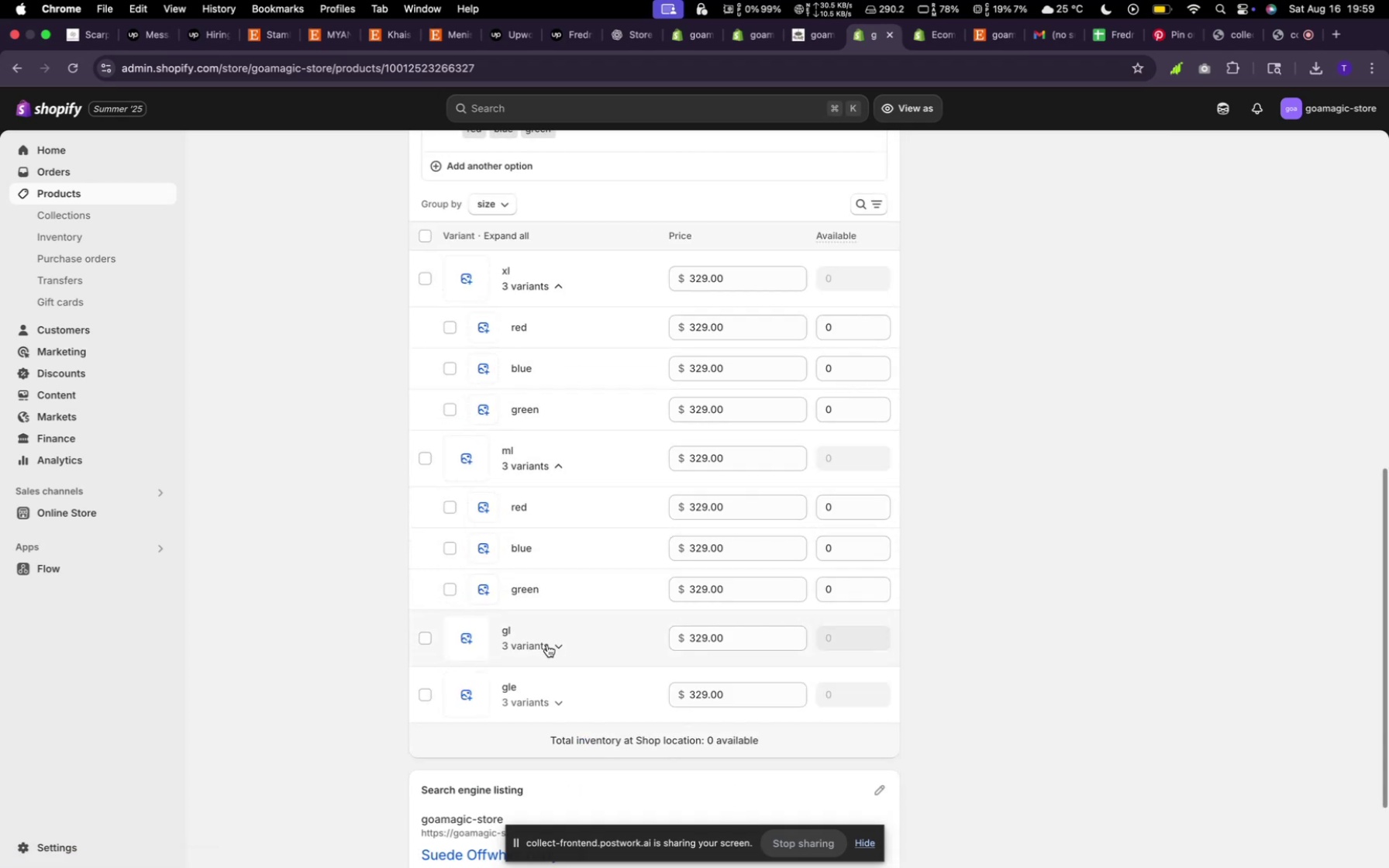 
scroll: coordinate [557, 602], scroll_direction: down, amount: 7.0
 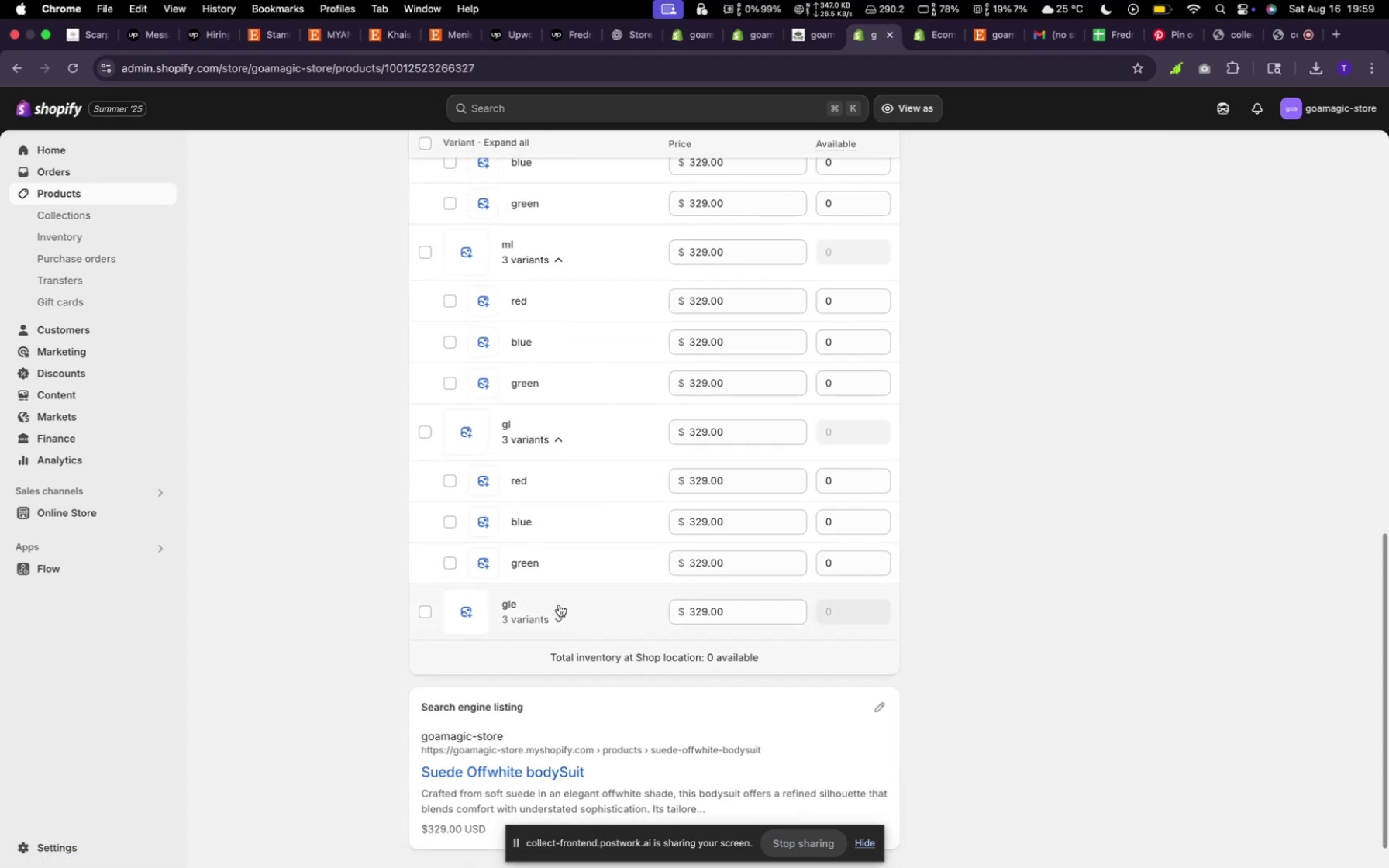 
left_click([560, 609])
 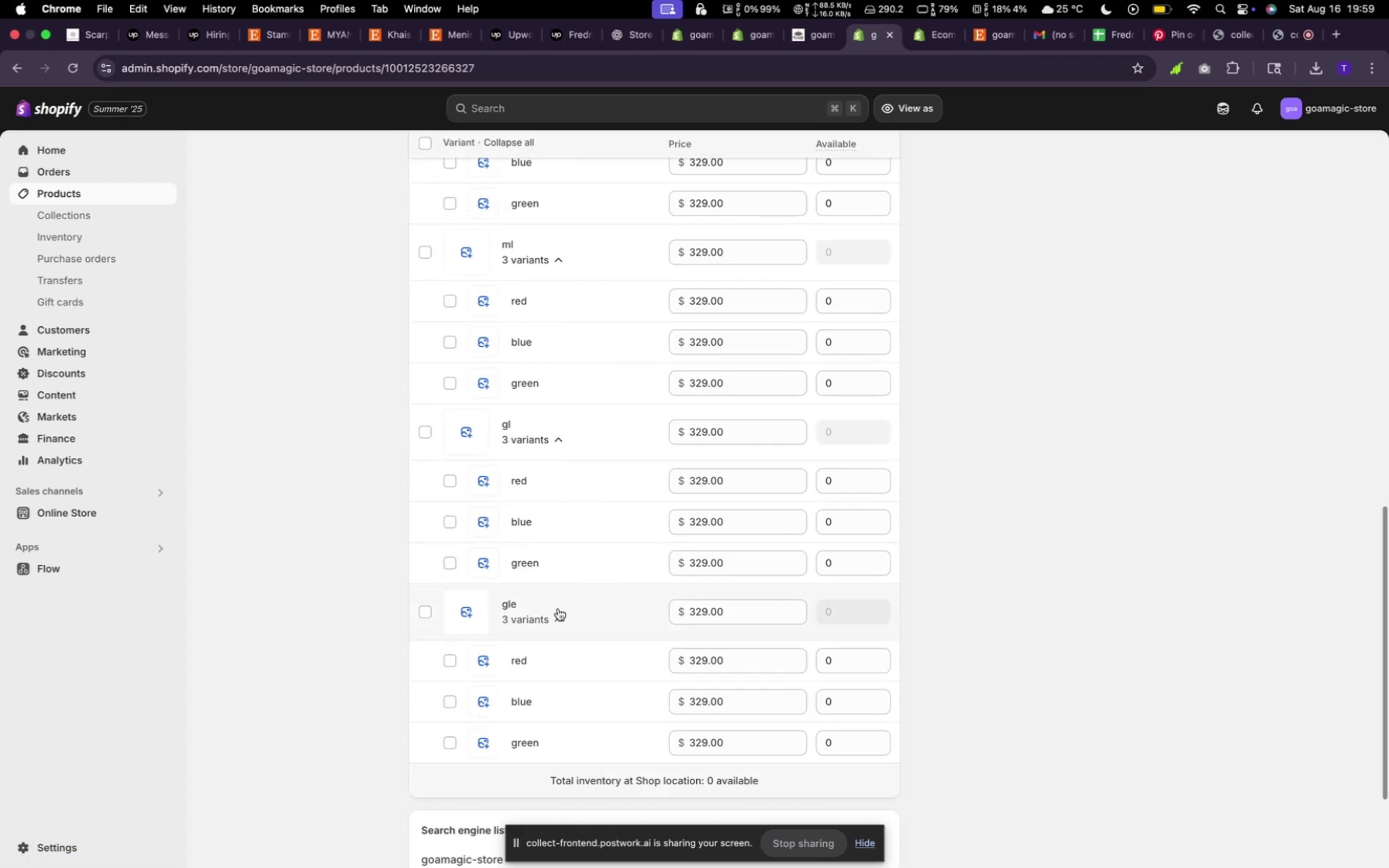 
wait(5.46)
 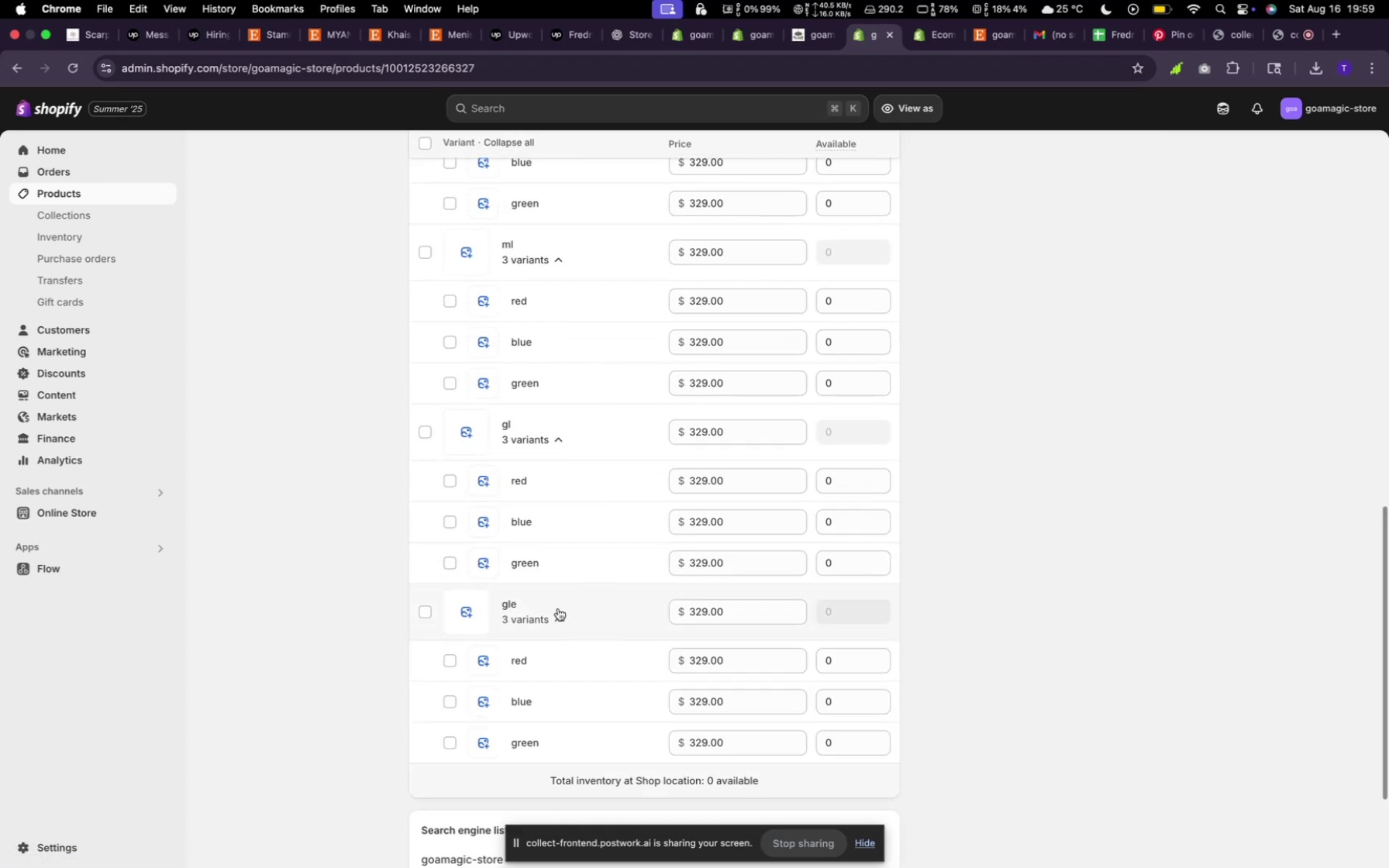 
scroll: coordinate [733, 509], scroll_direction: up, amount: 15.0
 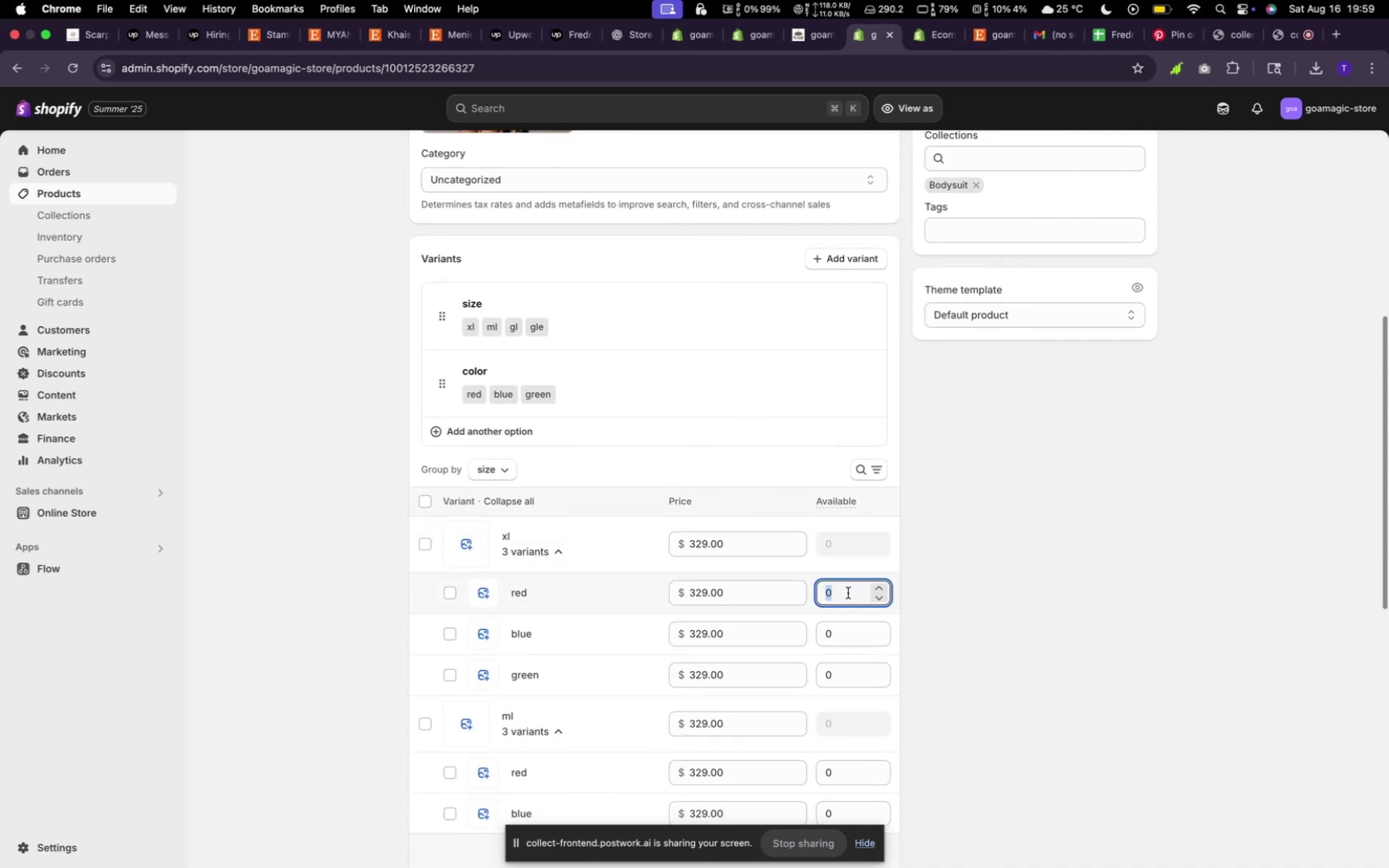 
left_click([846, 633])
 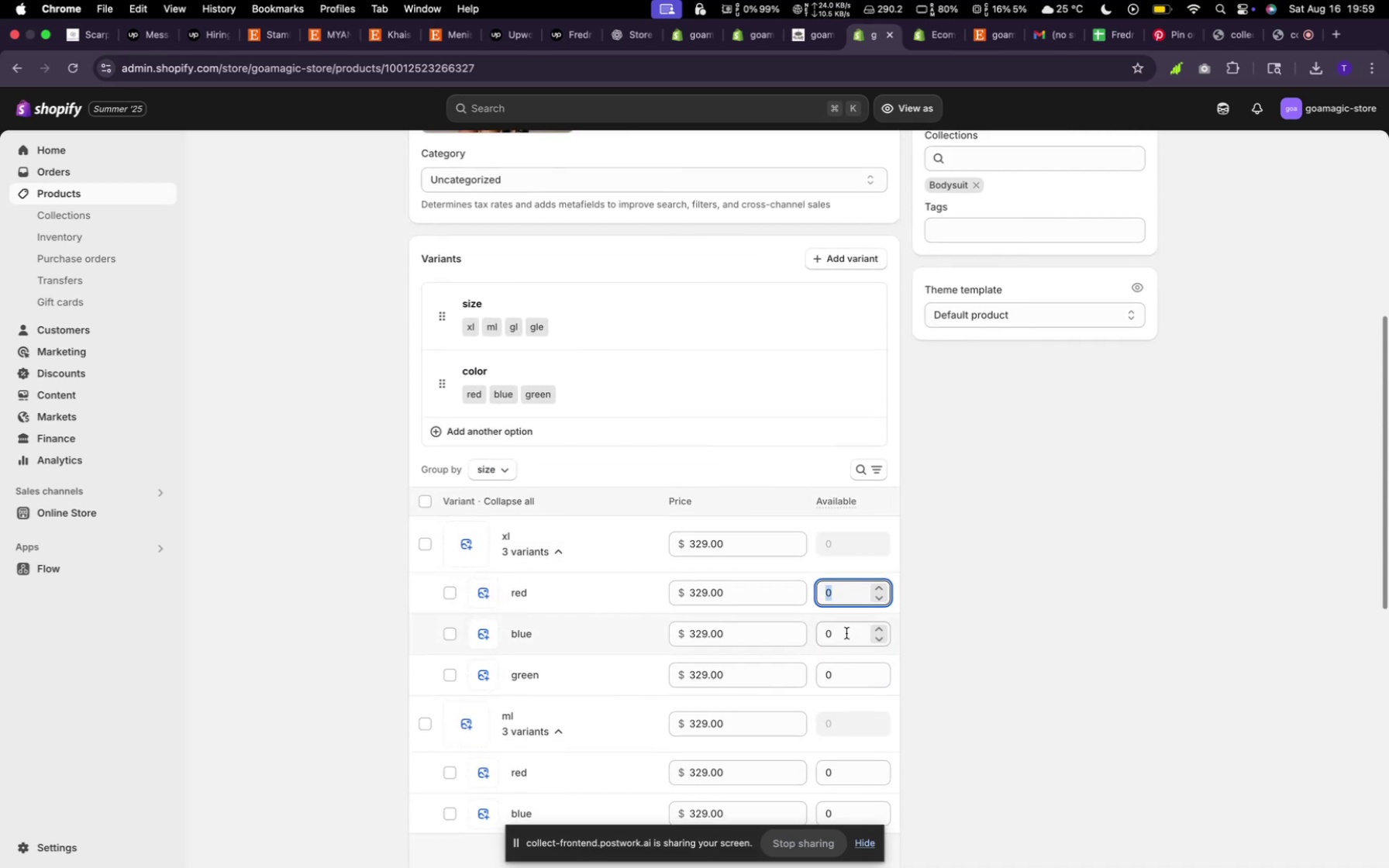 
type(22)
 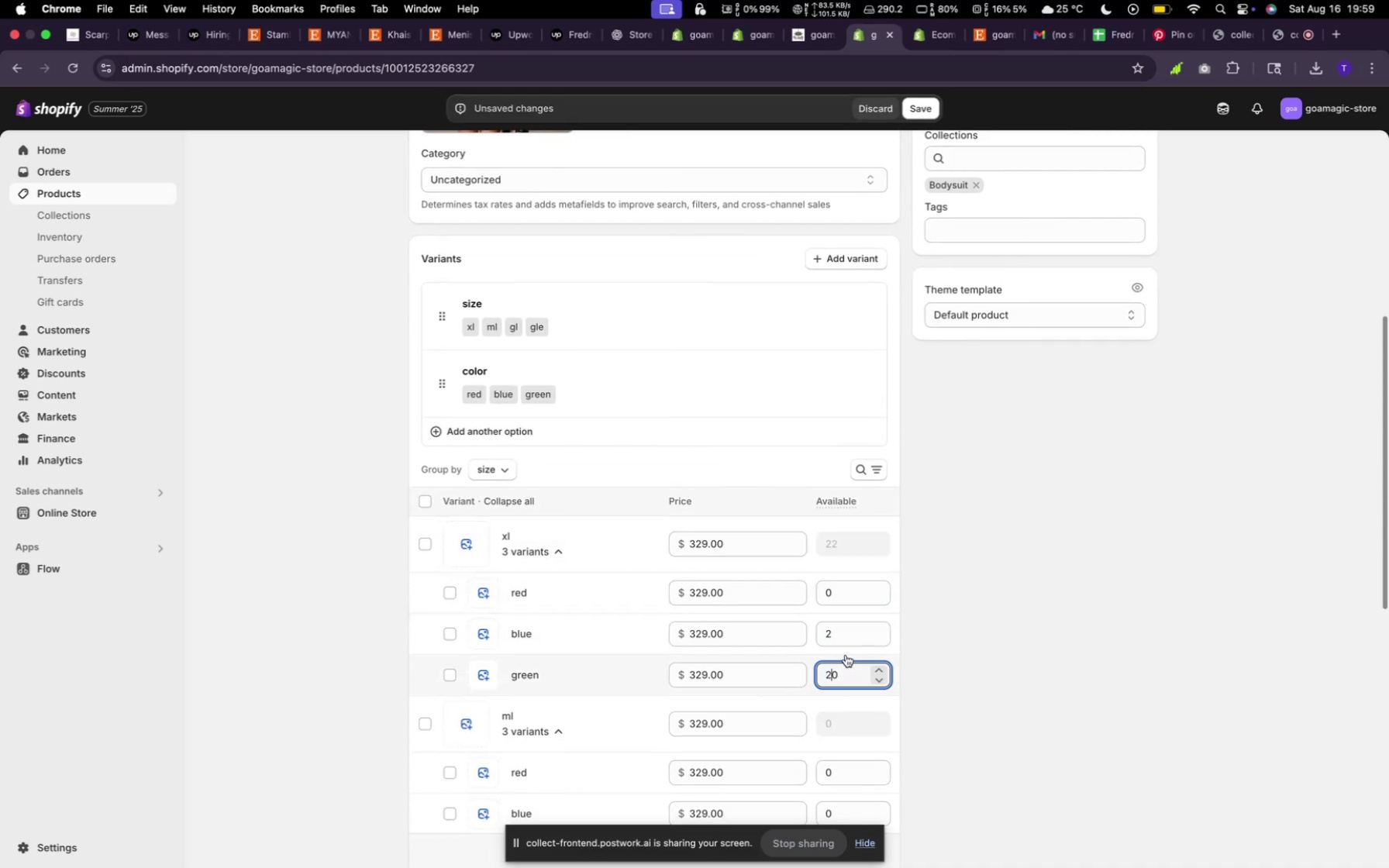 
scroll: coordinate [847, 638], scroll_direction: down, amount: 8.0
 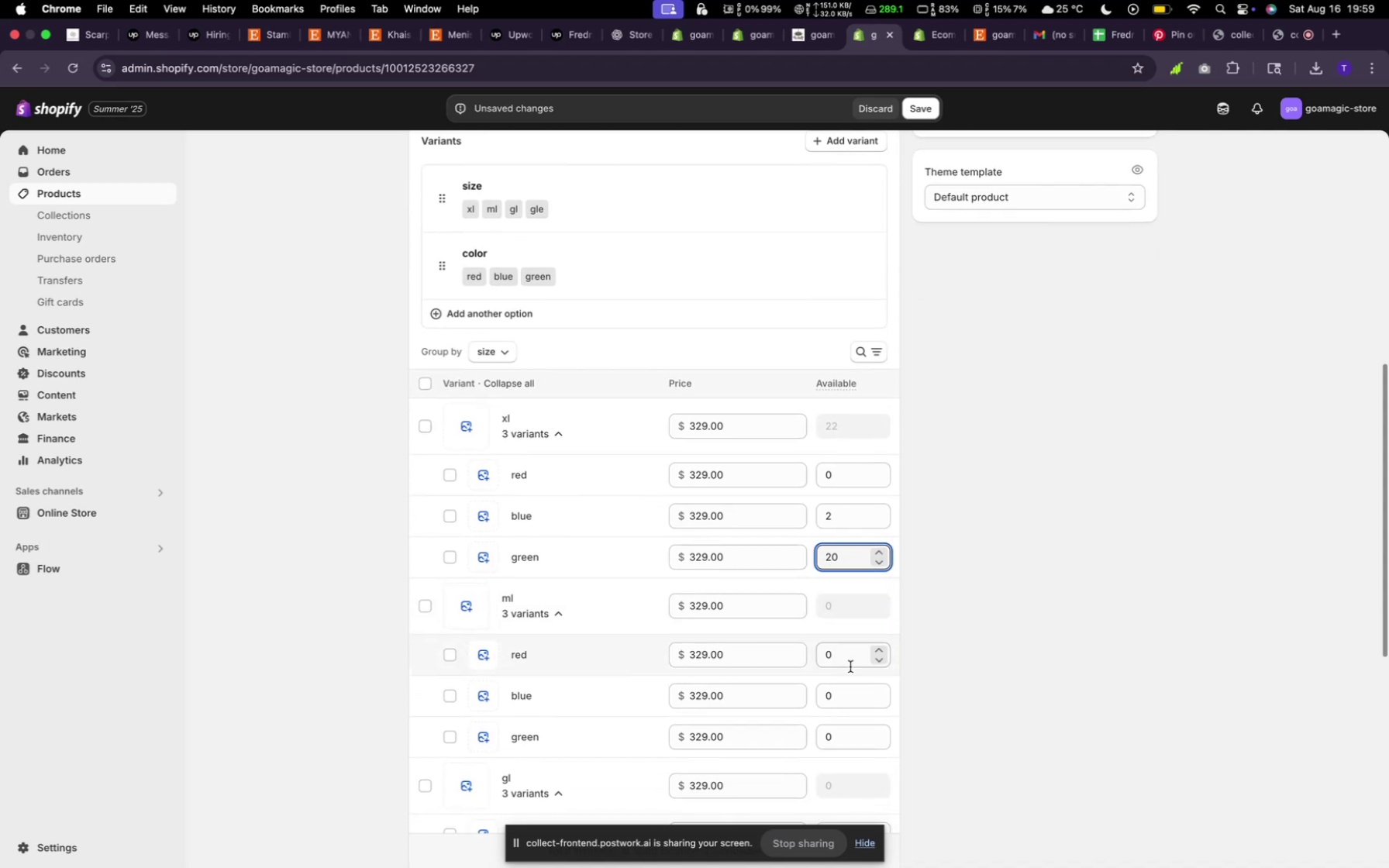 
type(22)
 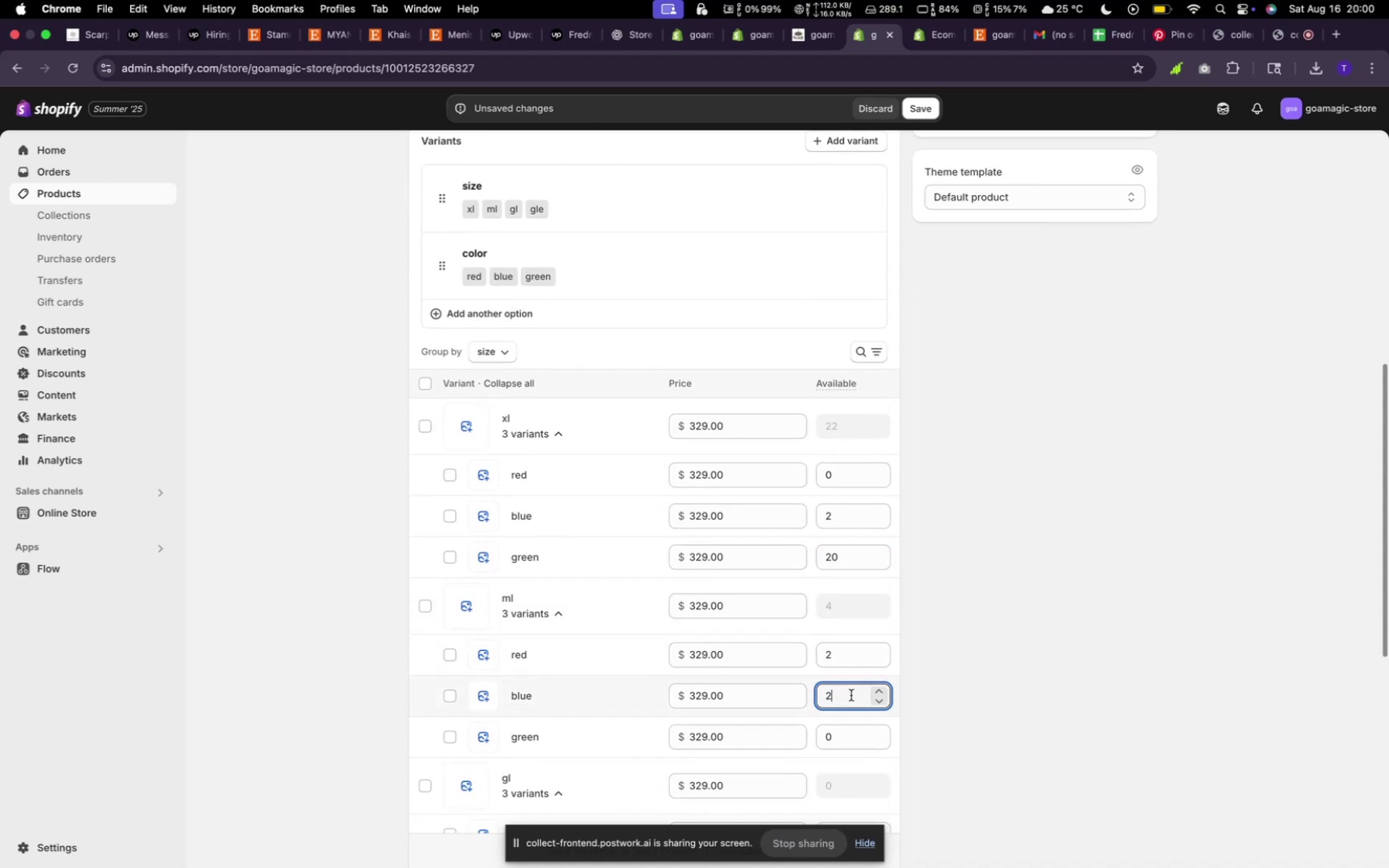 
scroll: coordinate [753, 501], scroll_direction: down, amount: 27.0
 